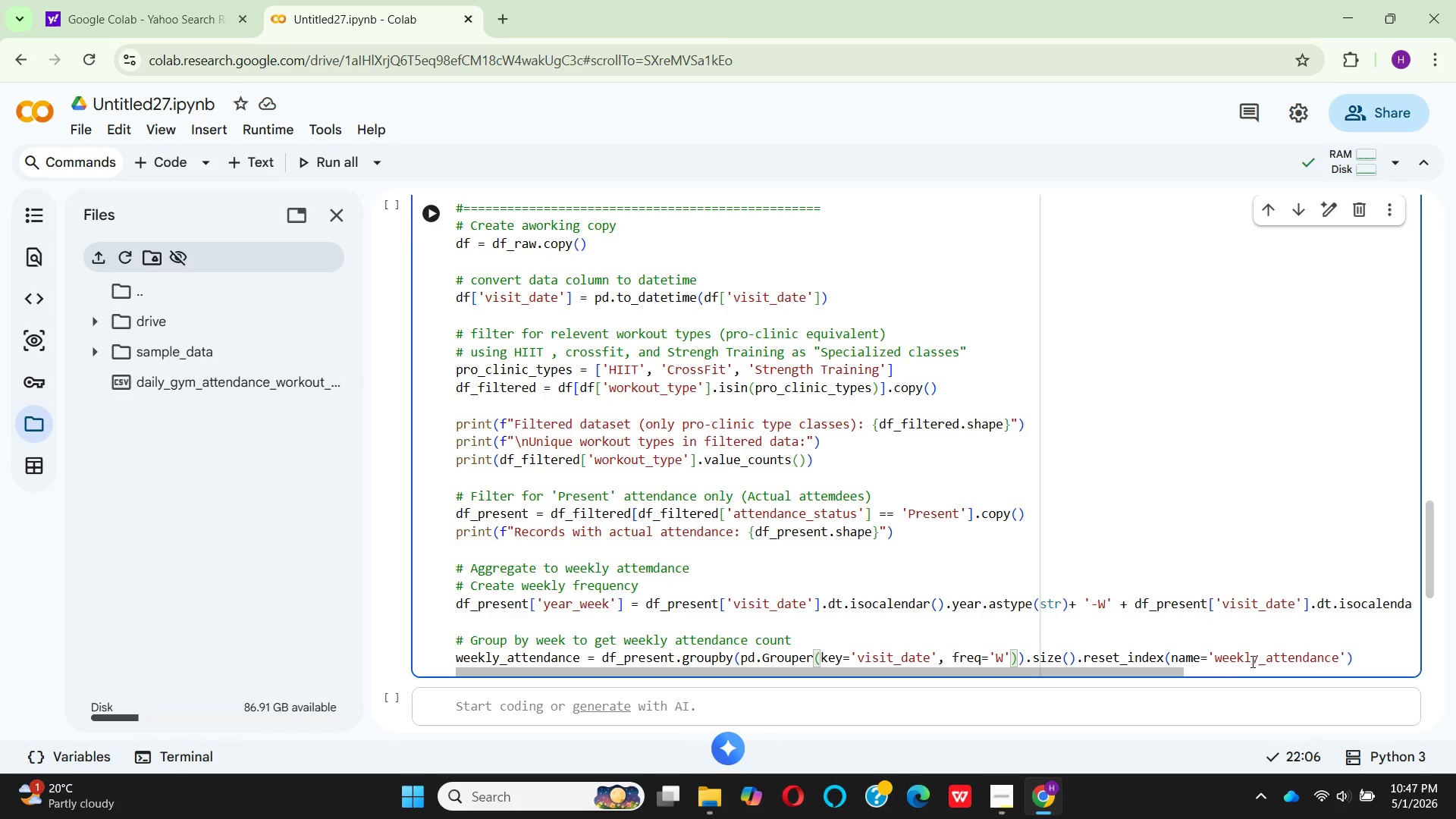 
wait(16.5)
 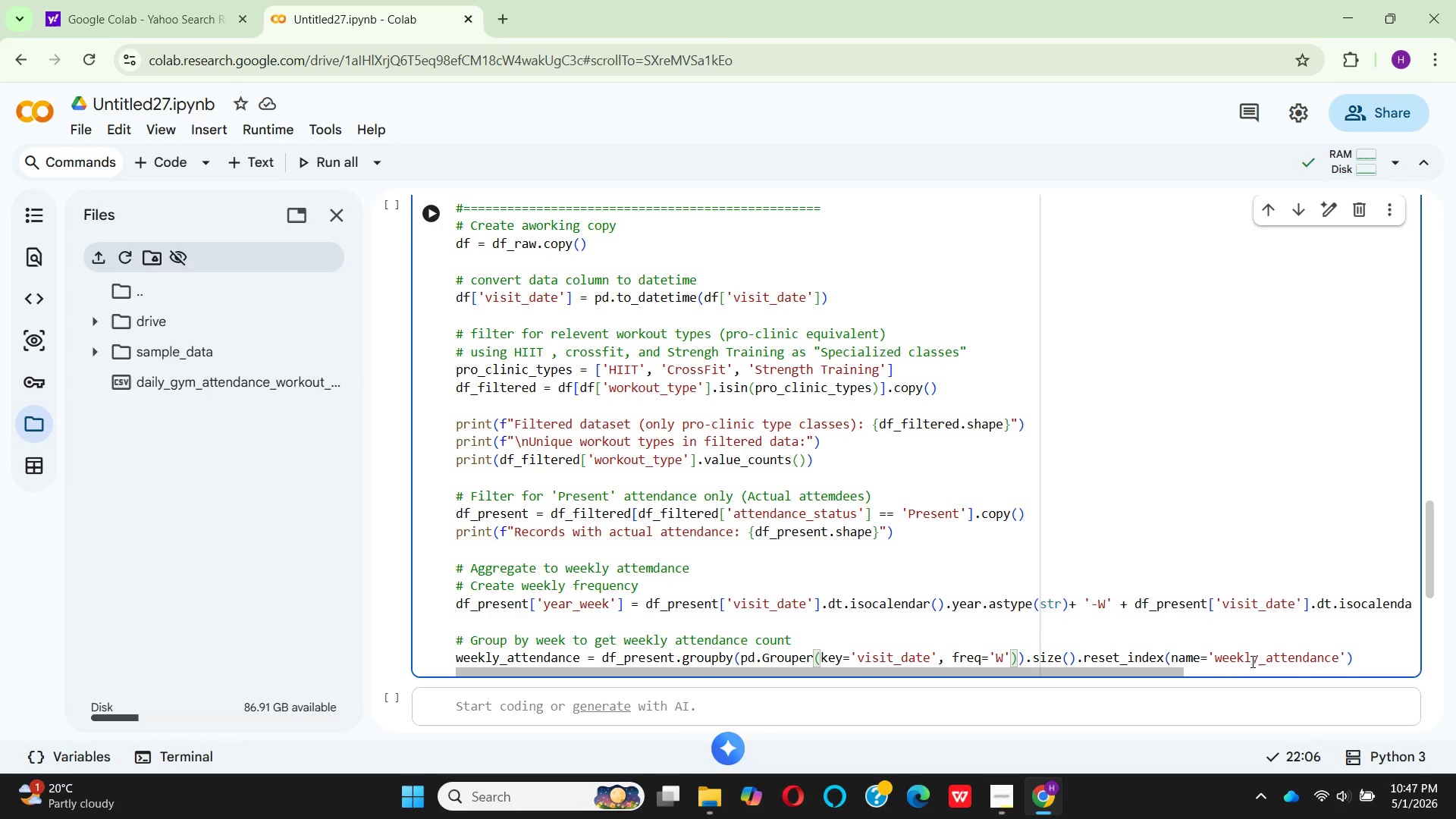 
left_click([1266, 664])
 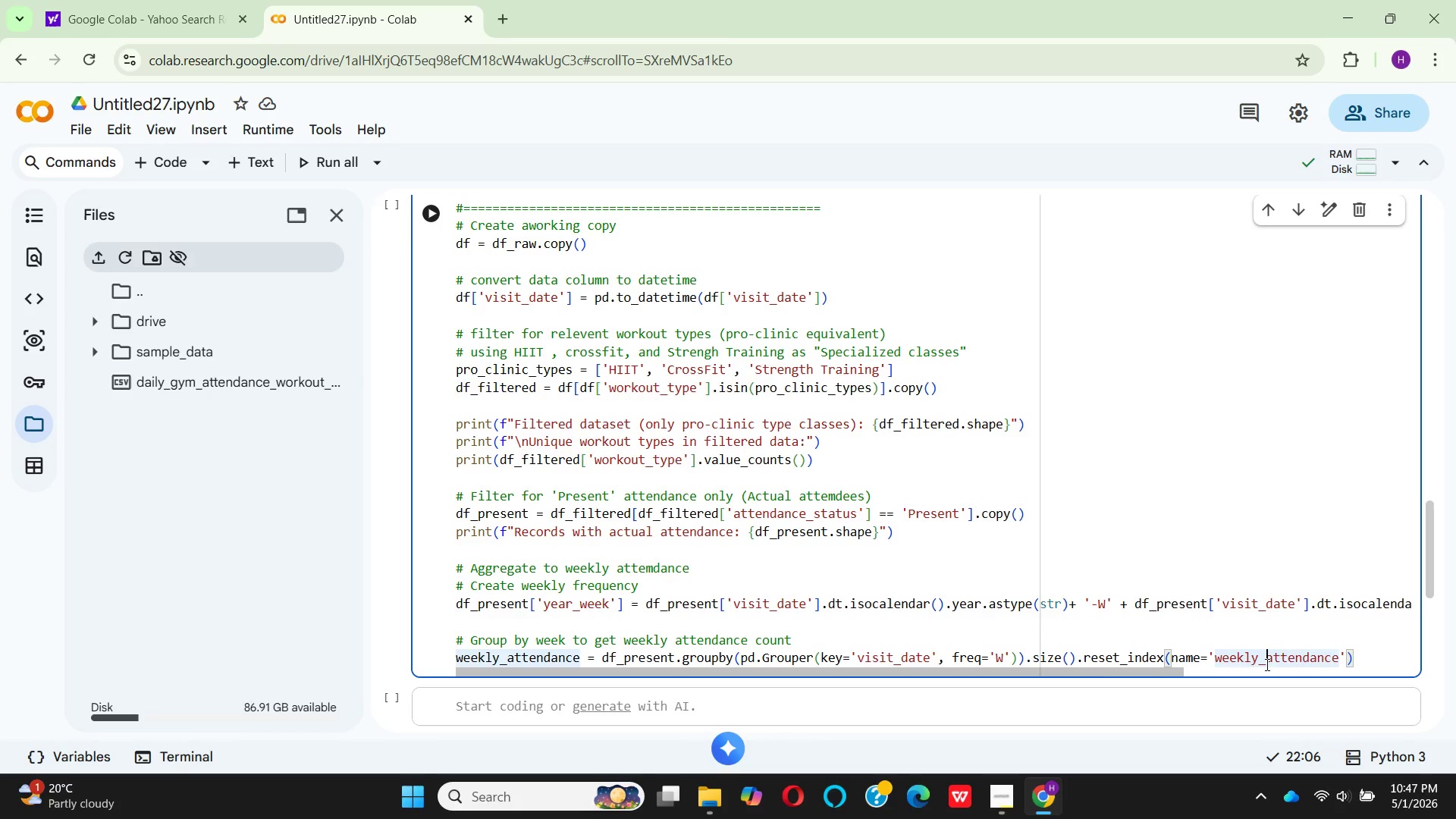 
key(Backspace)
 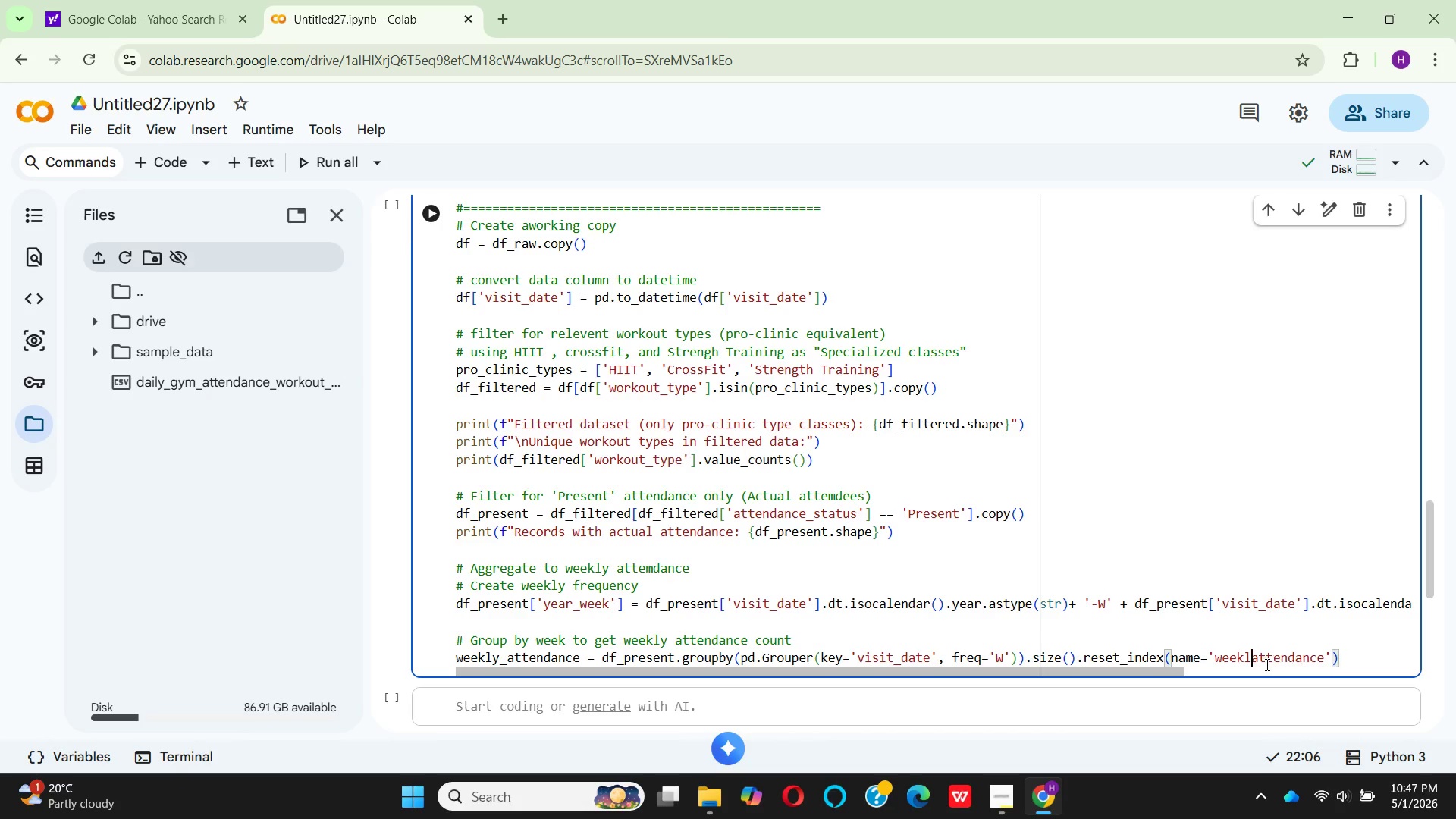 
key(Backspace)
 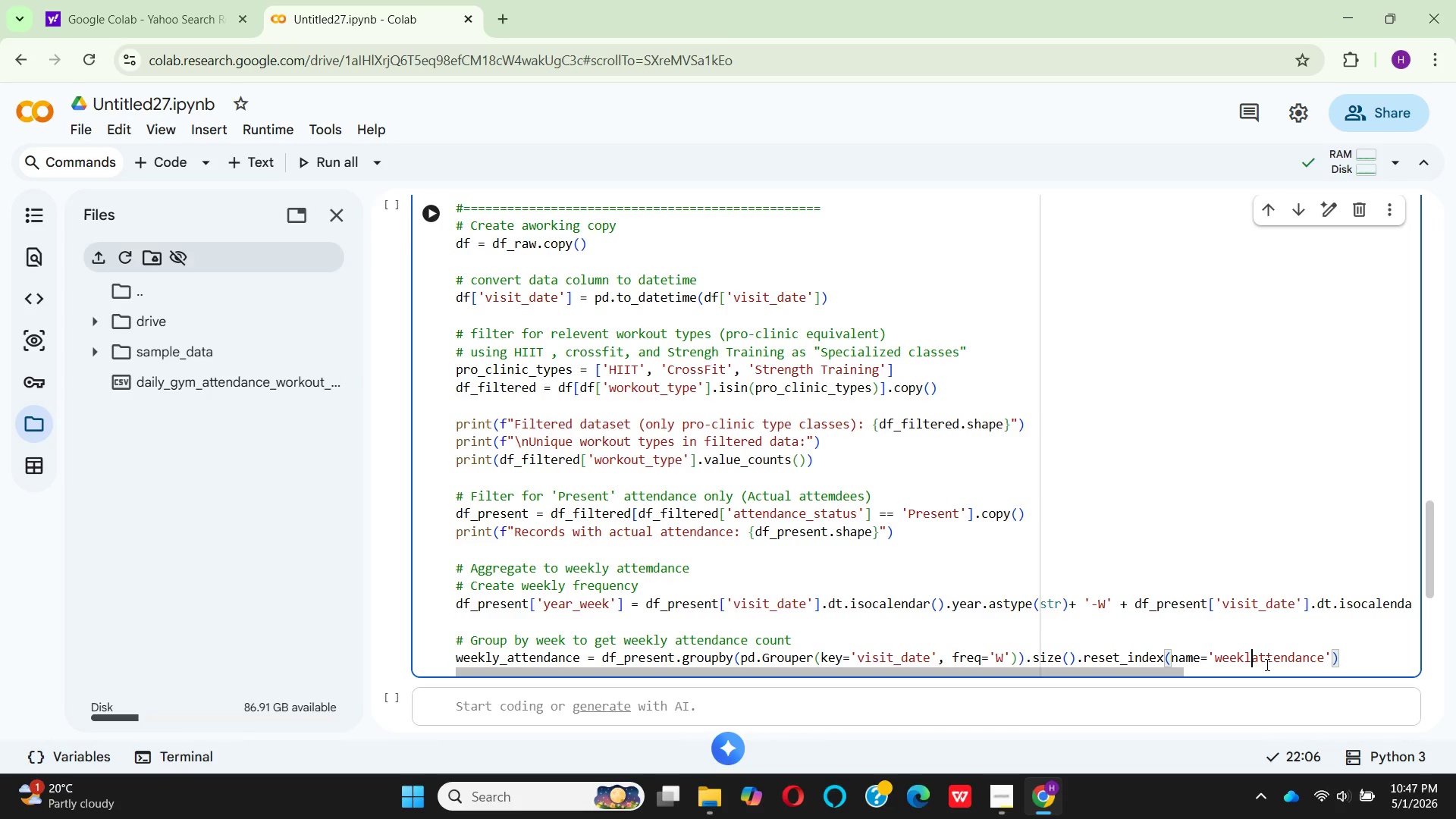 
key(Backspace)
 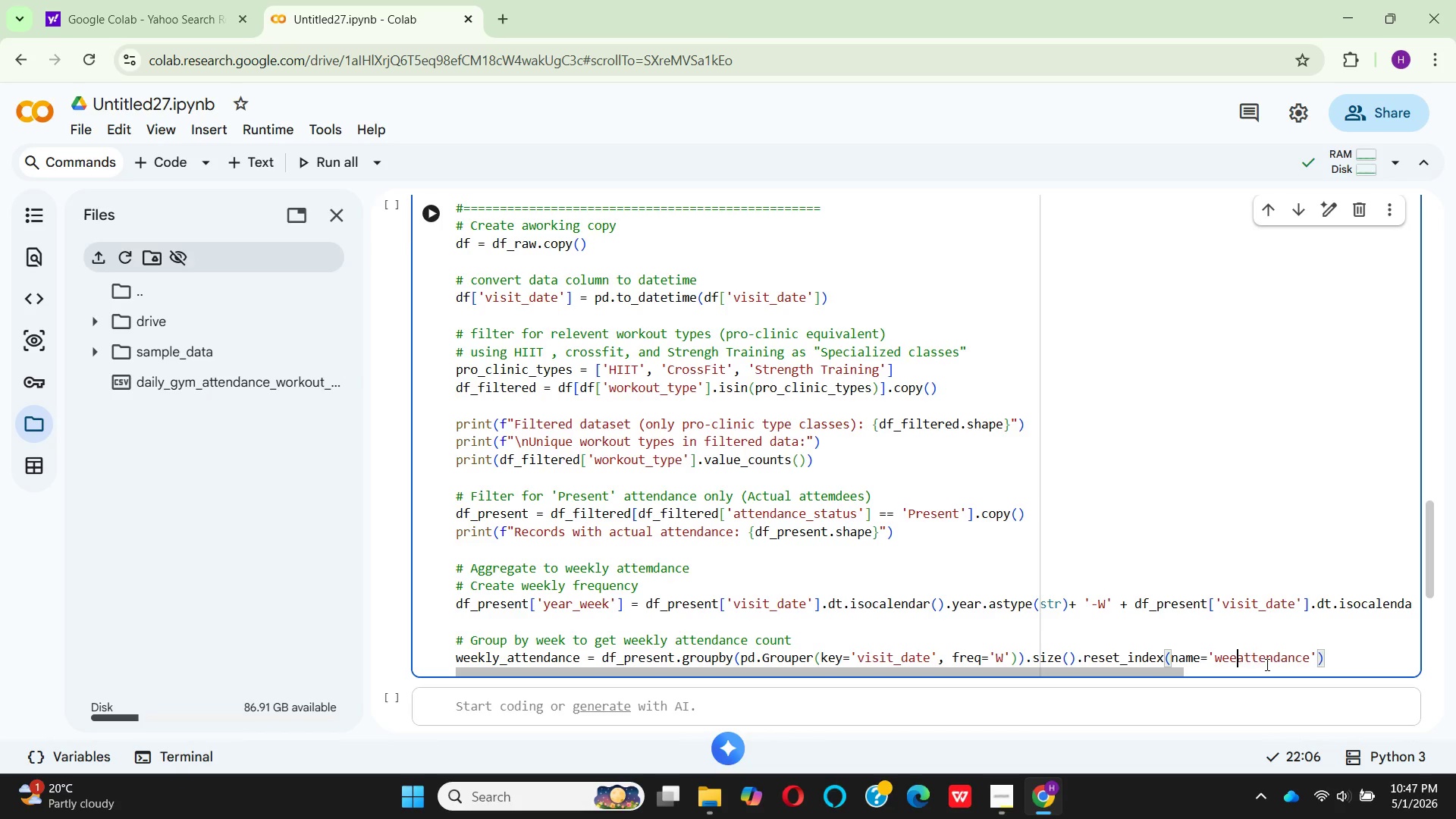 
key(Backspace)
 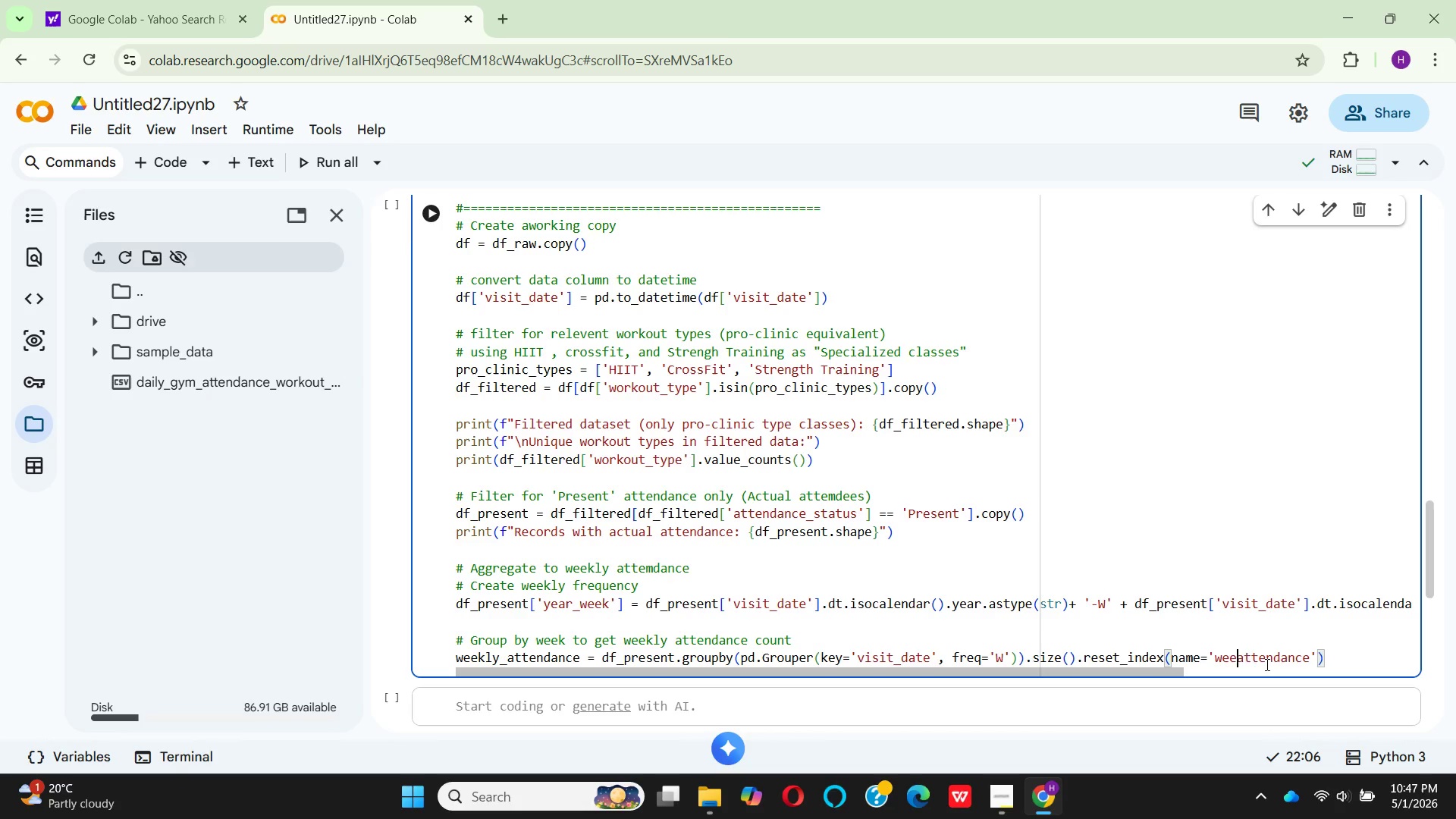 
key(Backspace)
 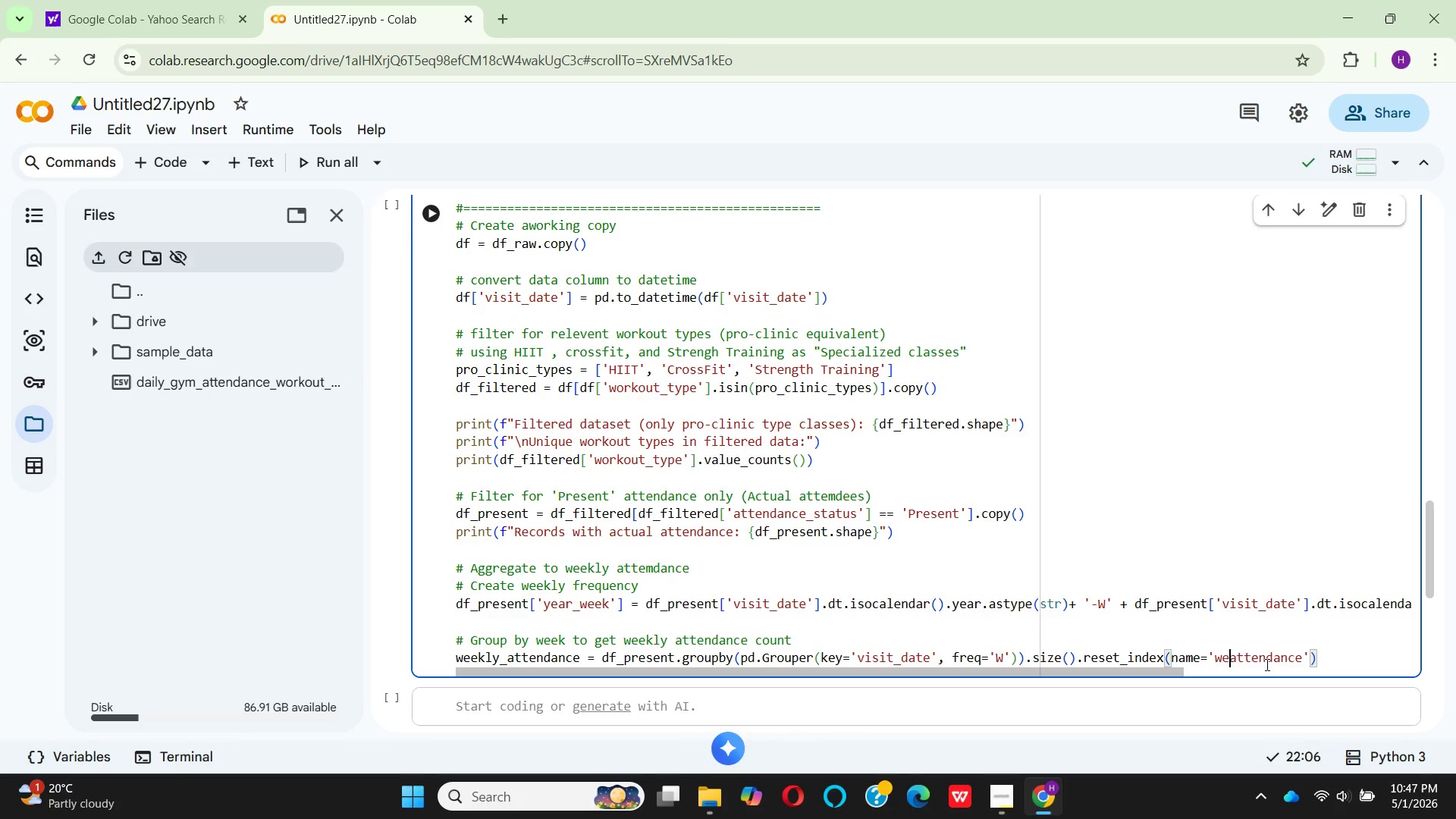 
key(Backspace)
 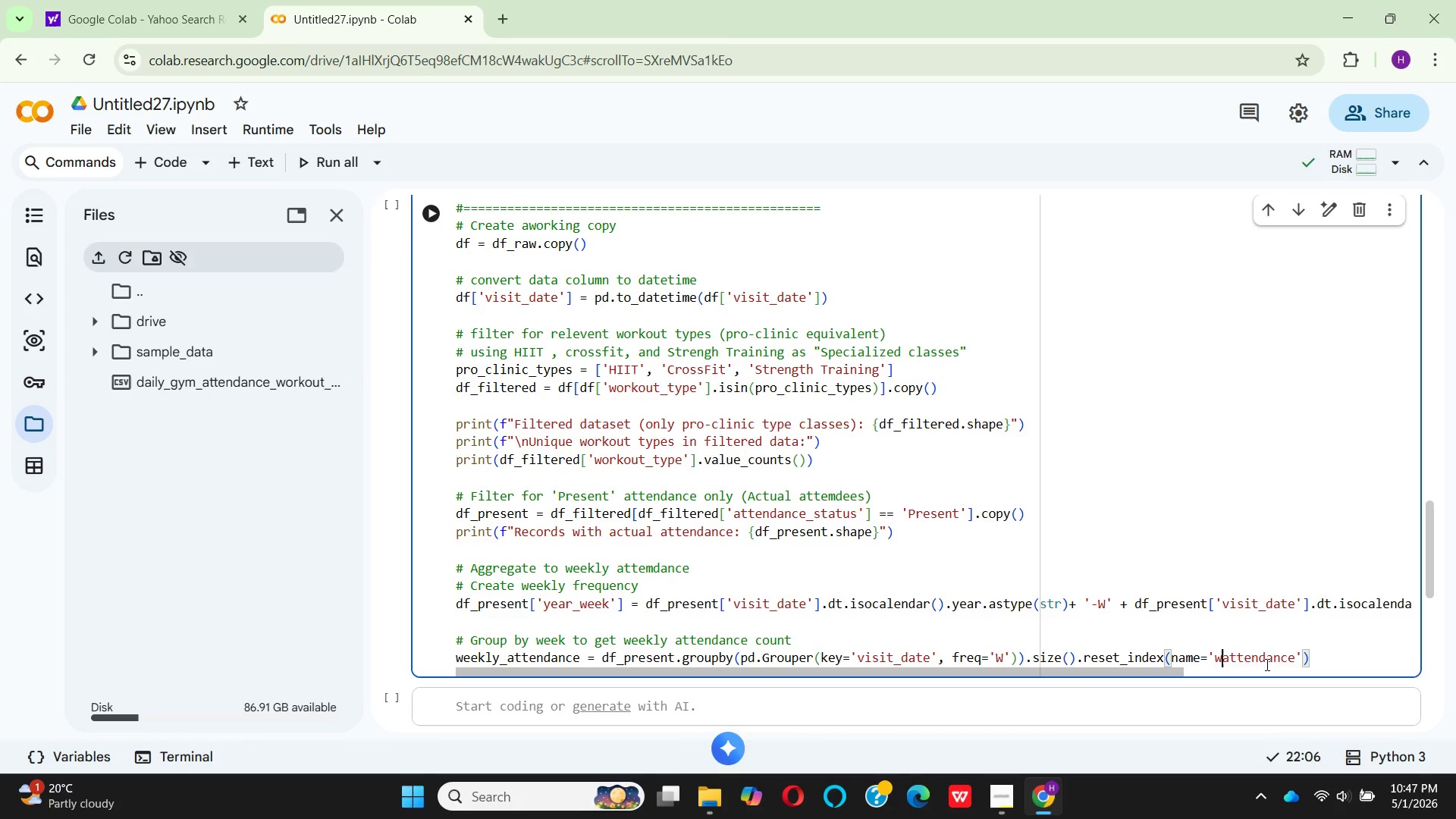 
key(Backspace)
 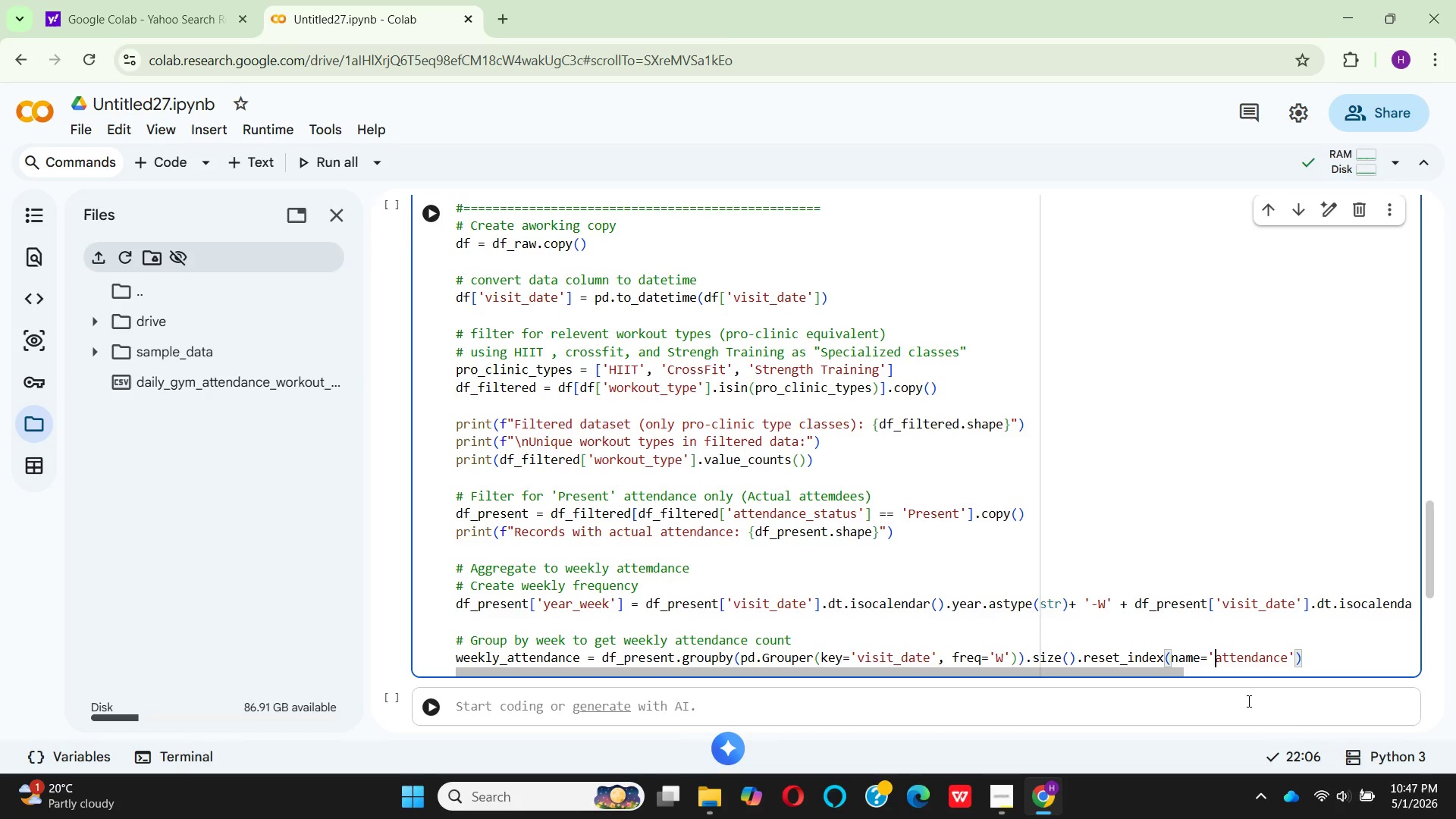 
wait(5.52)
 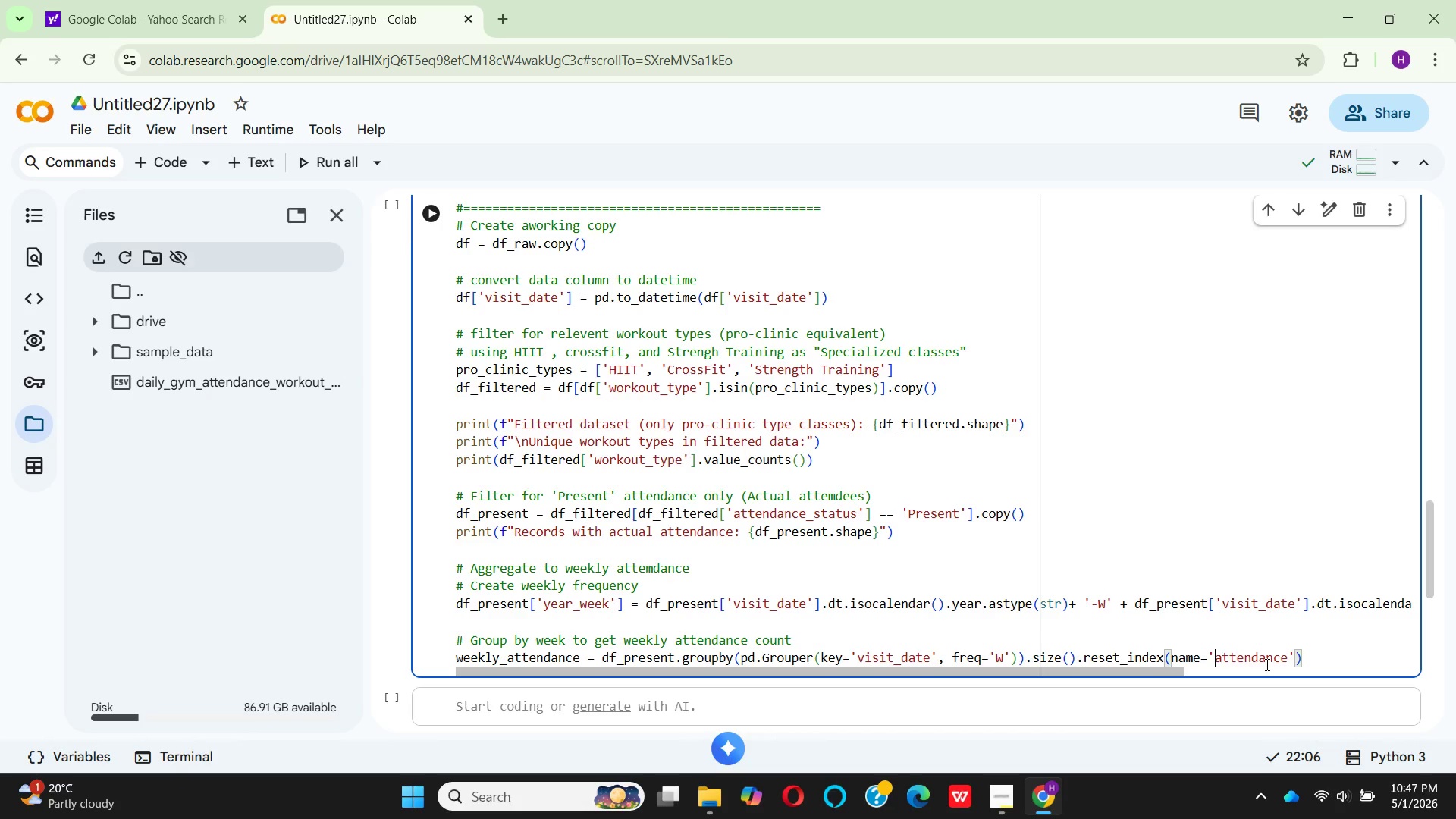 
left_click([1339, 659])
 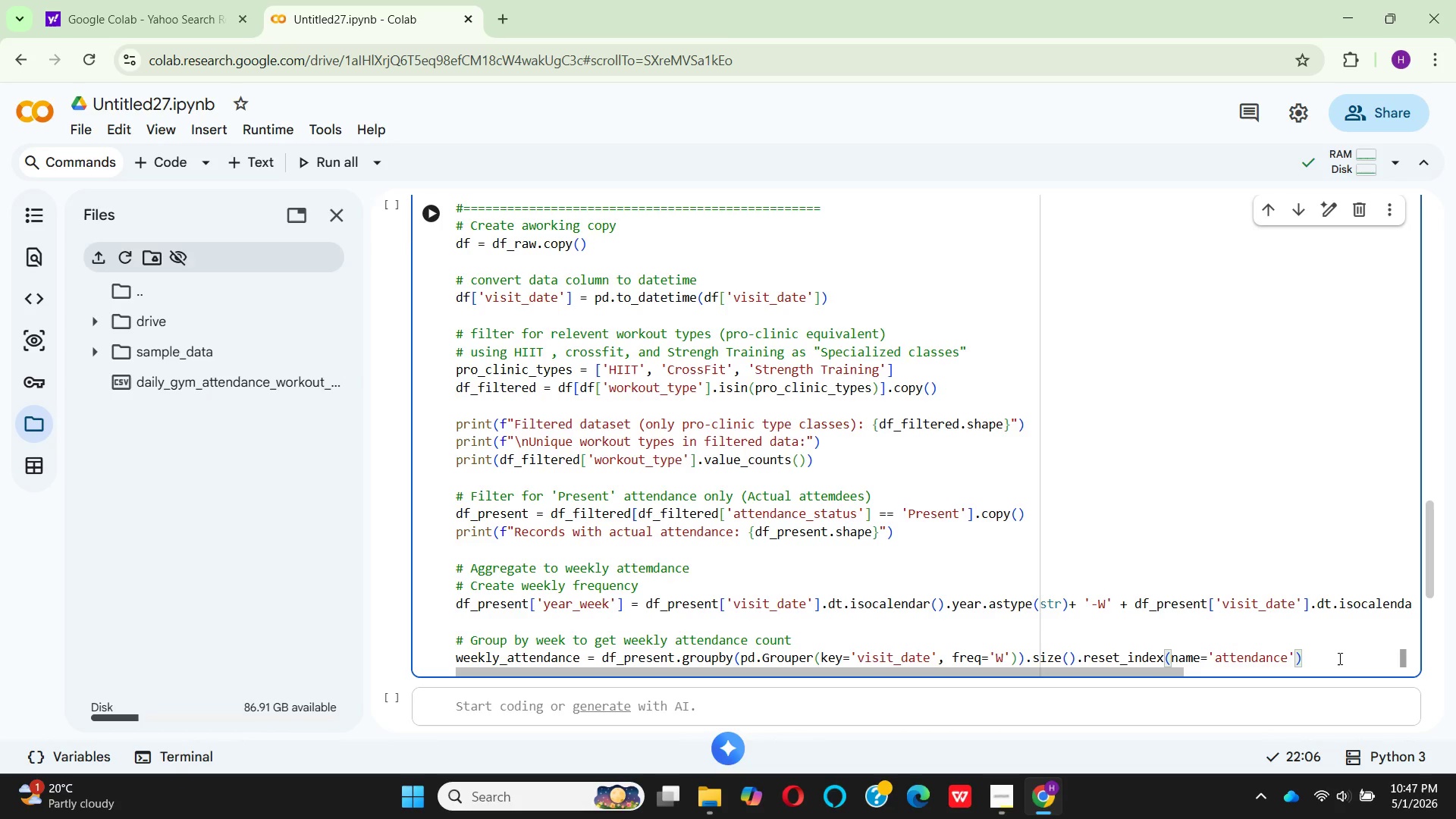 
wait(5.05)
 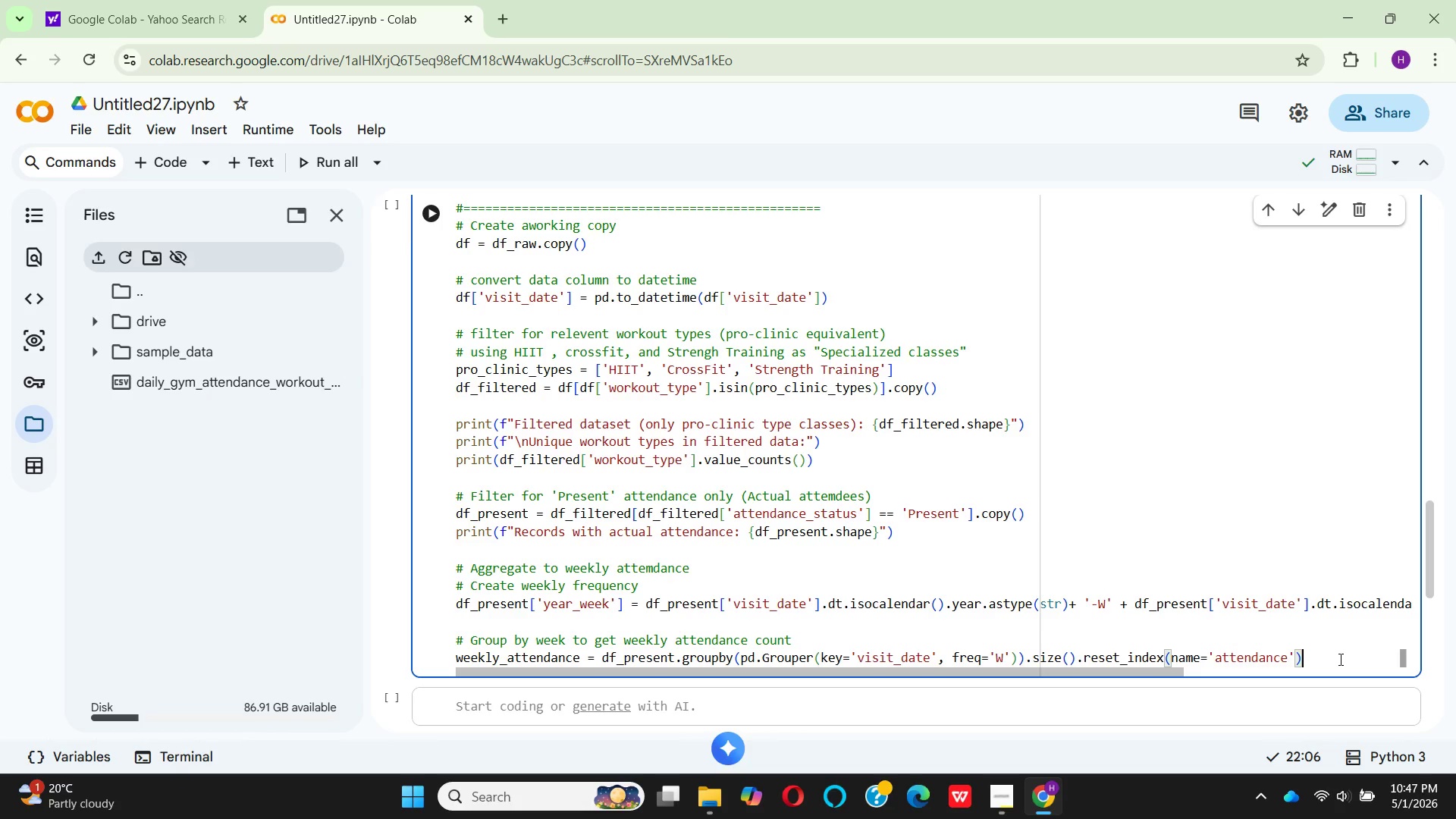 
key(Enter)
 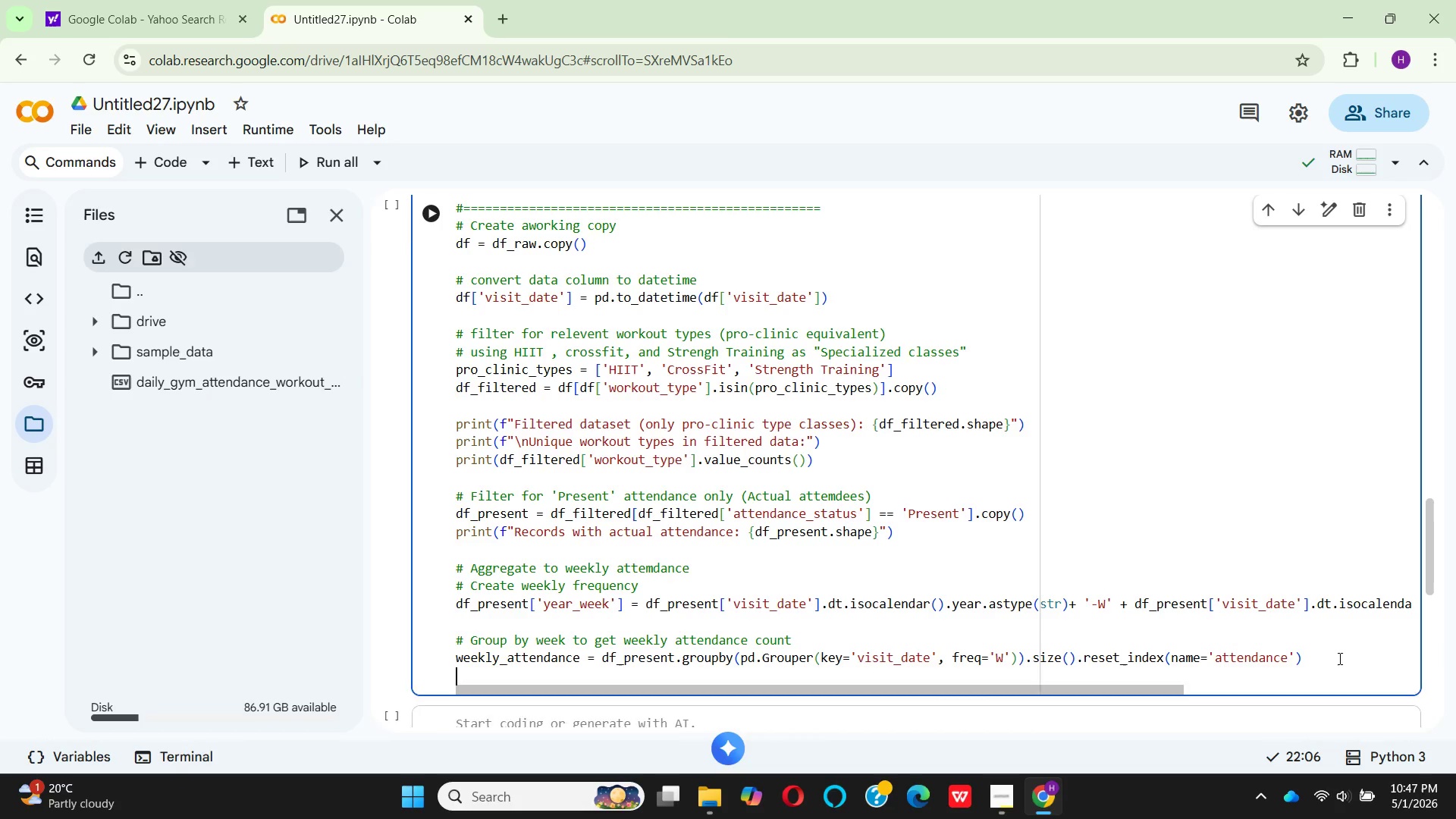 
key(Enter)
 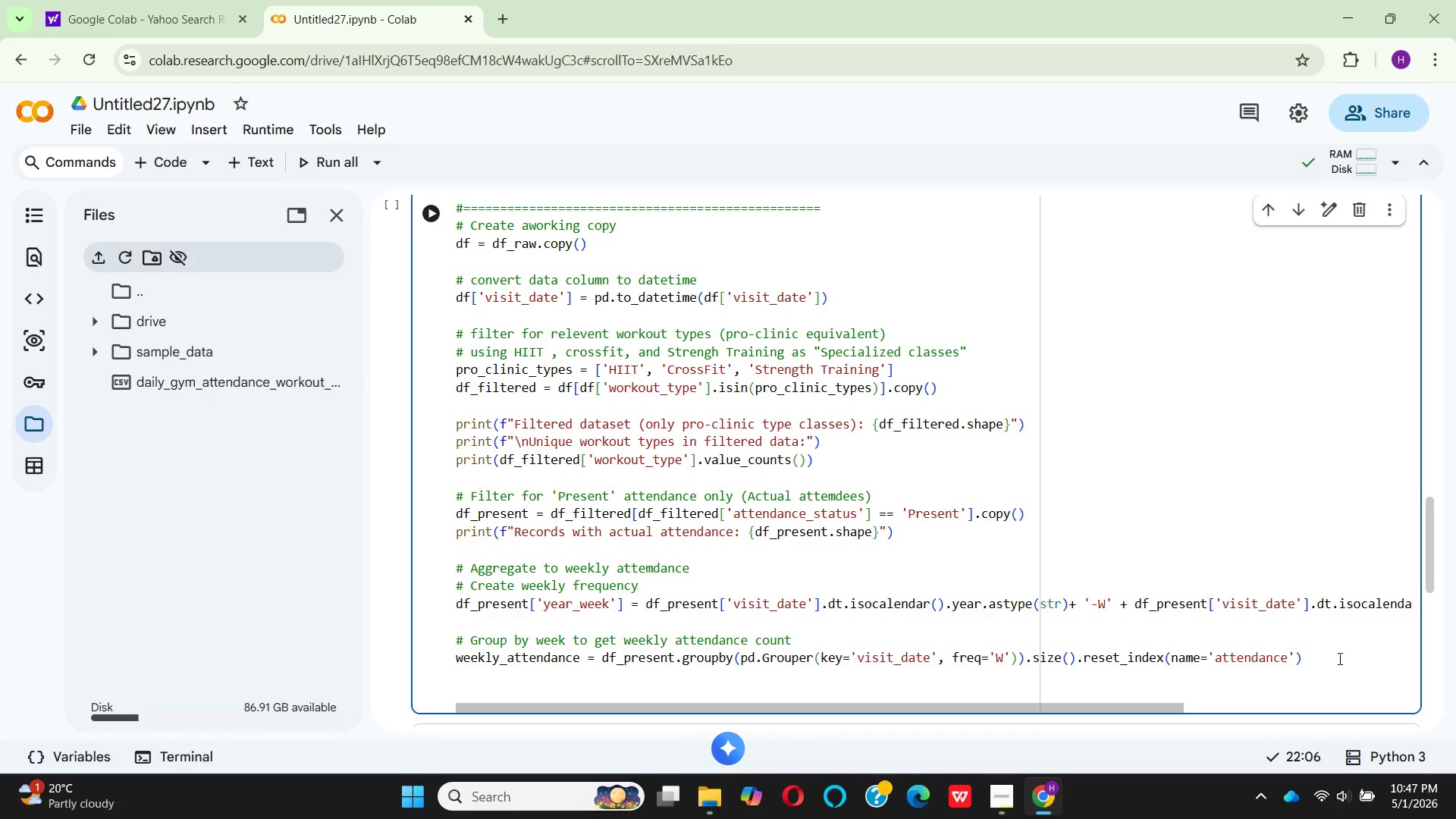 
type(# Ensure cop)
key(Backspace)
 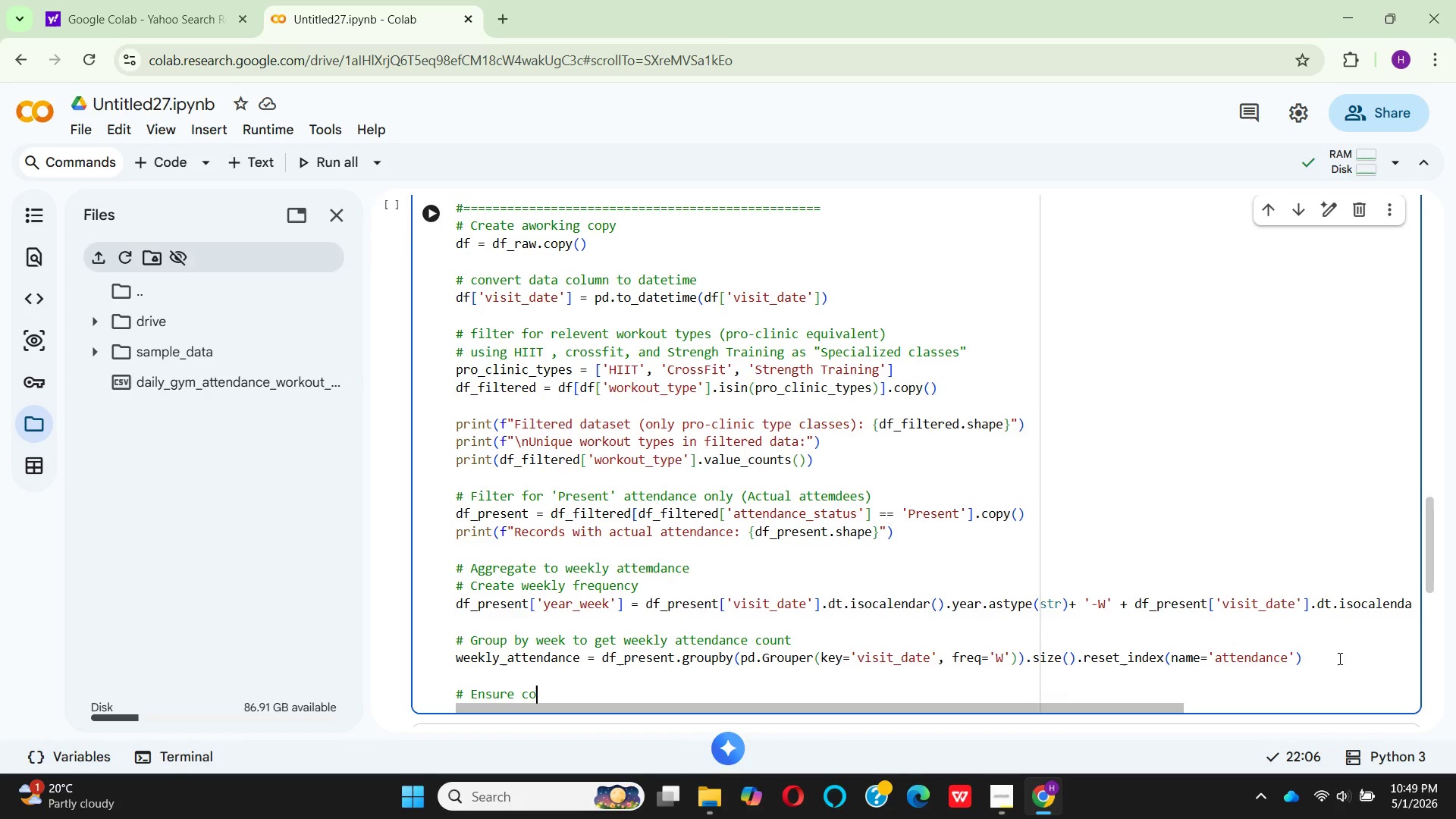 
wait(95.99)
 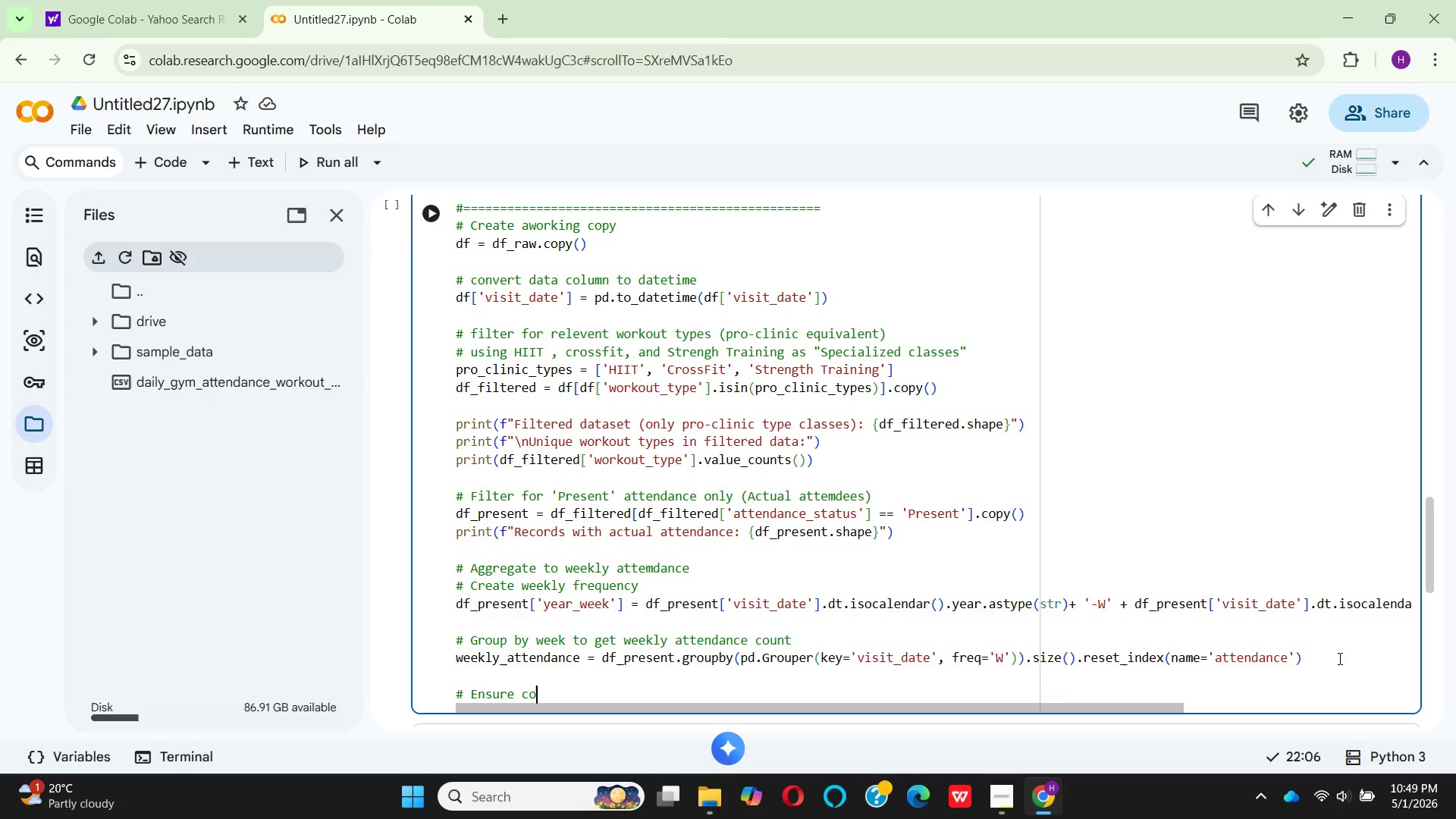 
type(mpl)
 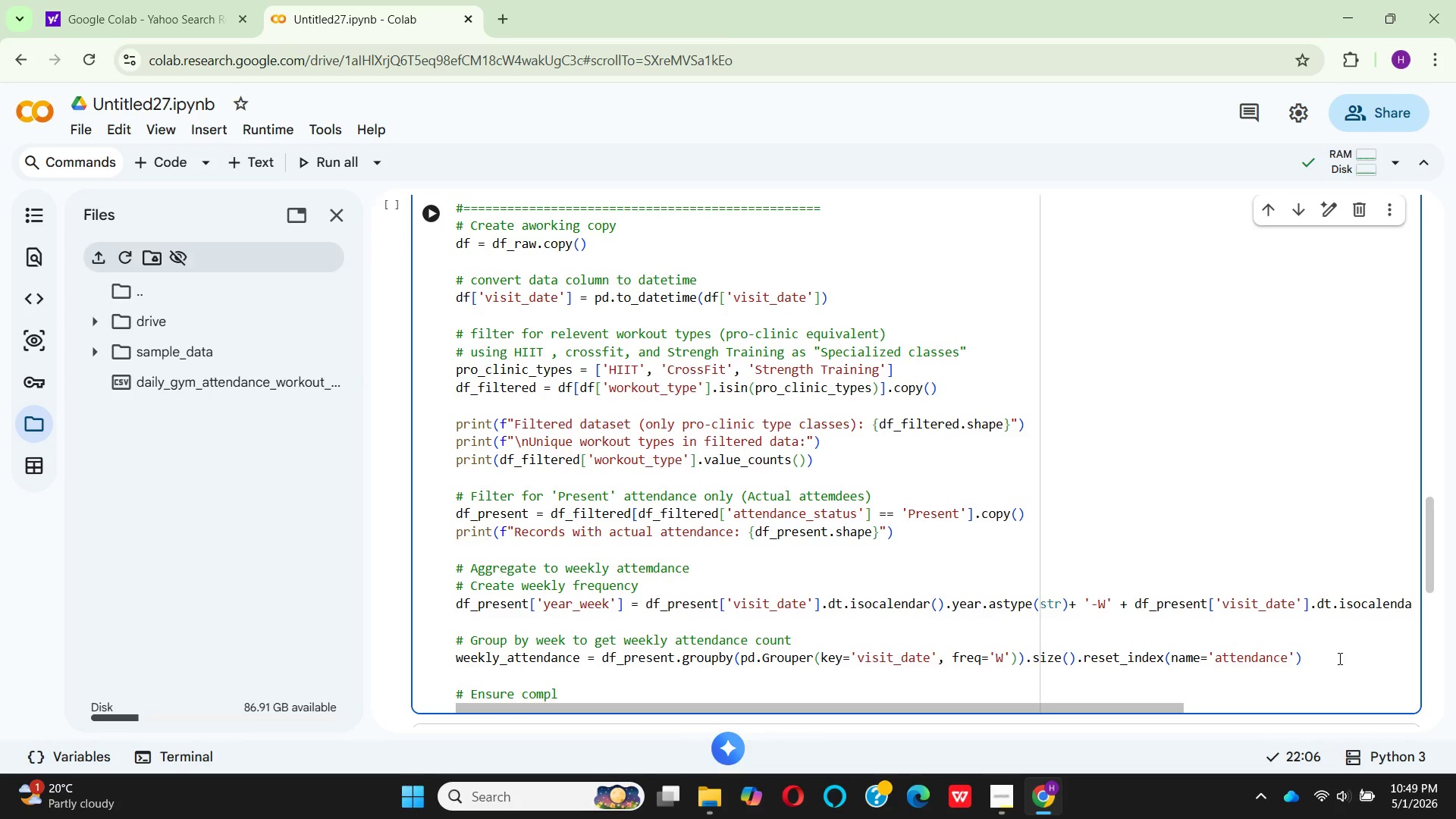 
type(ete data range (jan 2024 - DEC)
key(Backspace)
key(Backspace)
type(ec 2024)
 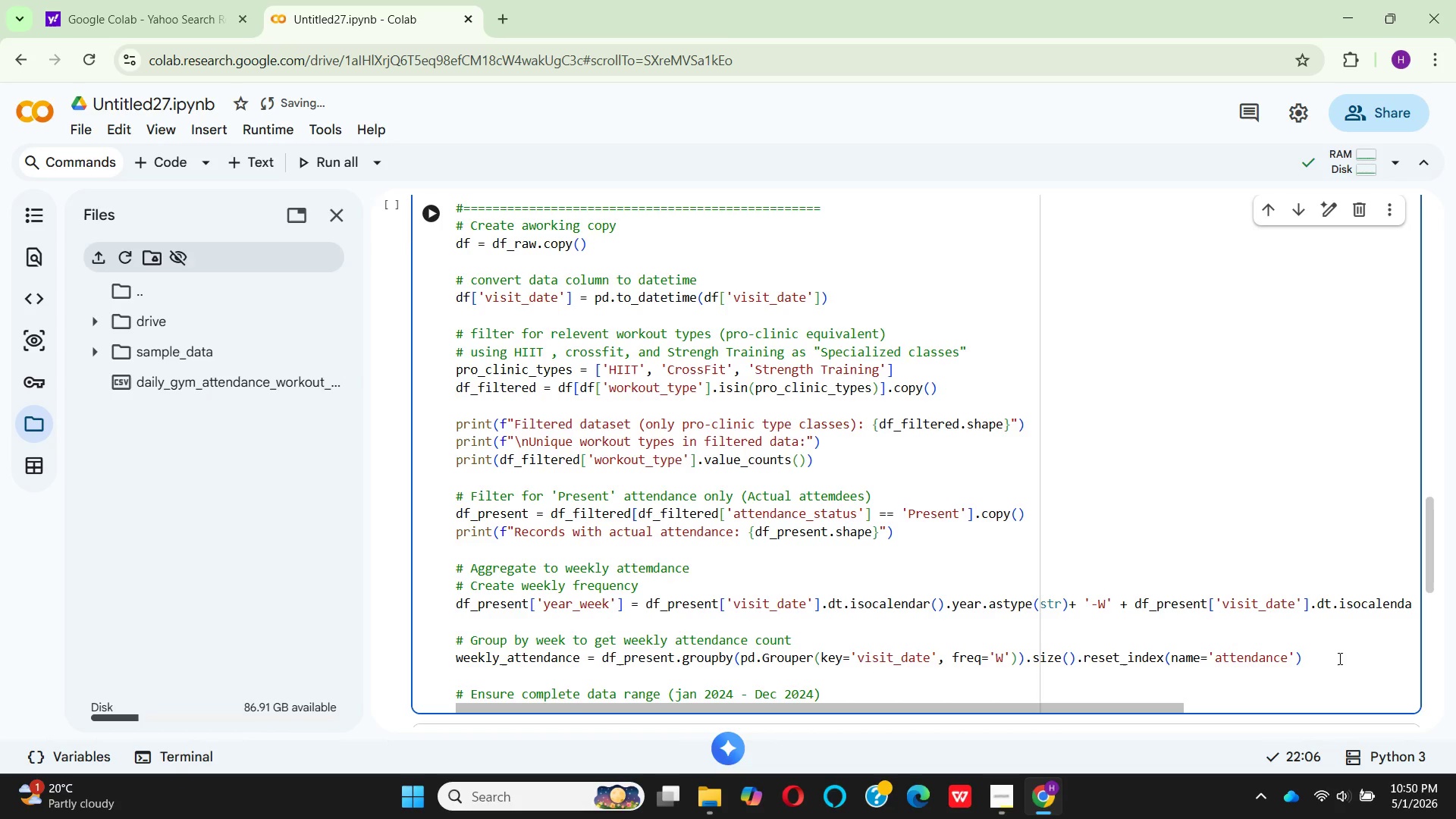 
key(ArrowRight)
 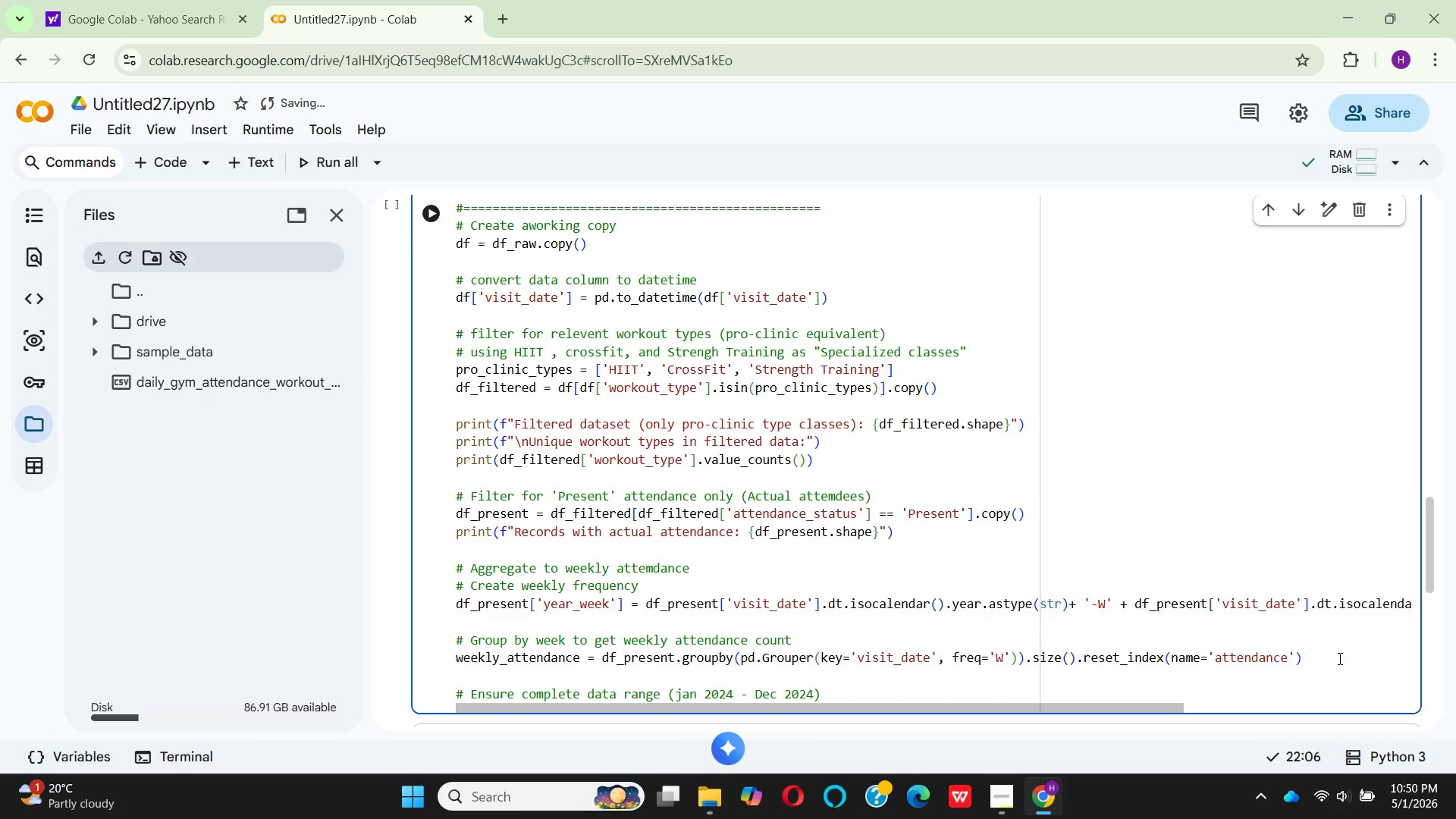 
key(Enter)
 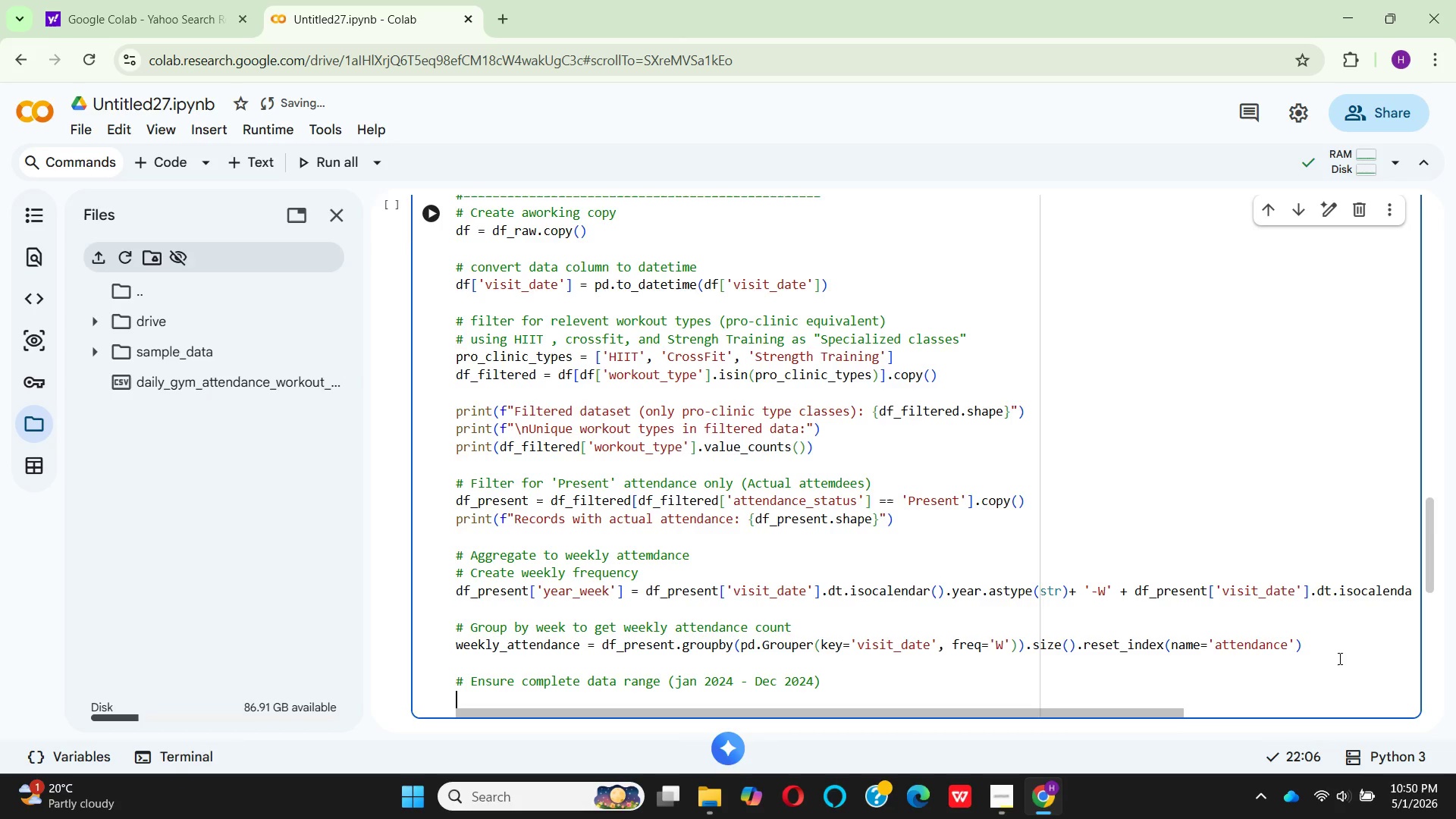 
type(full_date+)
key(Backspace)
type(_ra)
 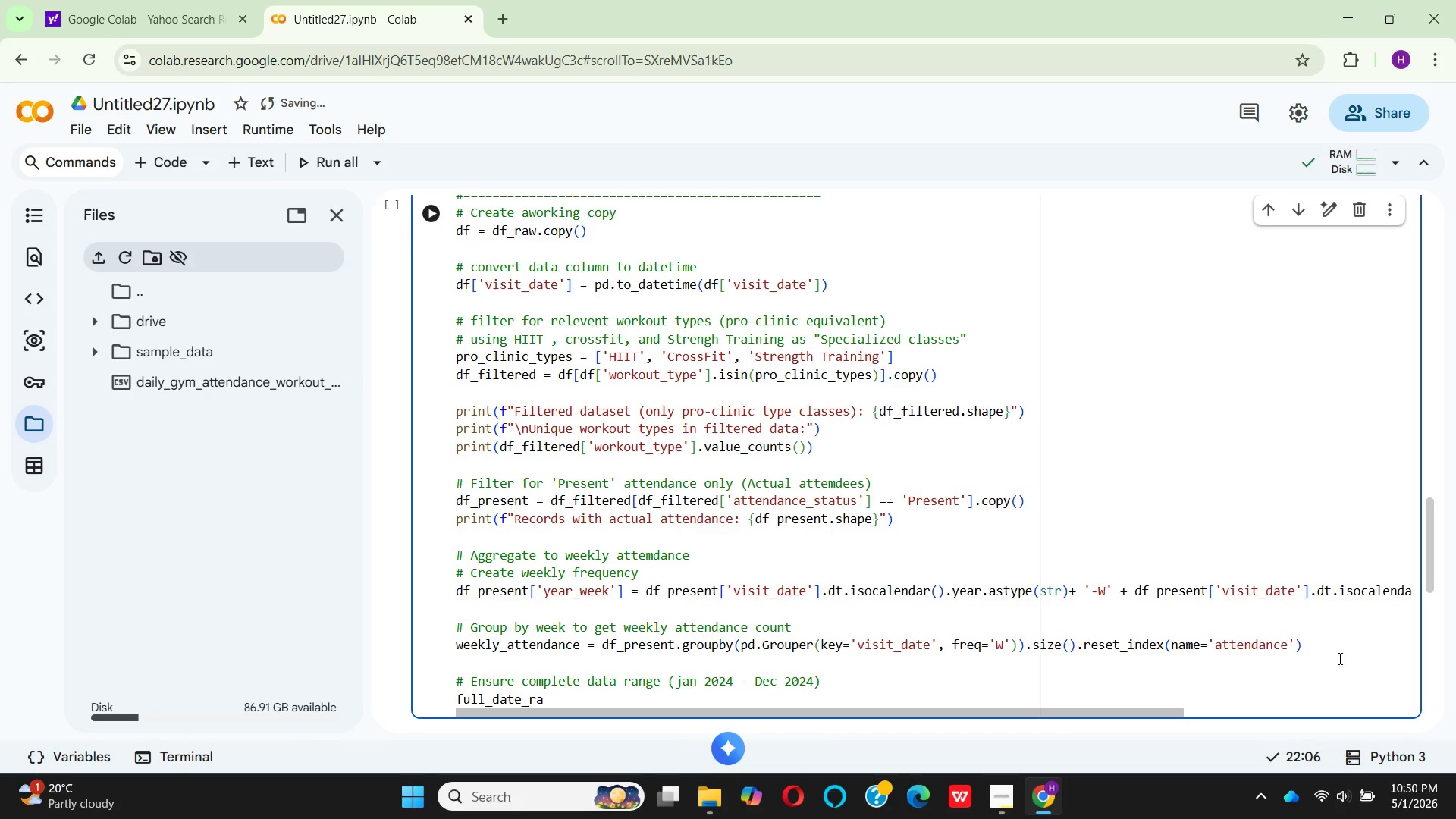 
type(nge)
 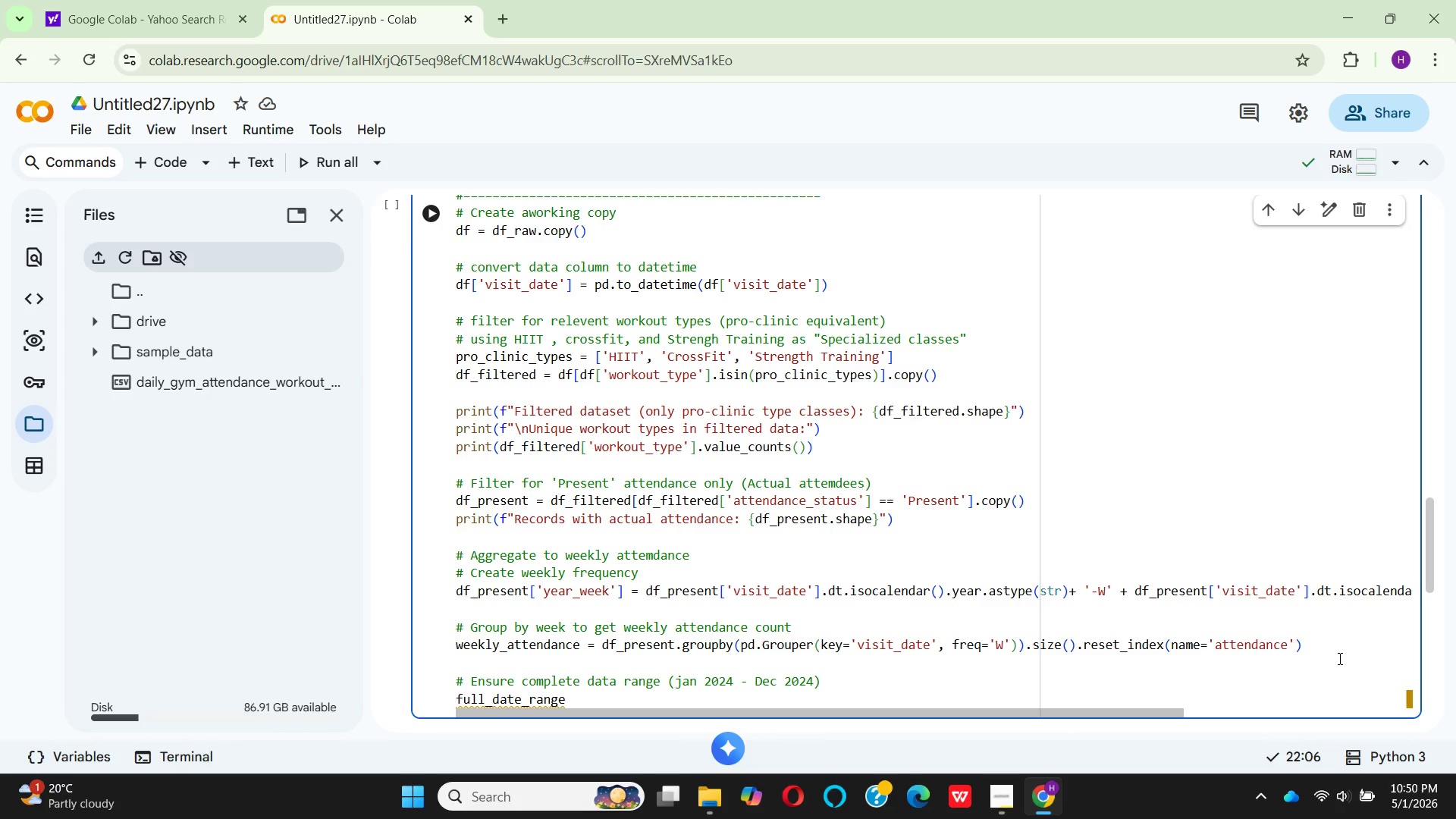 
wait(11.78)
 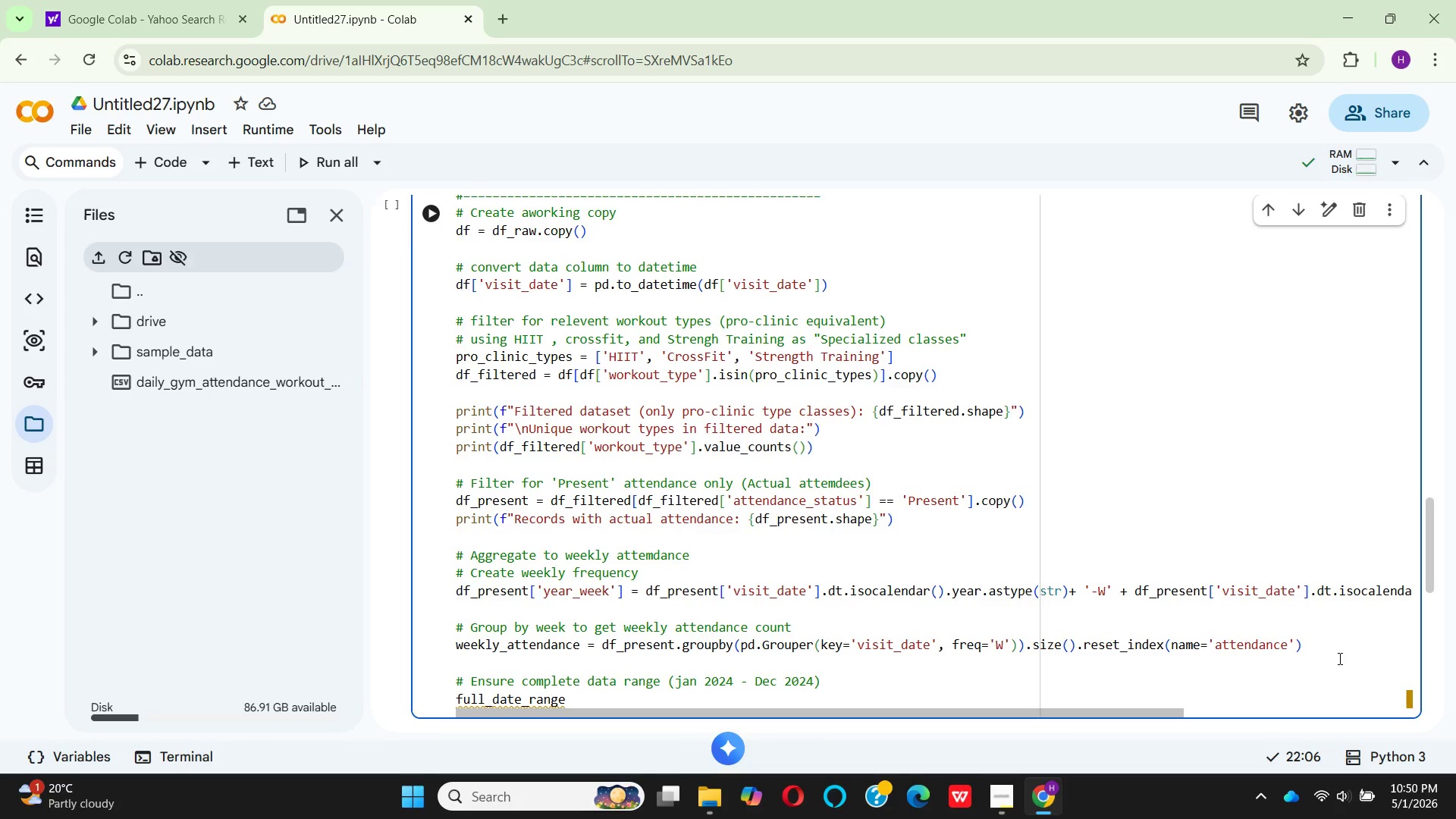 
key(Space)
 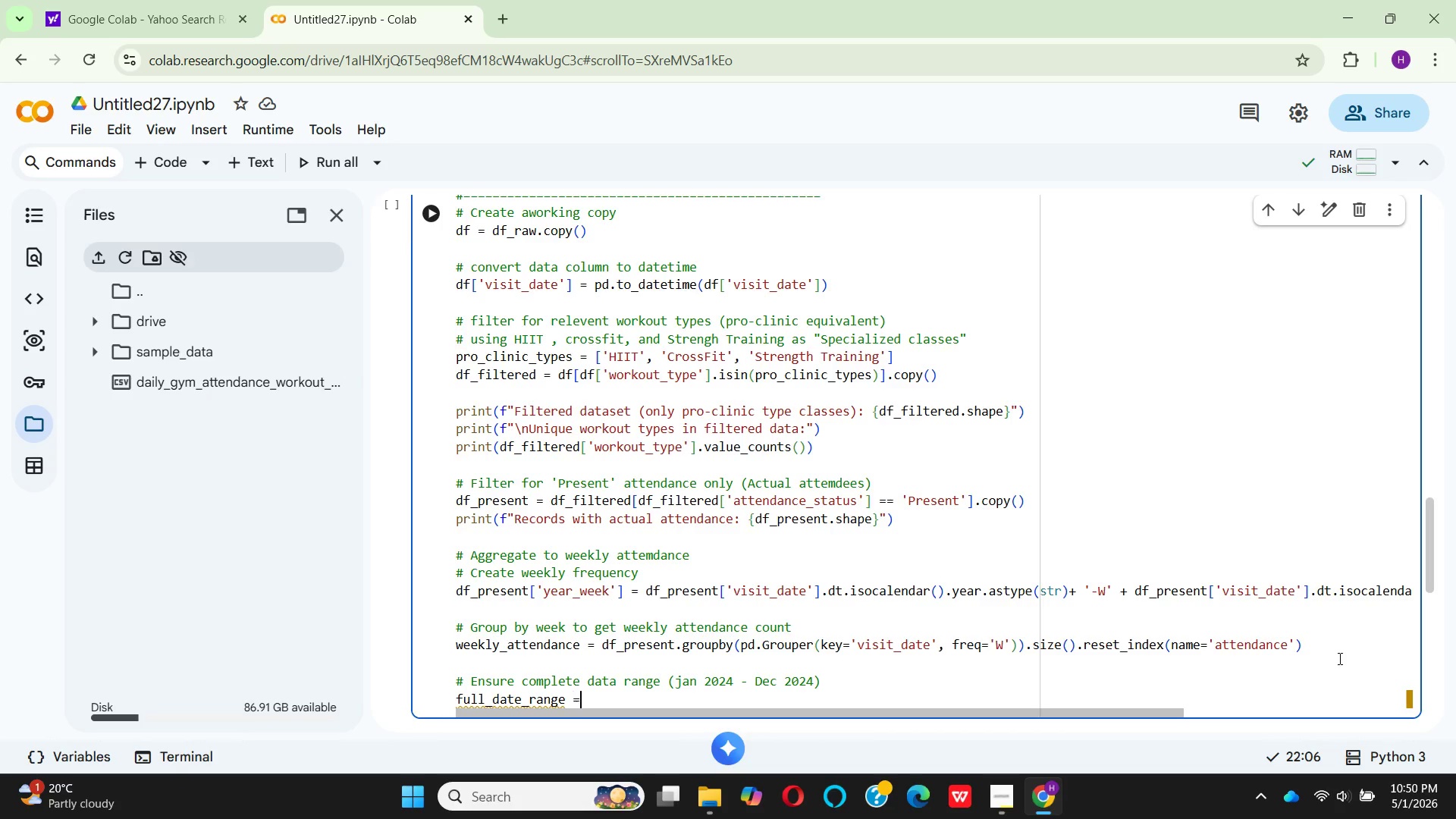 
key(Equal)
 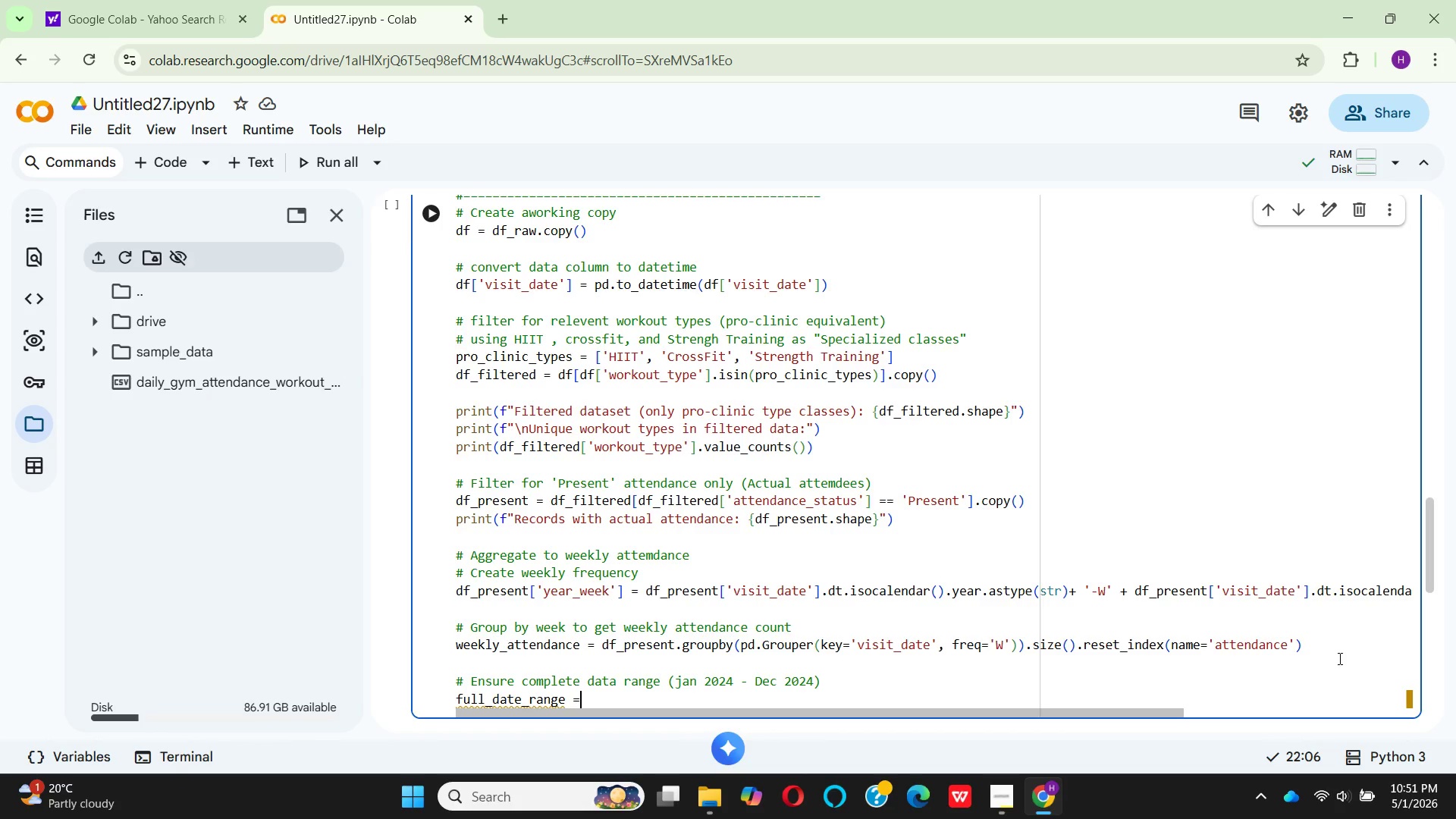 
wait(7.0)
 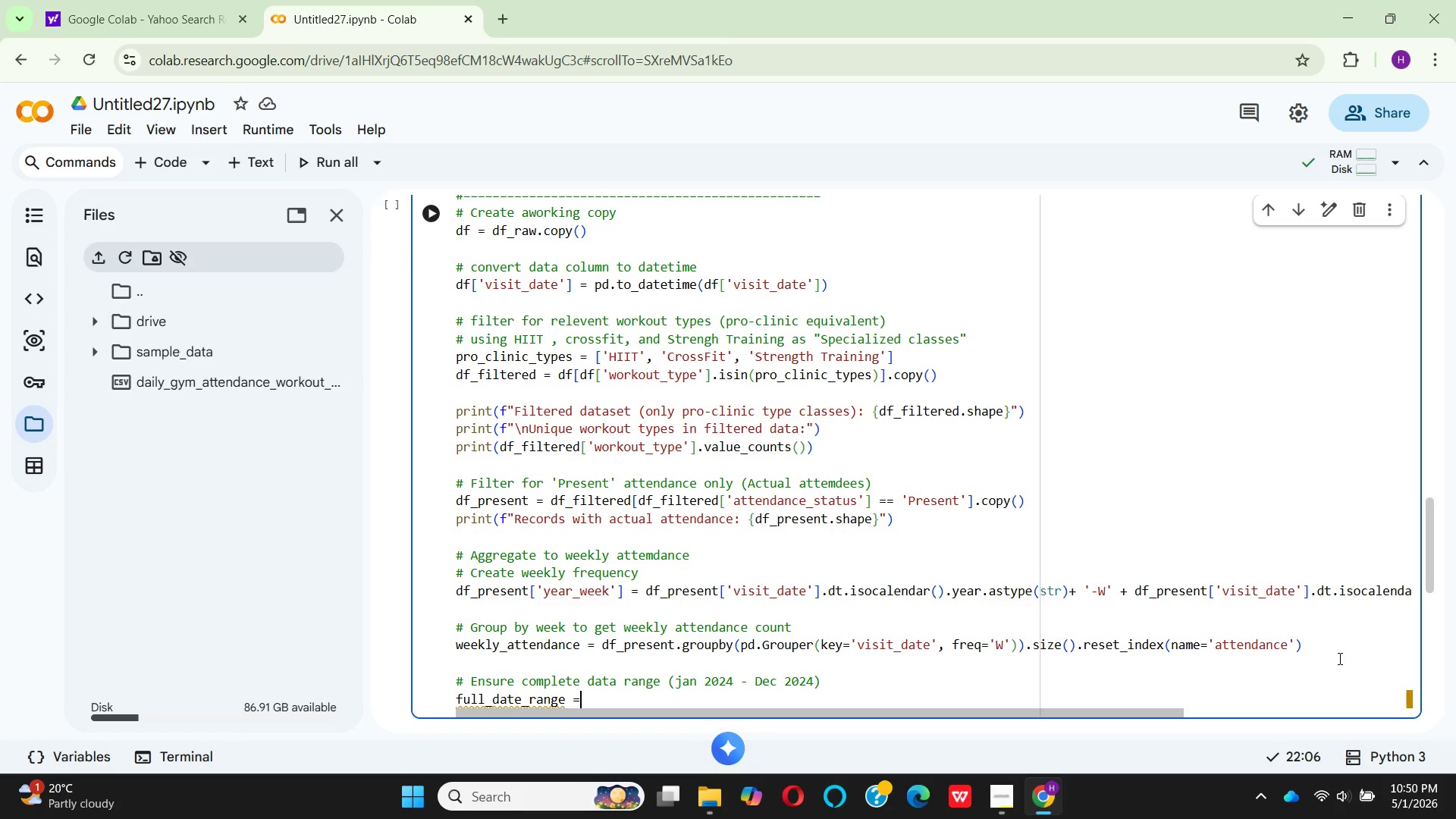 
type(pd)
 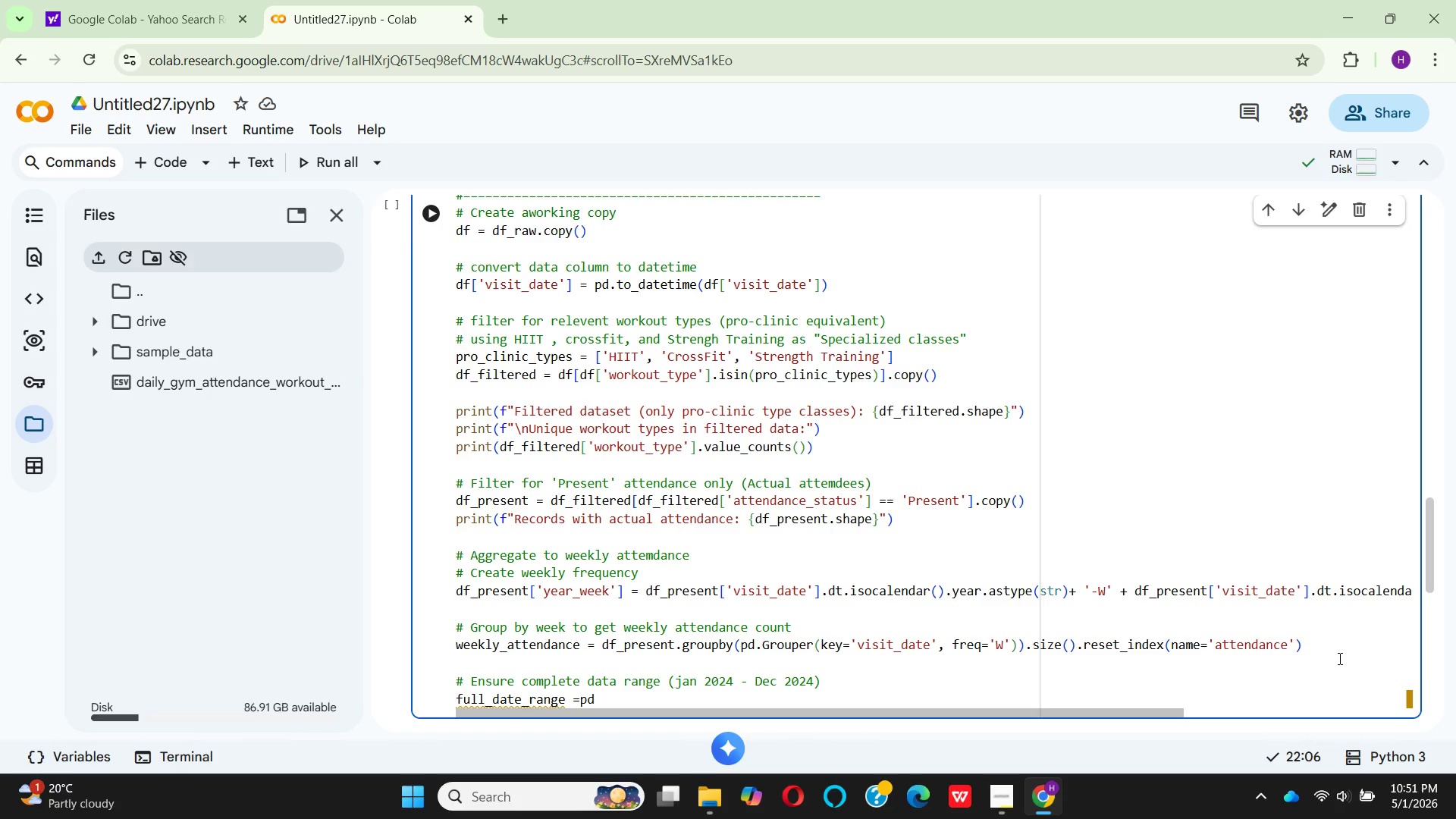 
key(ArrowLeft)
 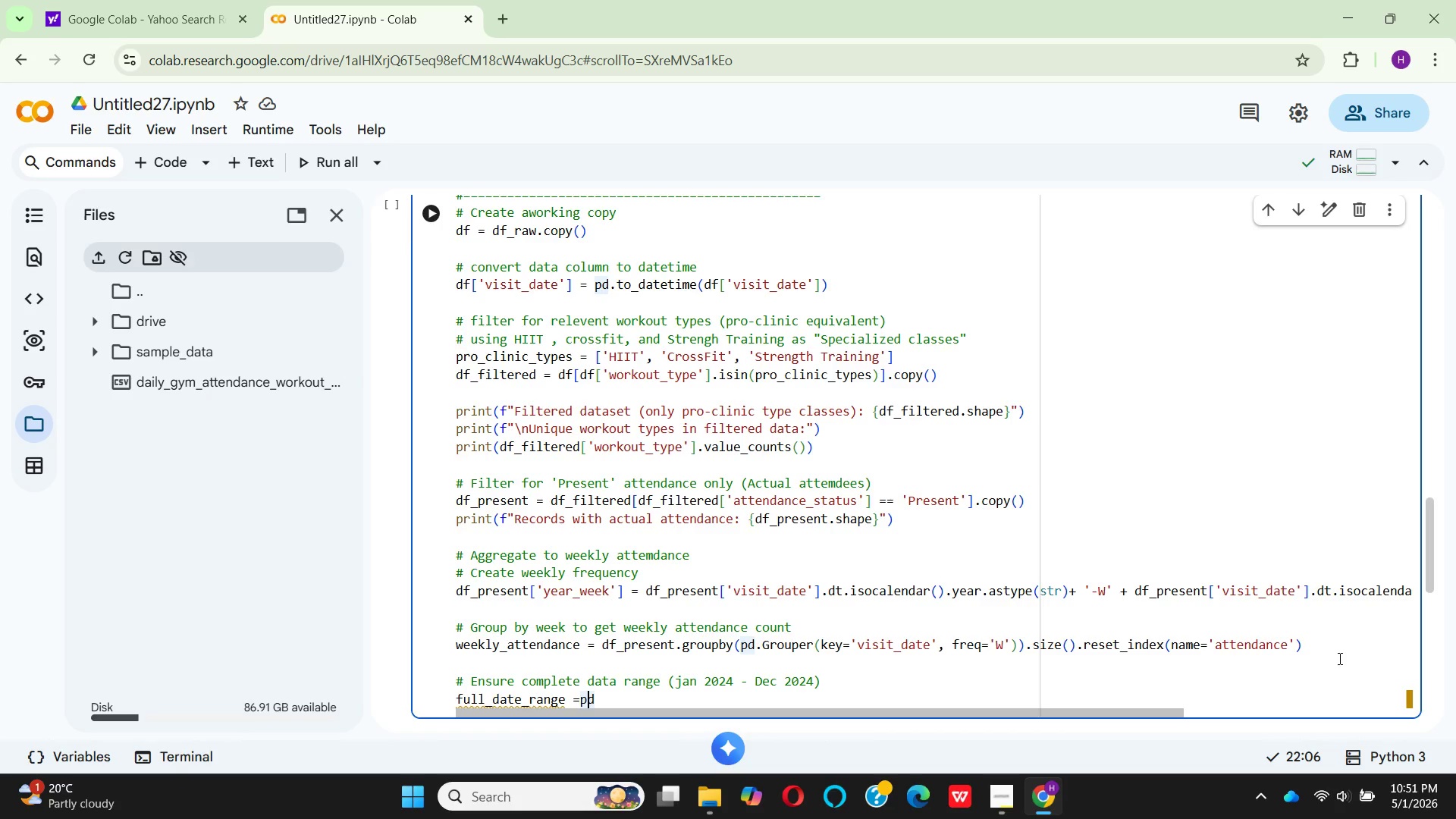 
key(Space)
 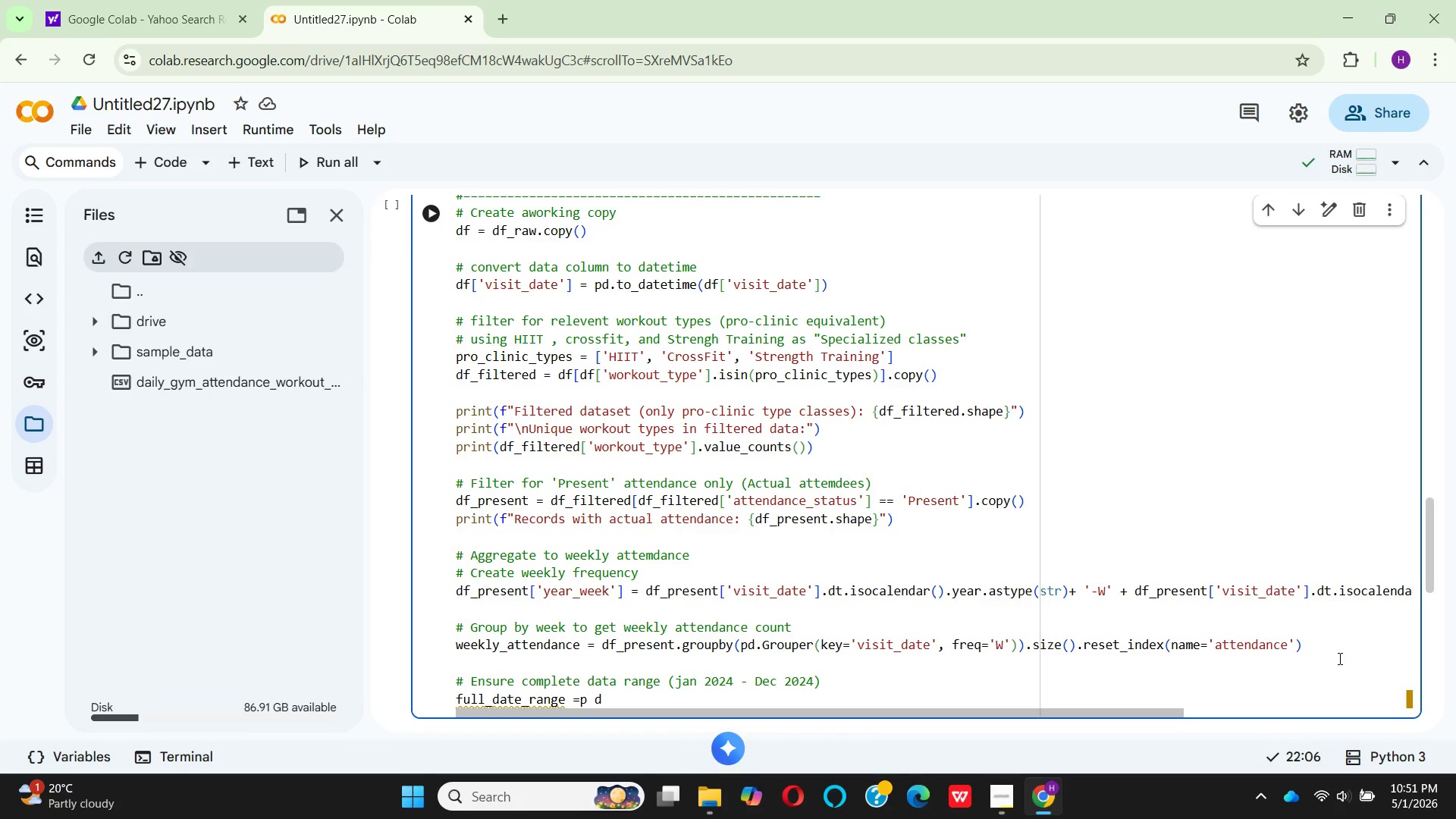 
key(Backspace)
 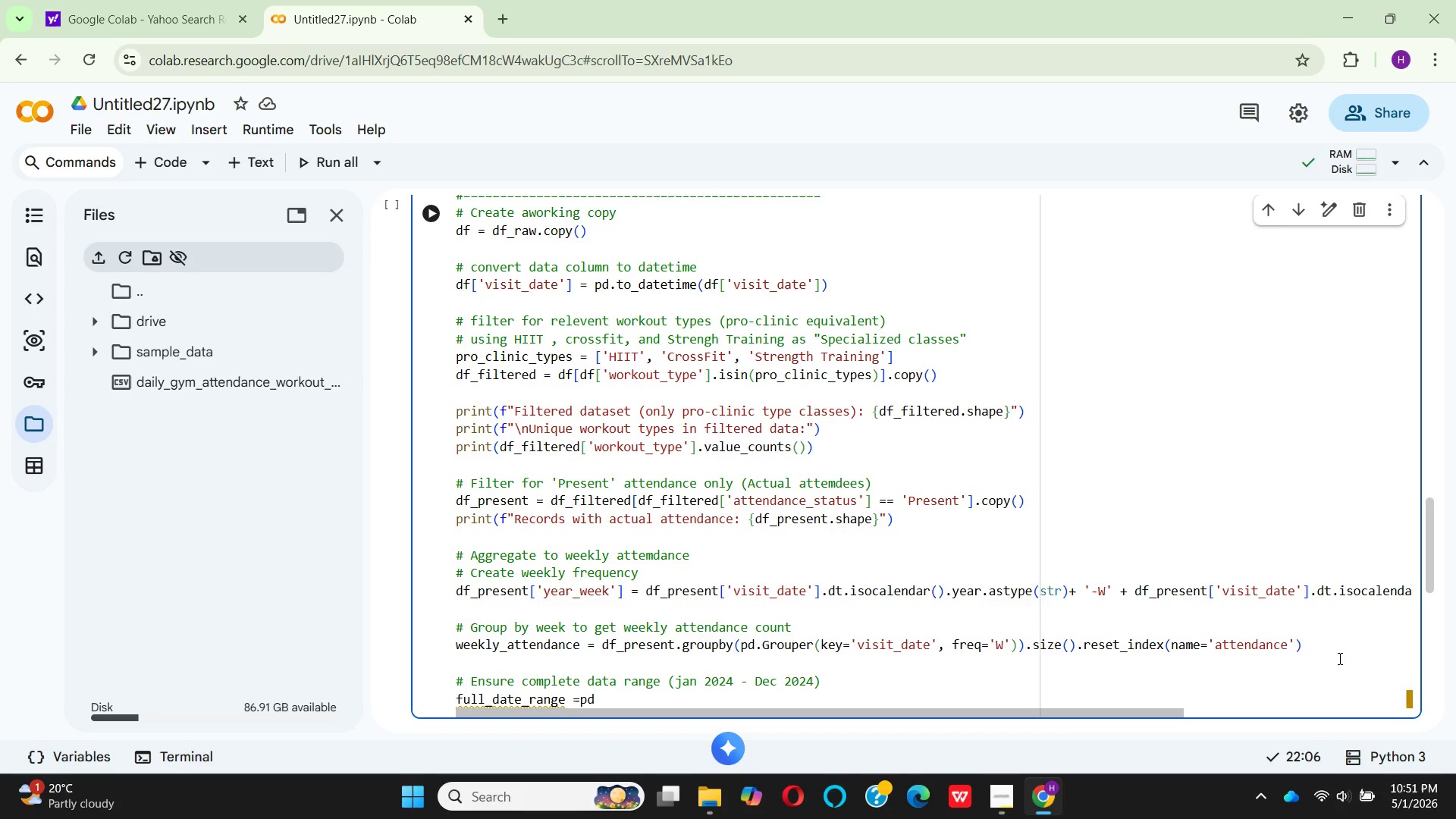 
key(ArrowLeft)
 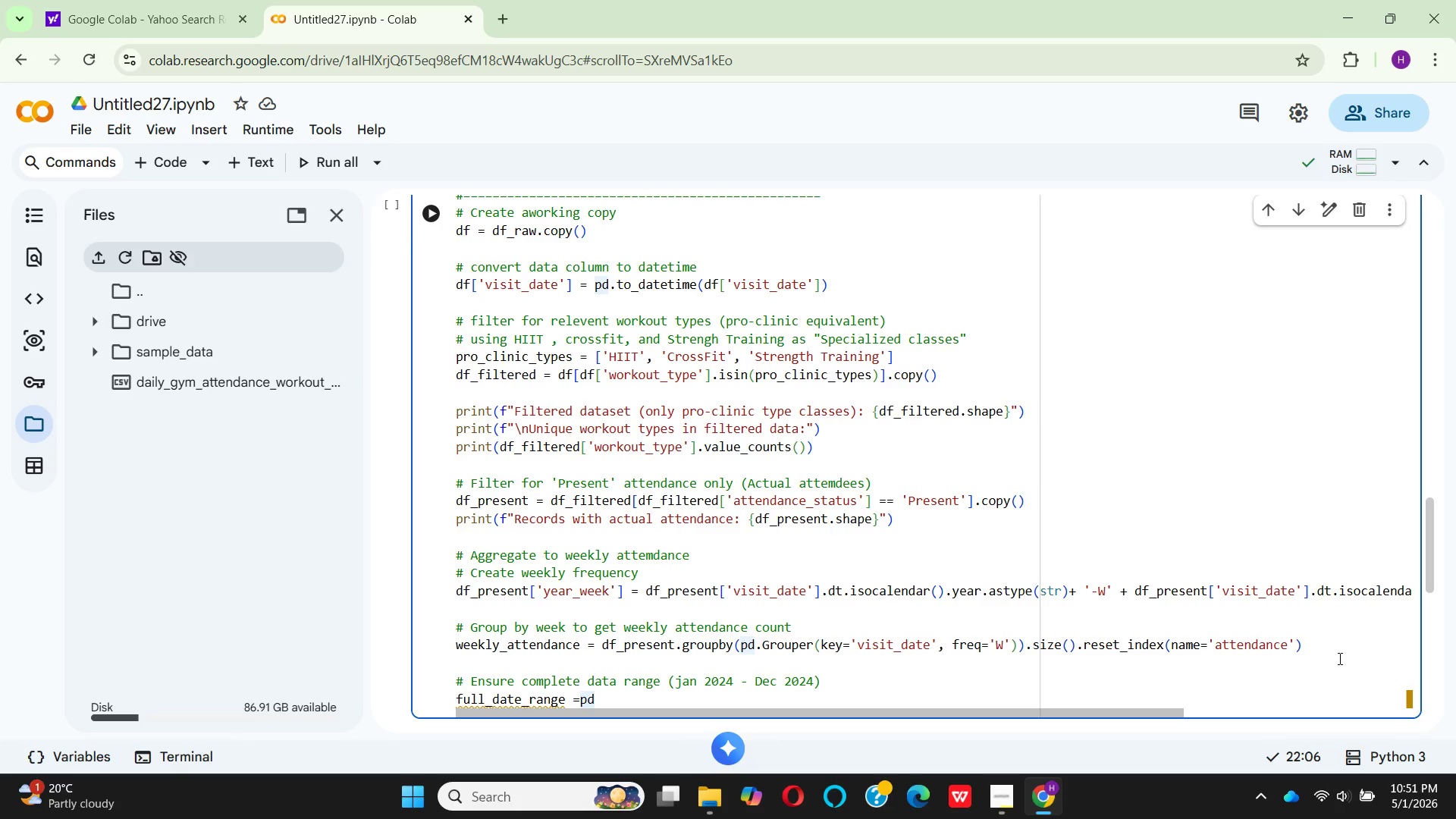 
key(Space)
 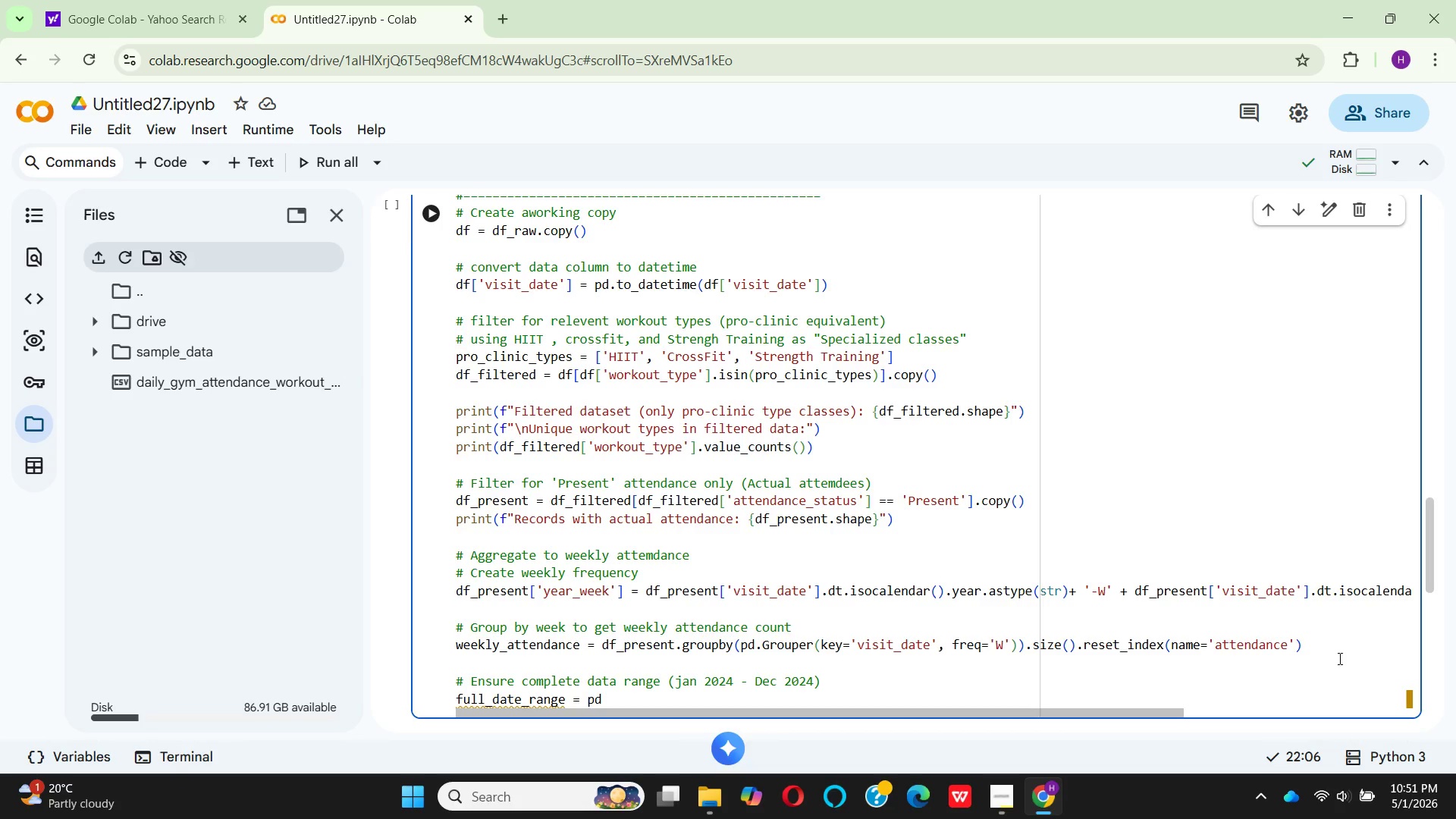 
key(ArrowRight)
 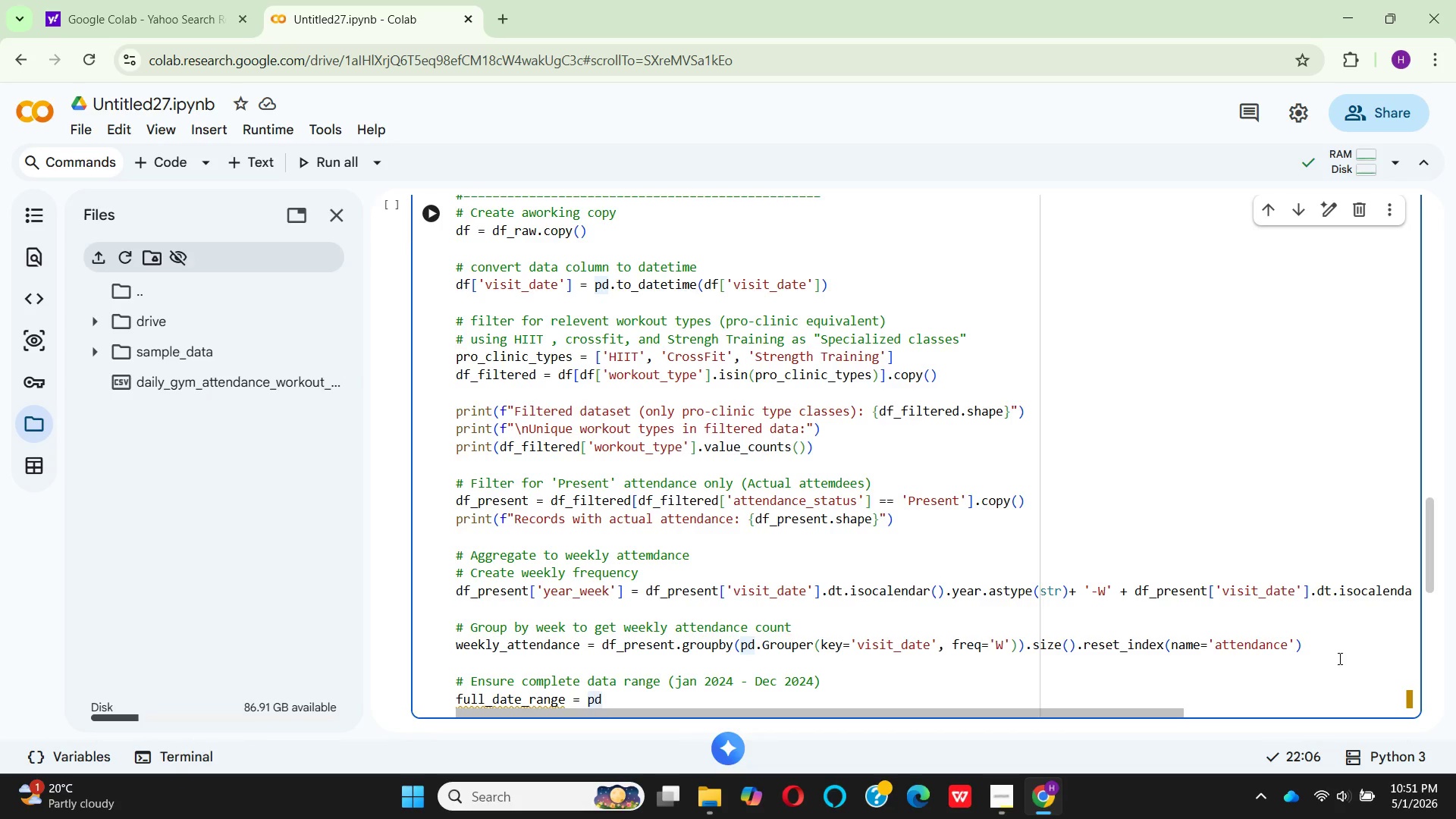 
key(Period)
 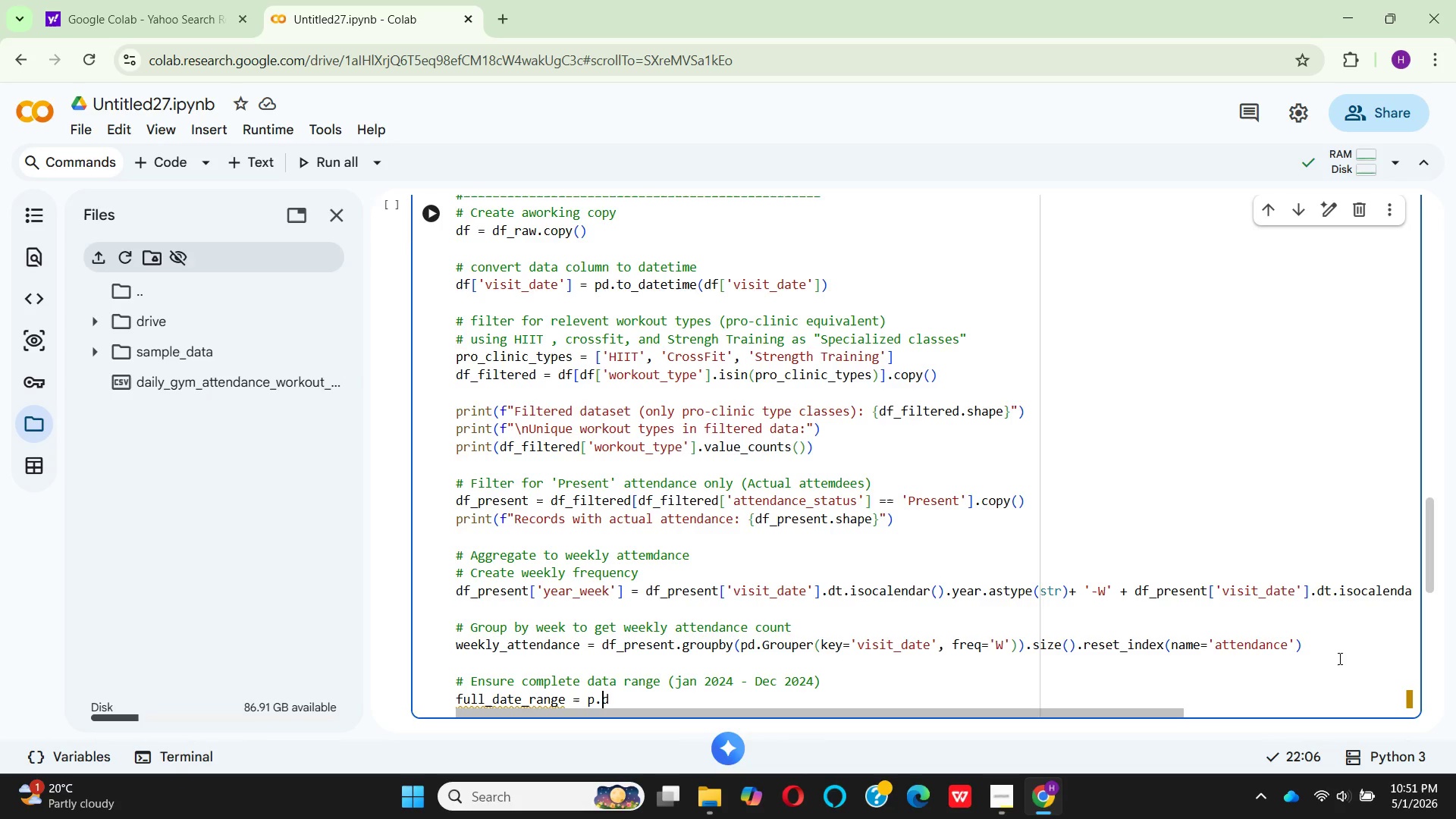 
key(Backspace)
 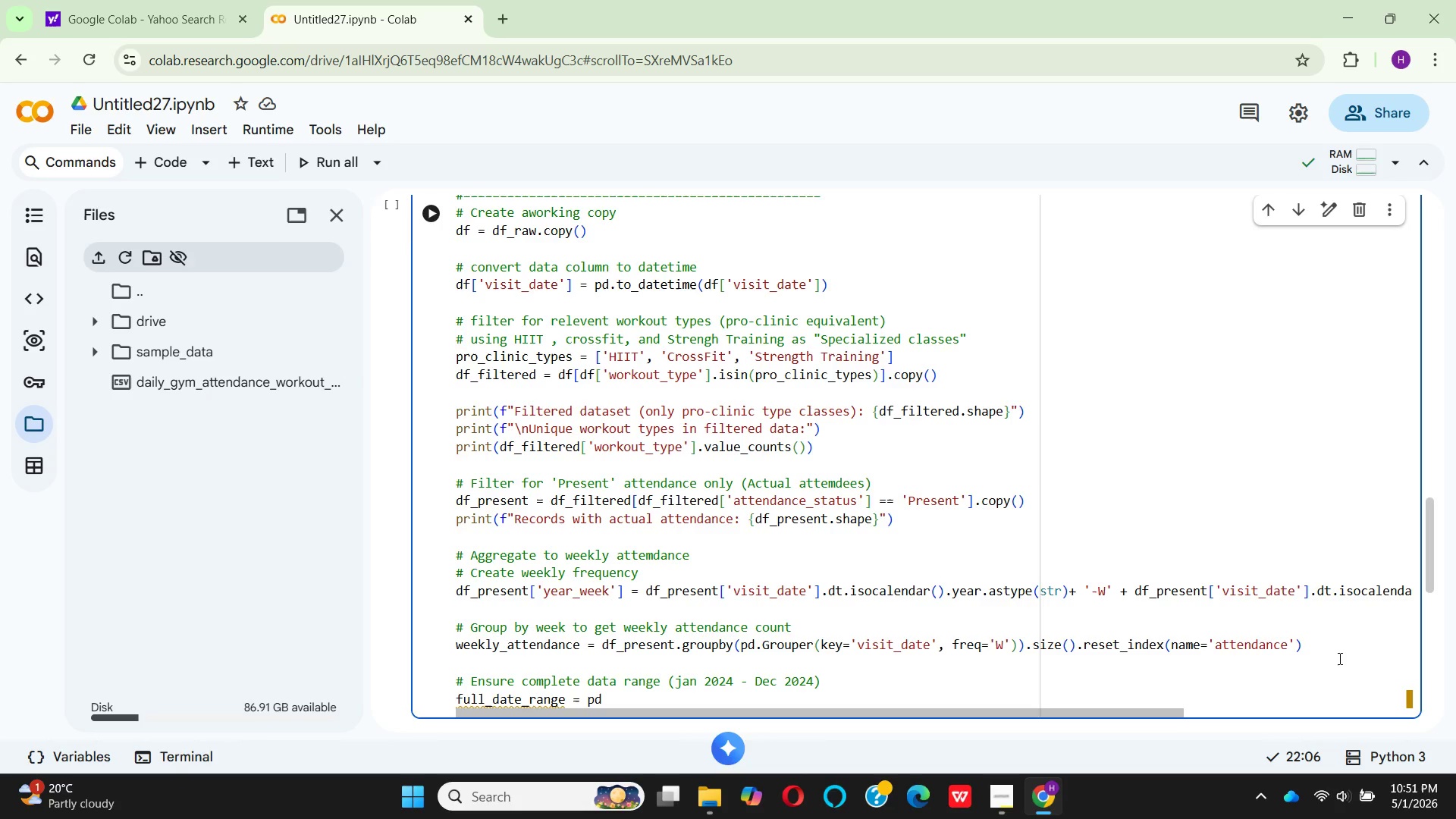 
key(ArrowRight)
 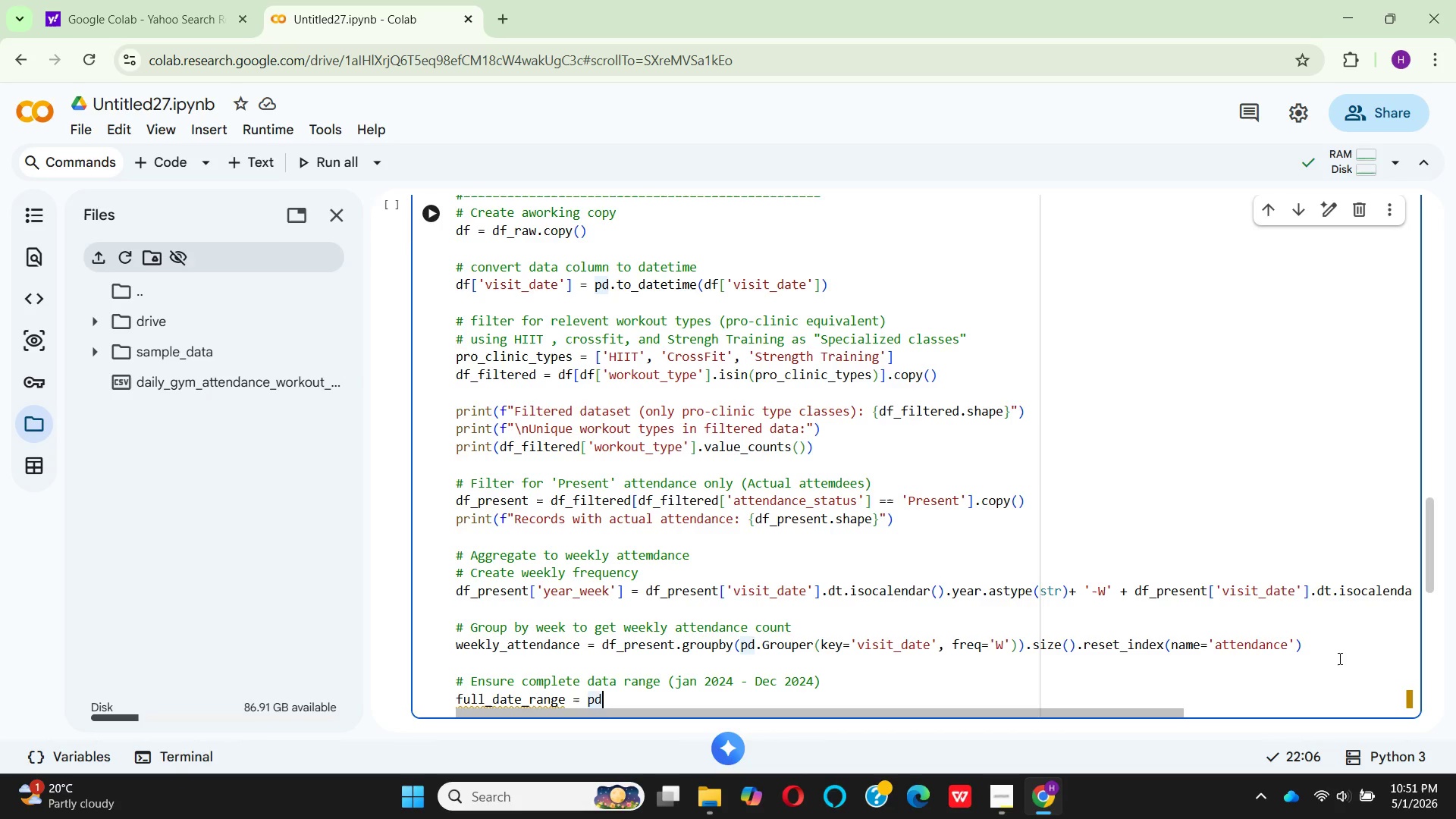 
key(Period)
 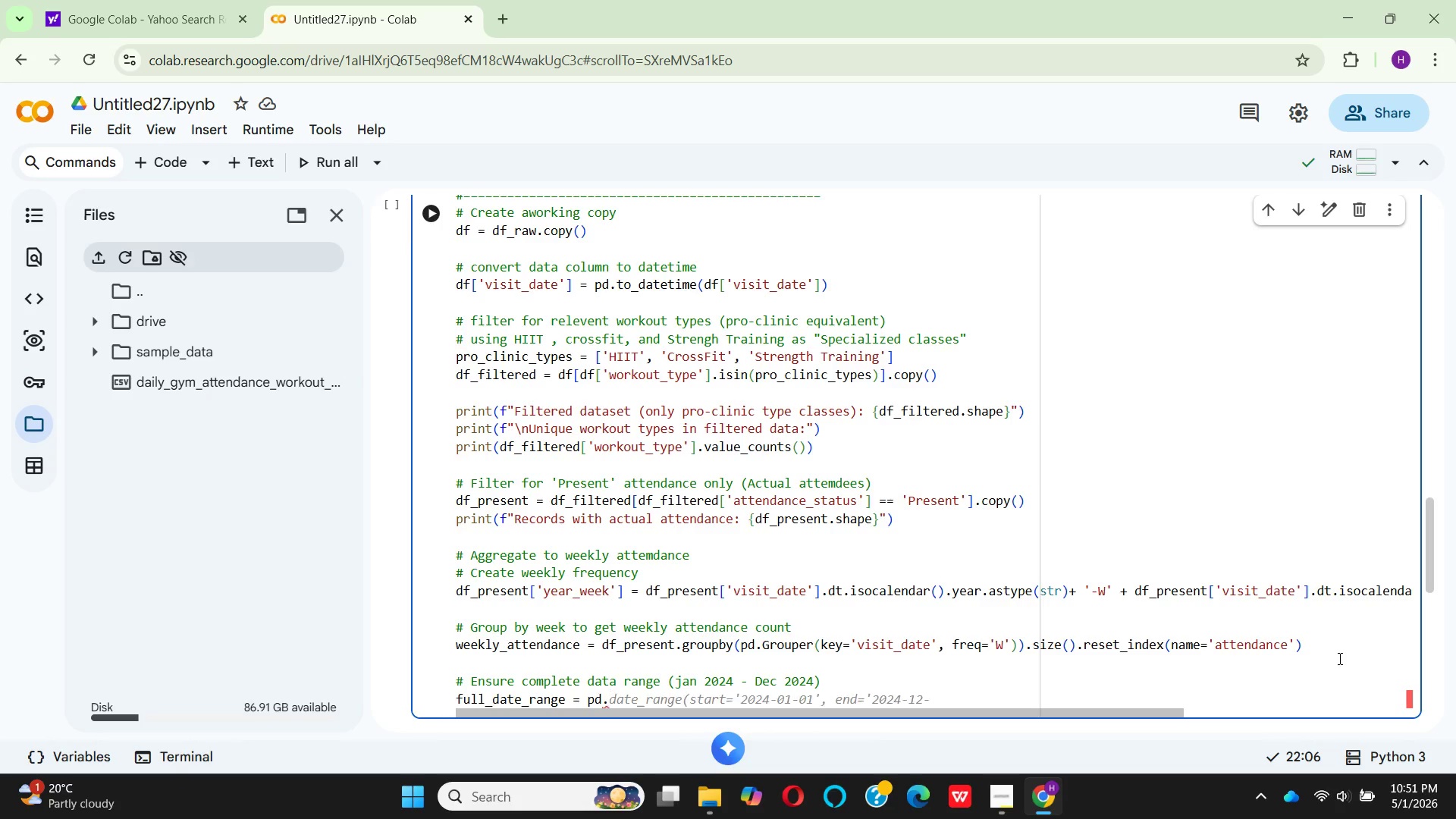 
type(date)
 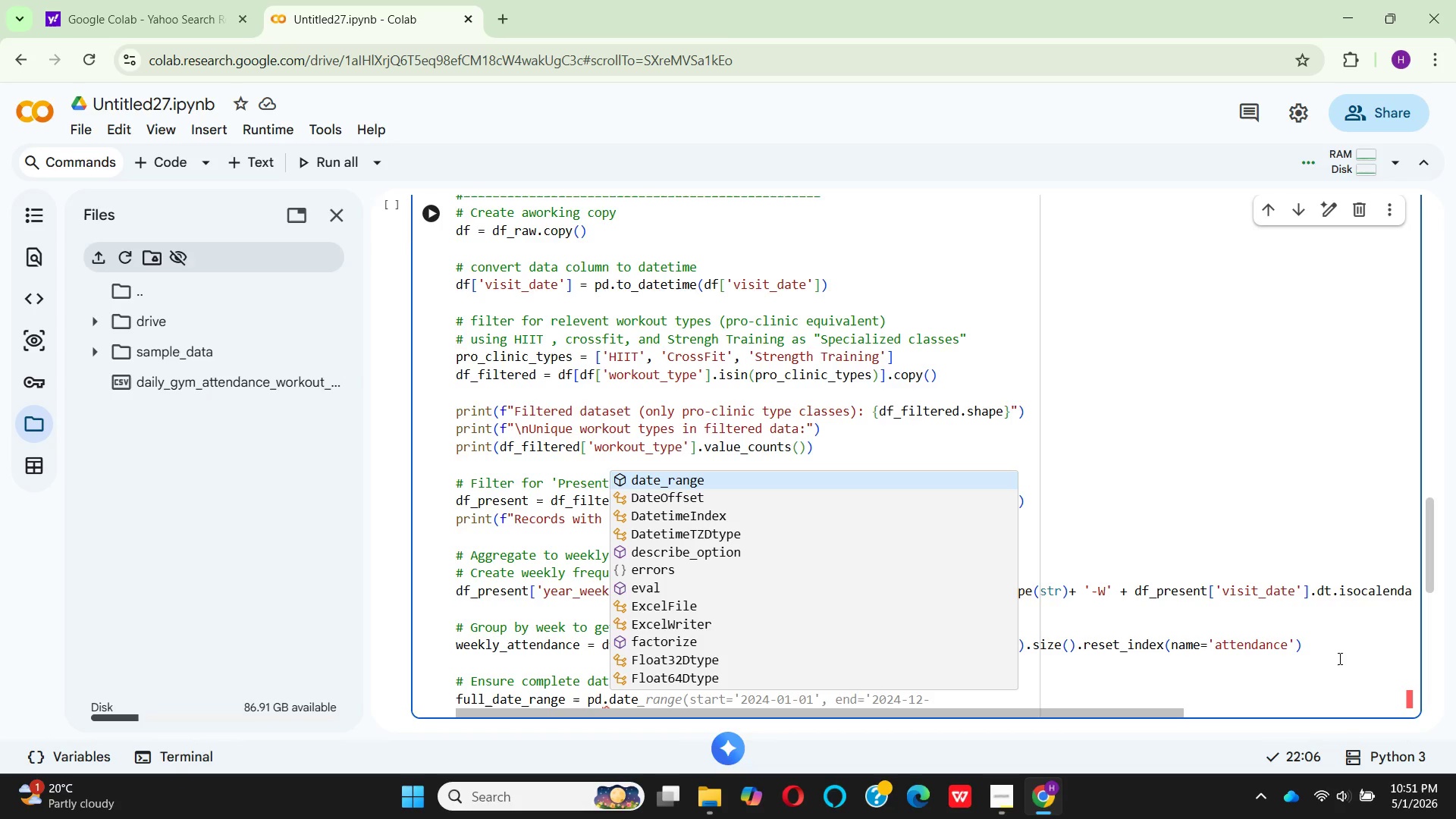 
key(Enter)
 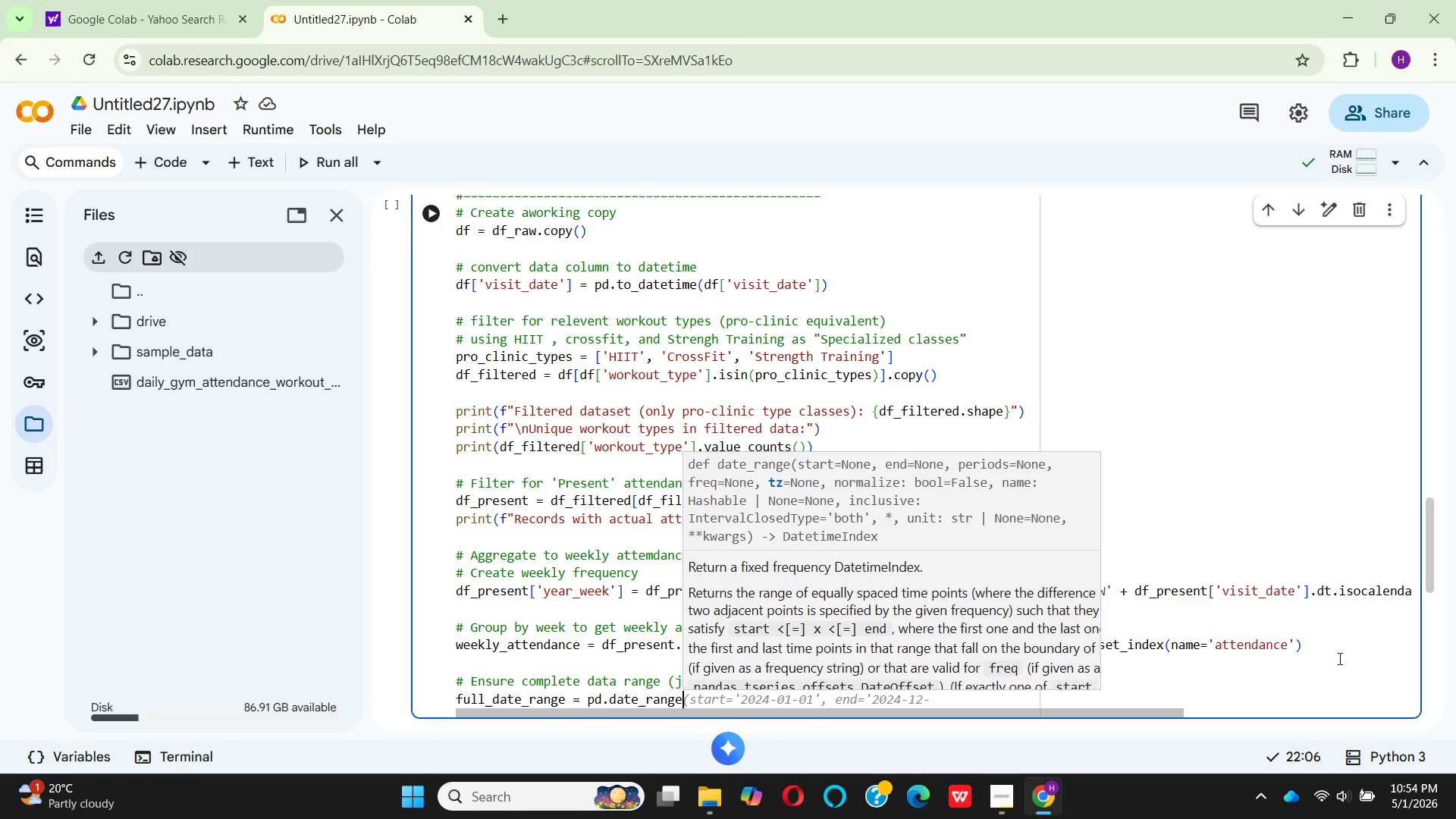 
wait(176.02)
 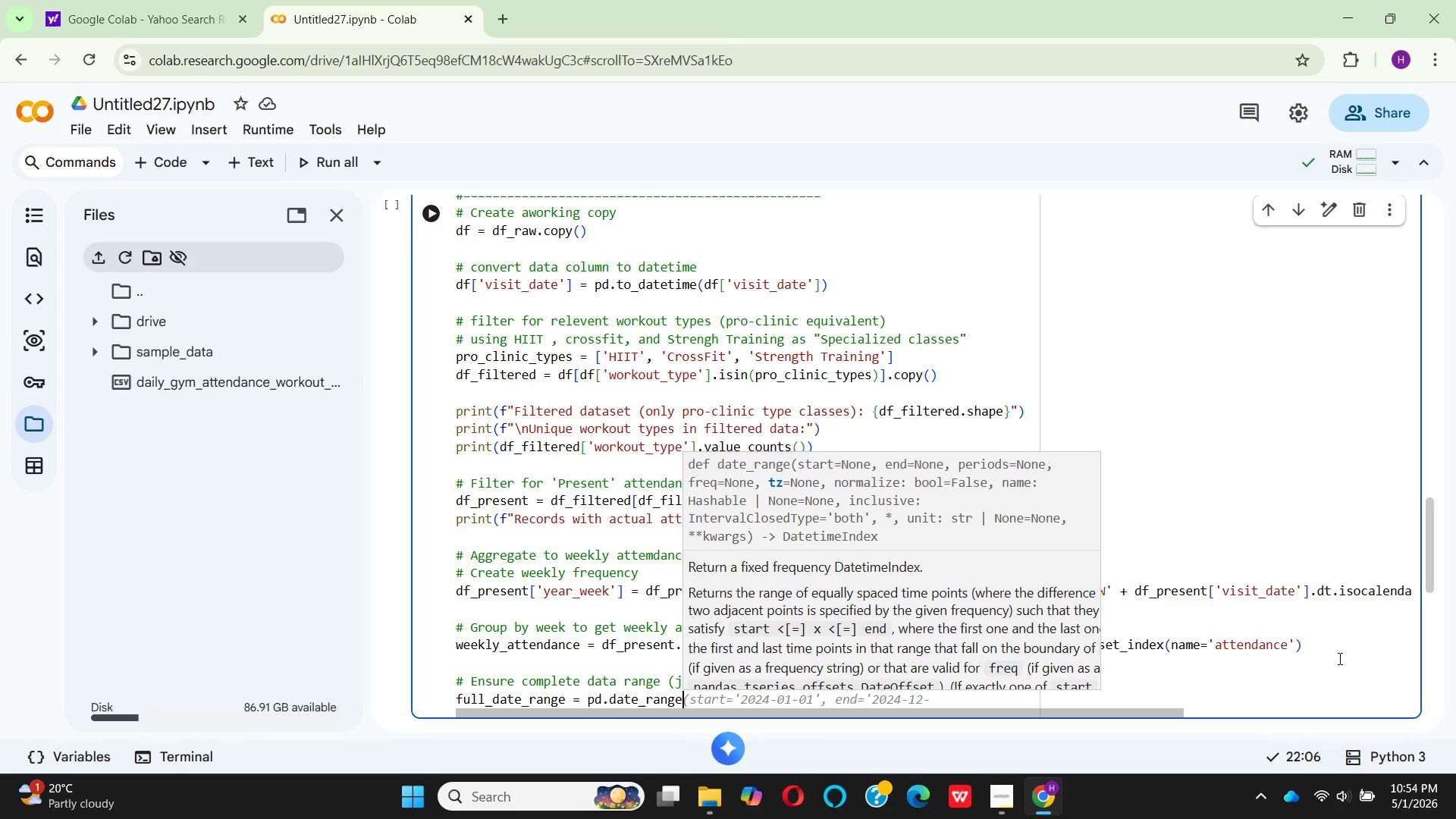 
left_click([1338, 658])
 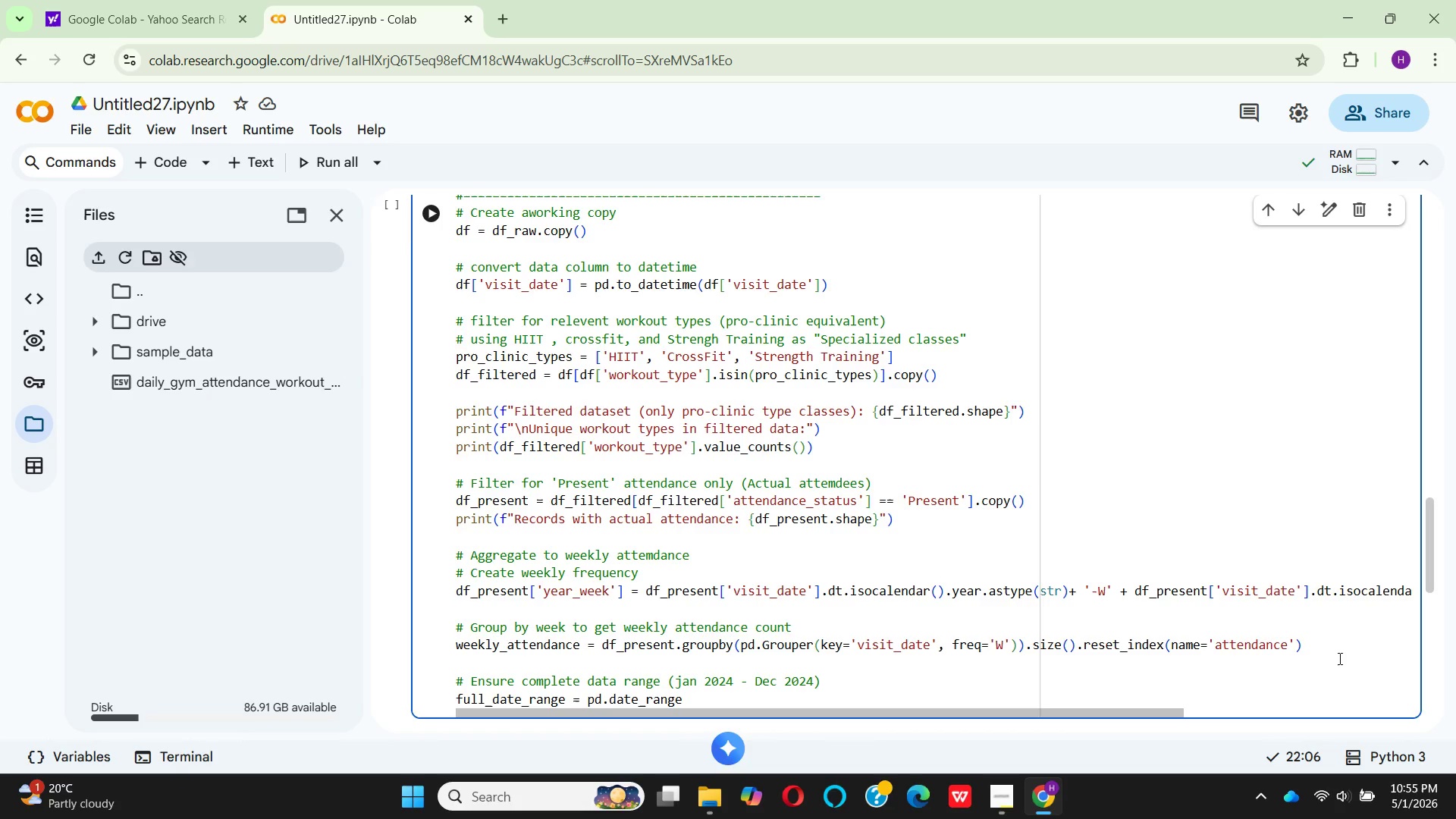 
wait(54.59)
 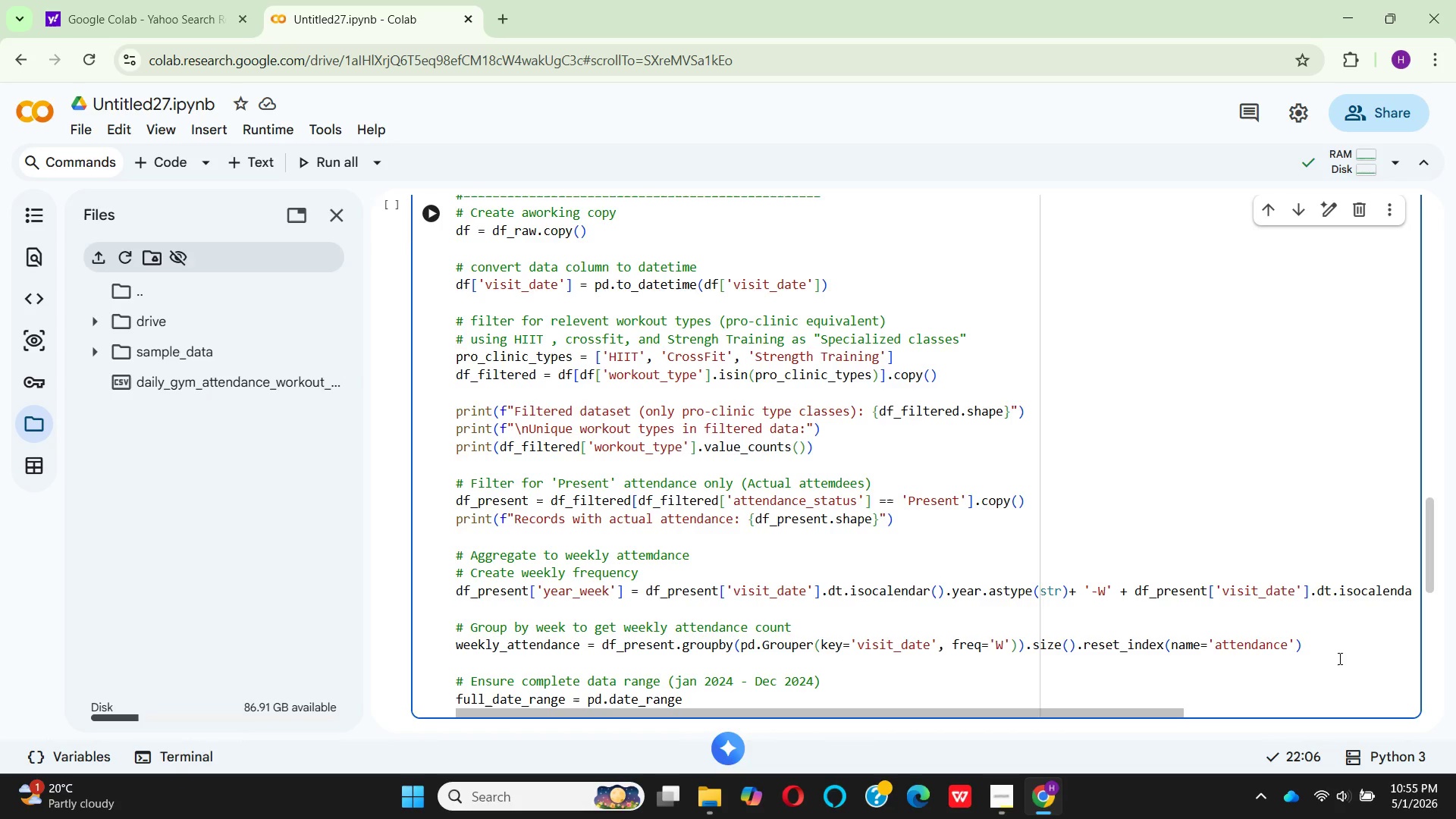 
scroll: coordinate [932, 626], scroll_direction: down, amount: 1.0
 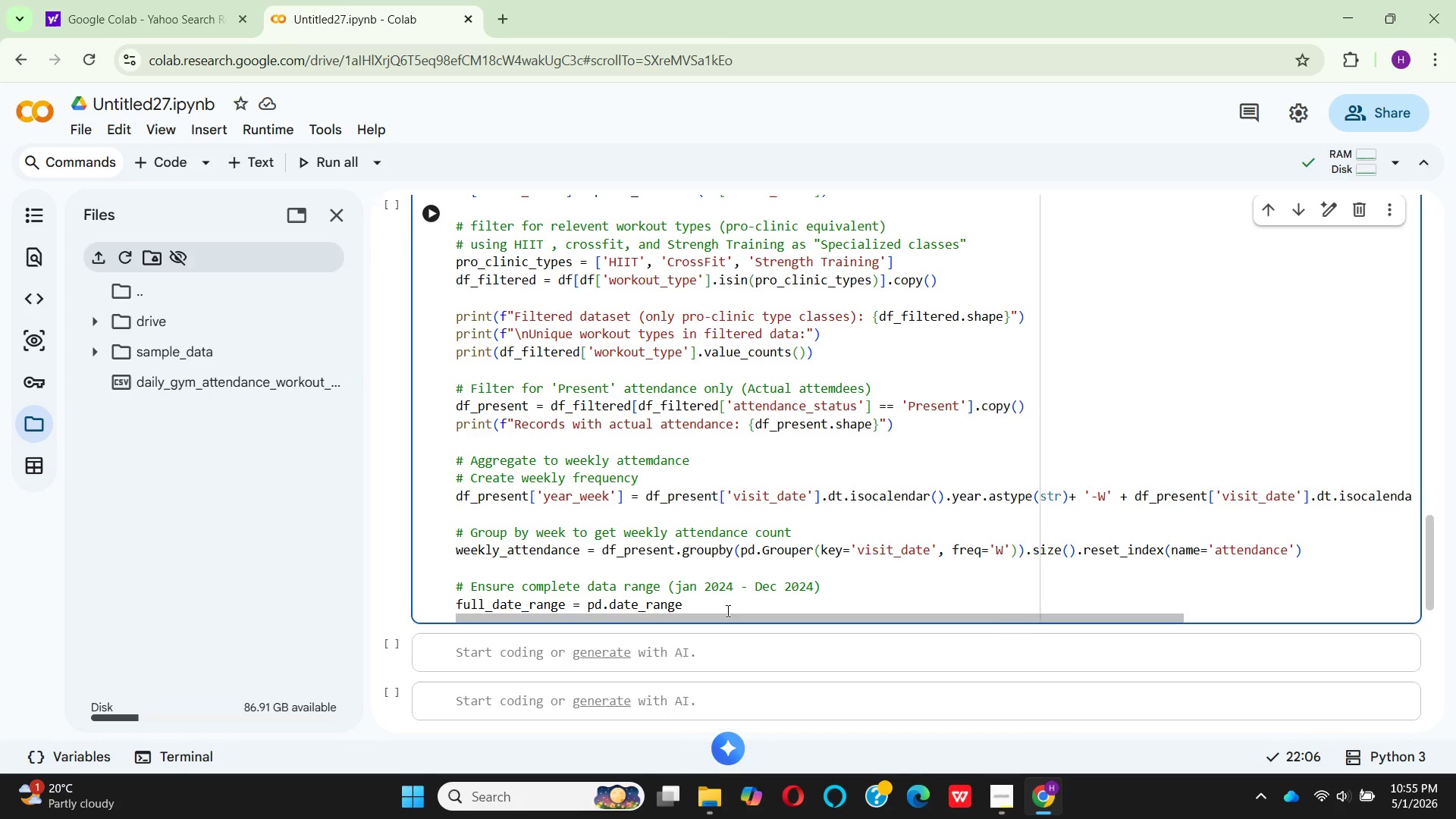 
left_click([724, 610])
 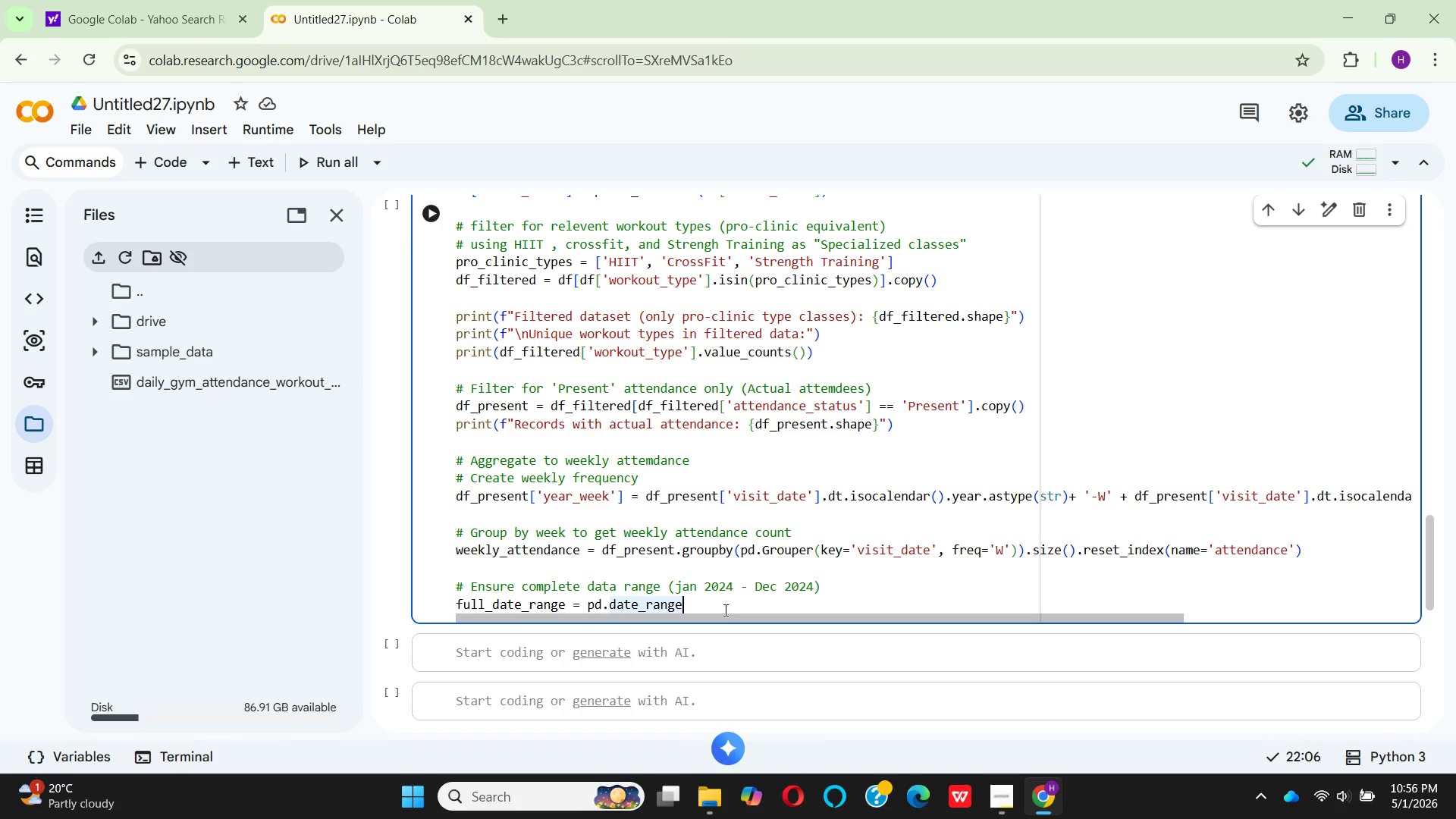 
wait(66.3)
 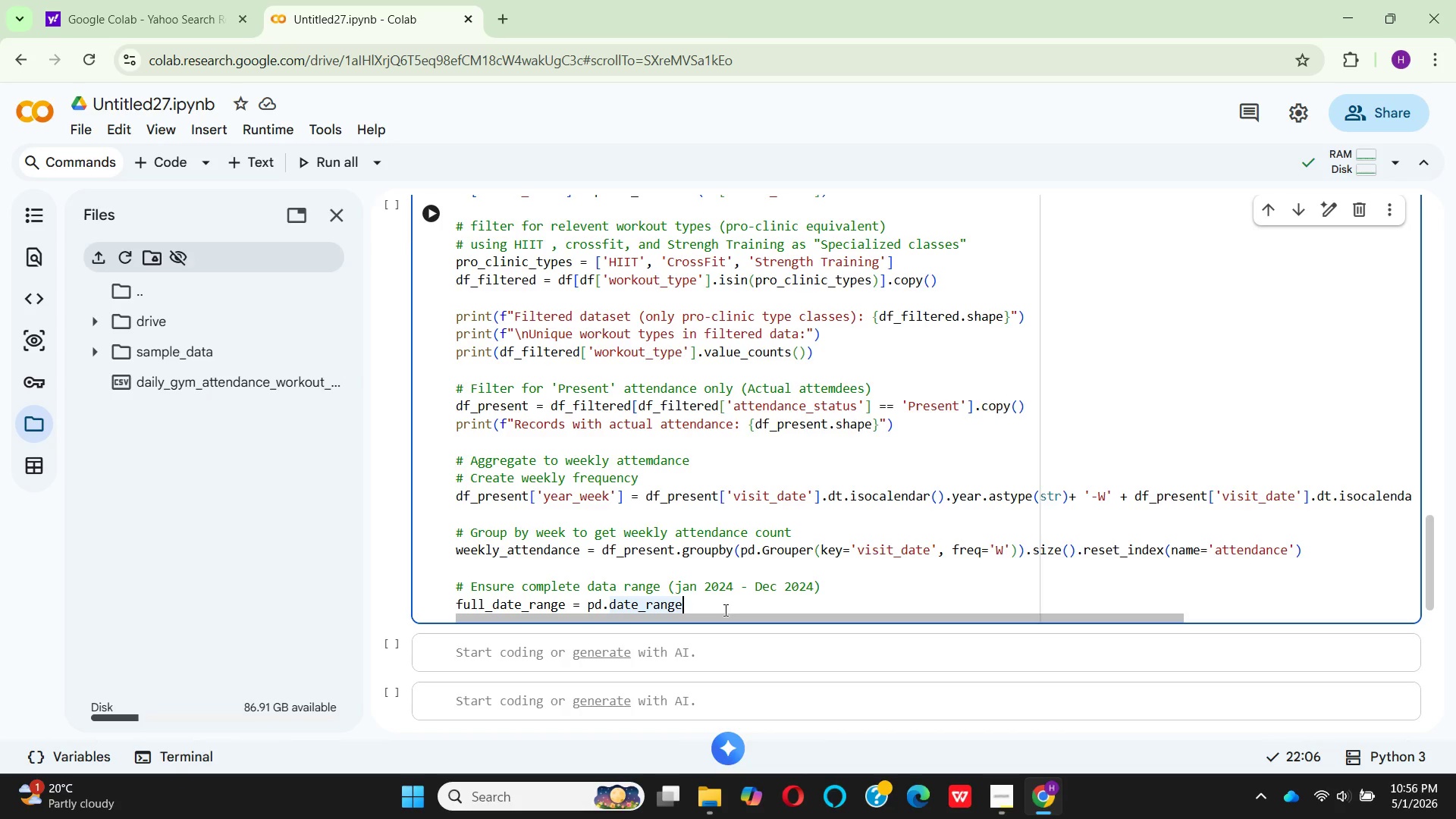 
left_click([724, 610])
 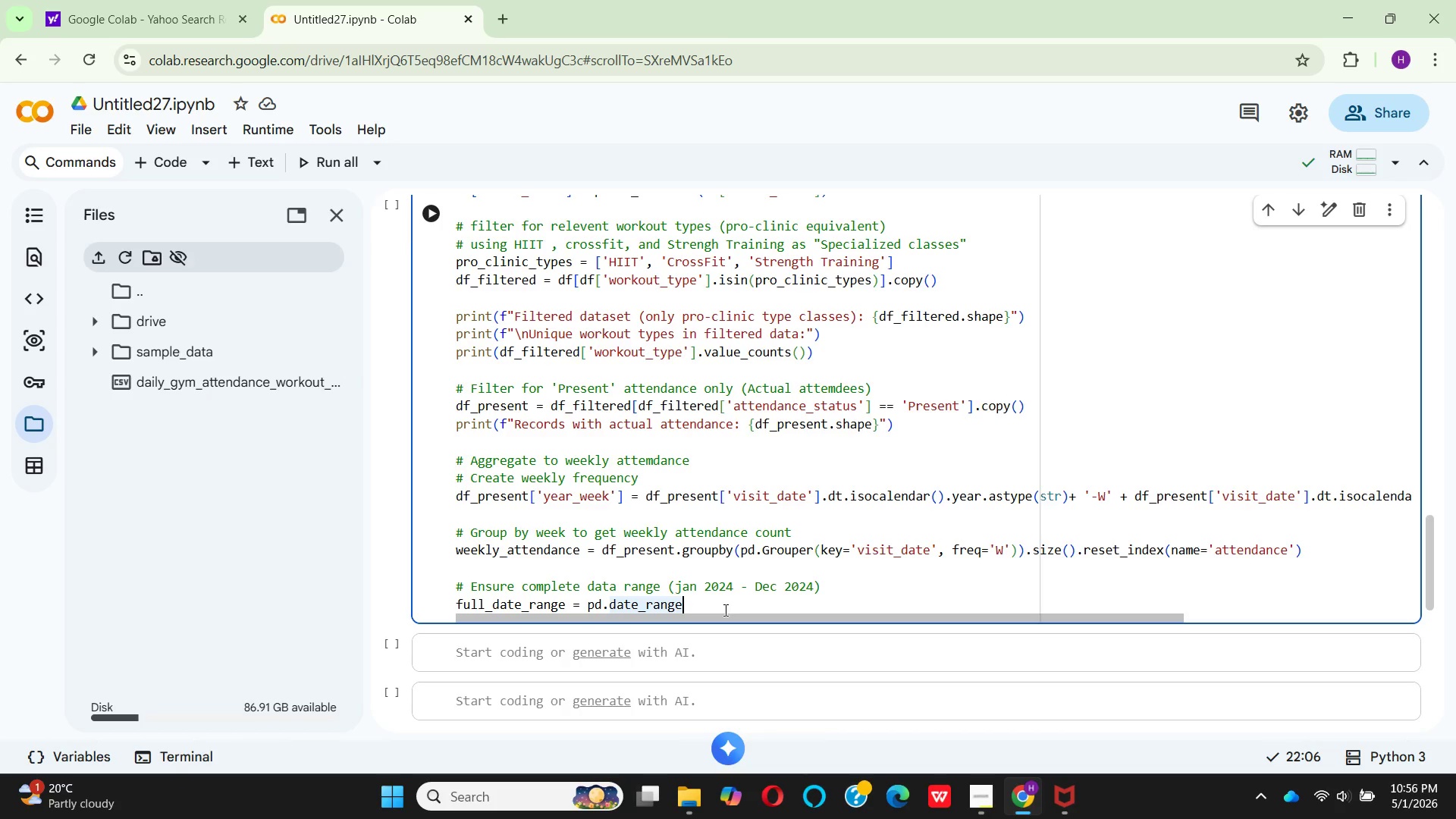 
wait(6.23)
 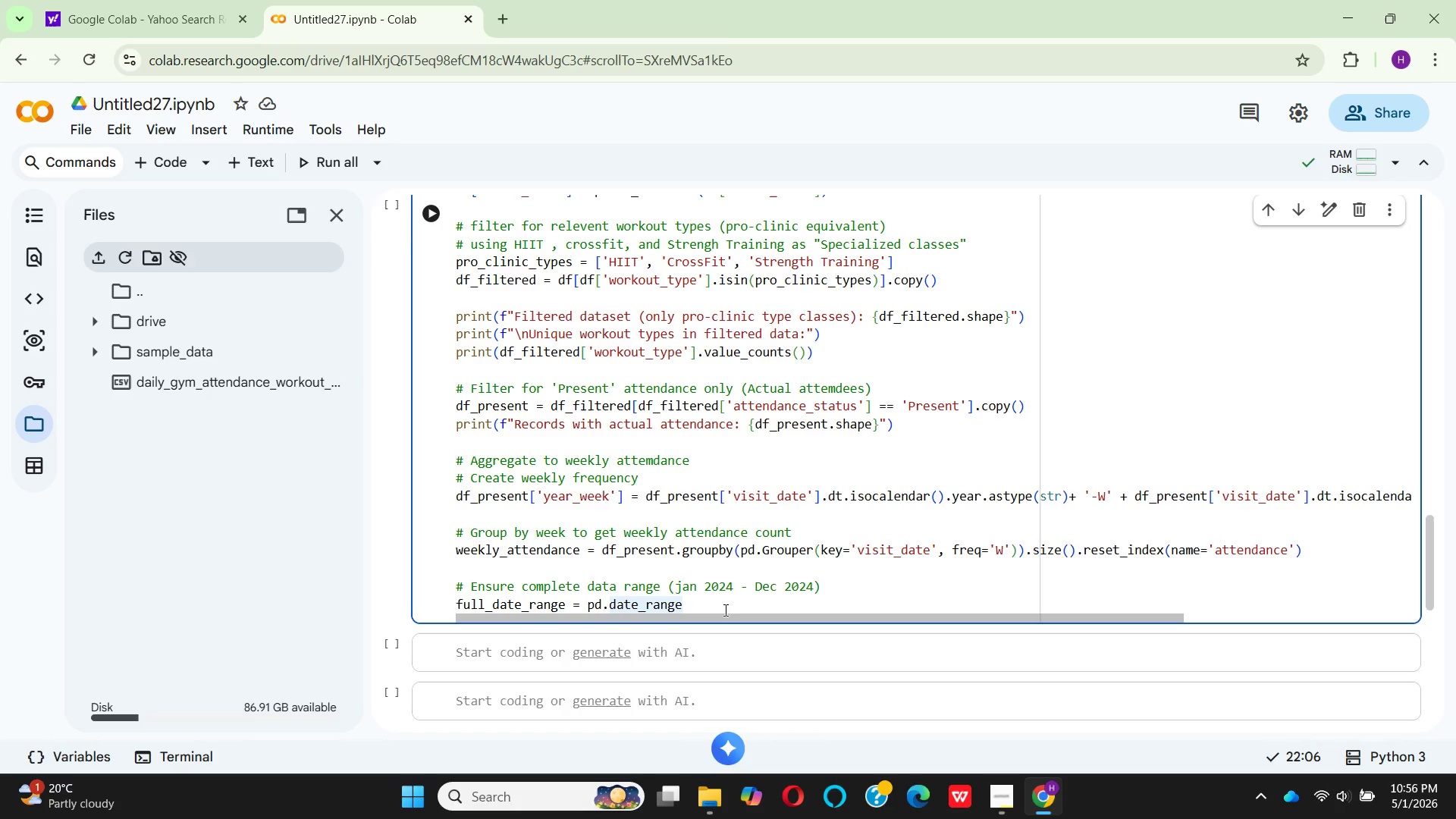 
left_click([724, 610])
 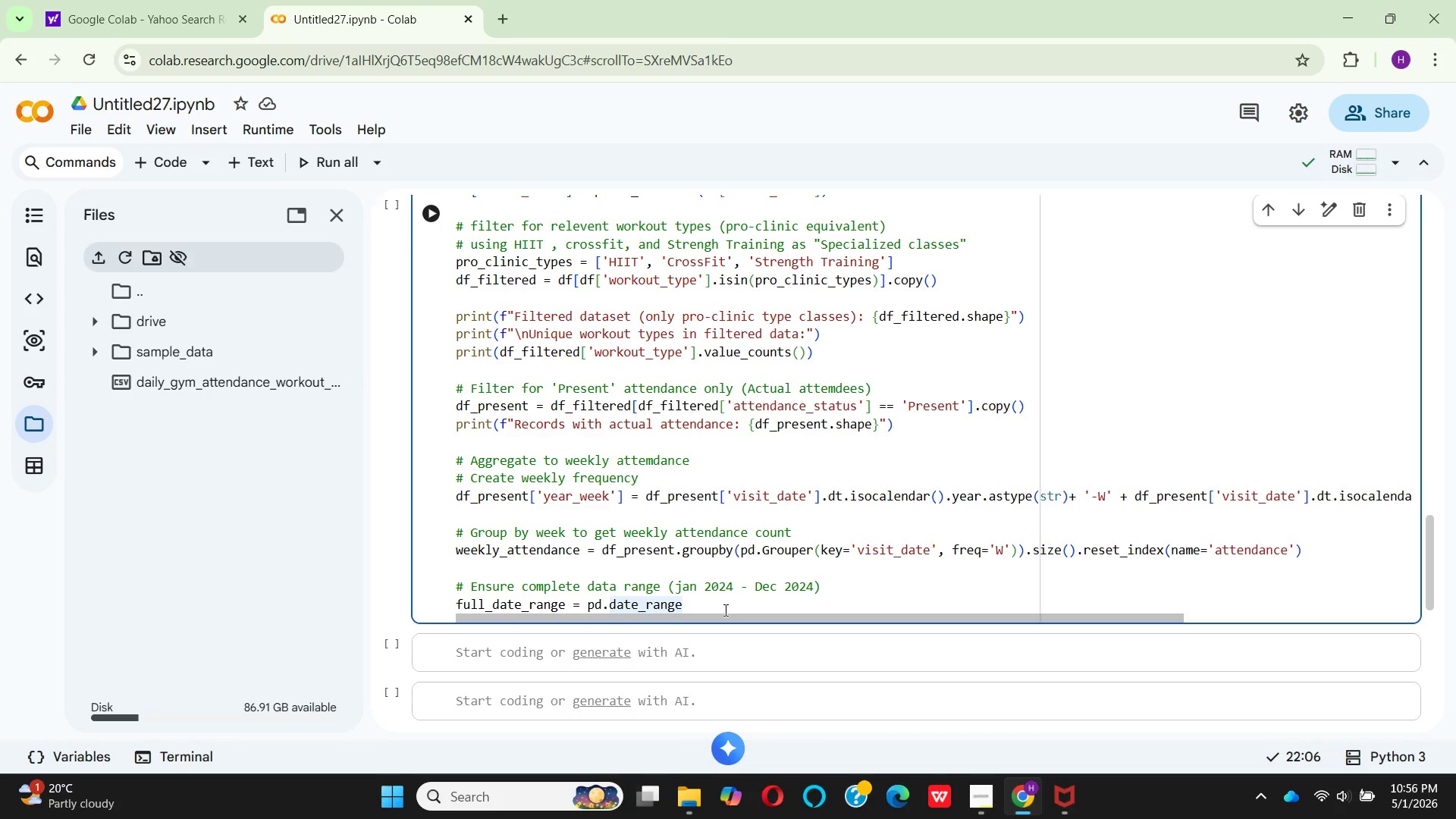 
wait(8.05)
 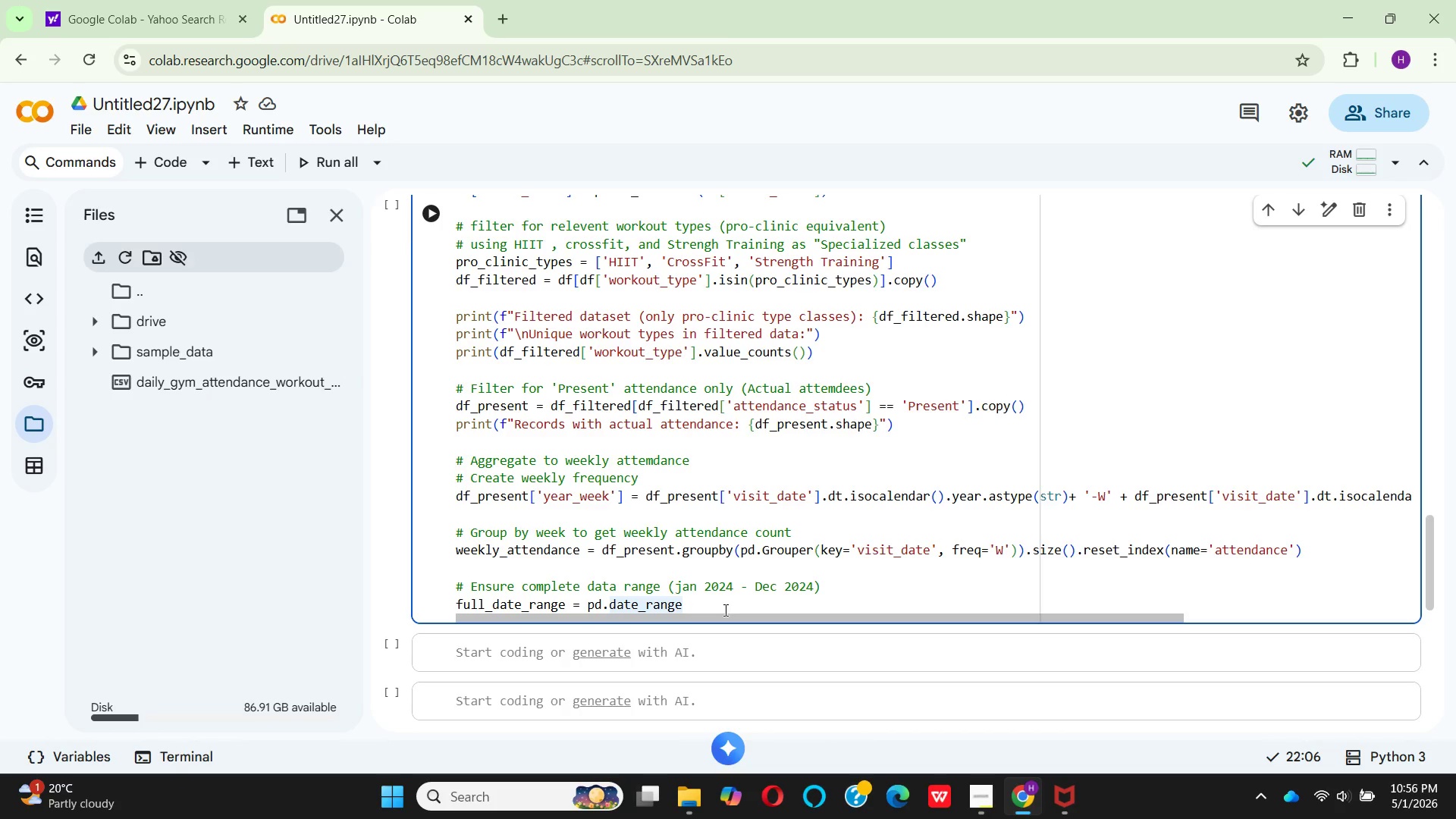 
left_click([724, 610])
 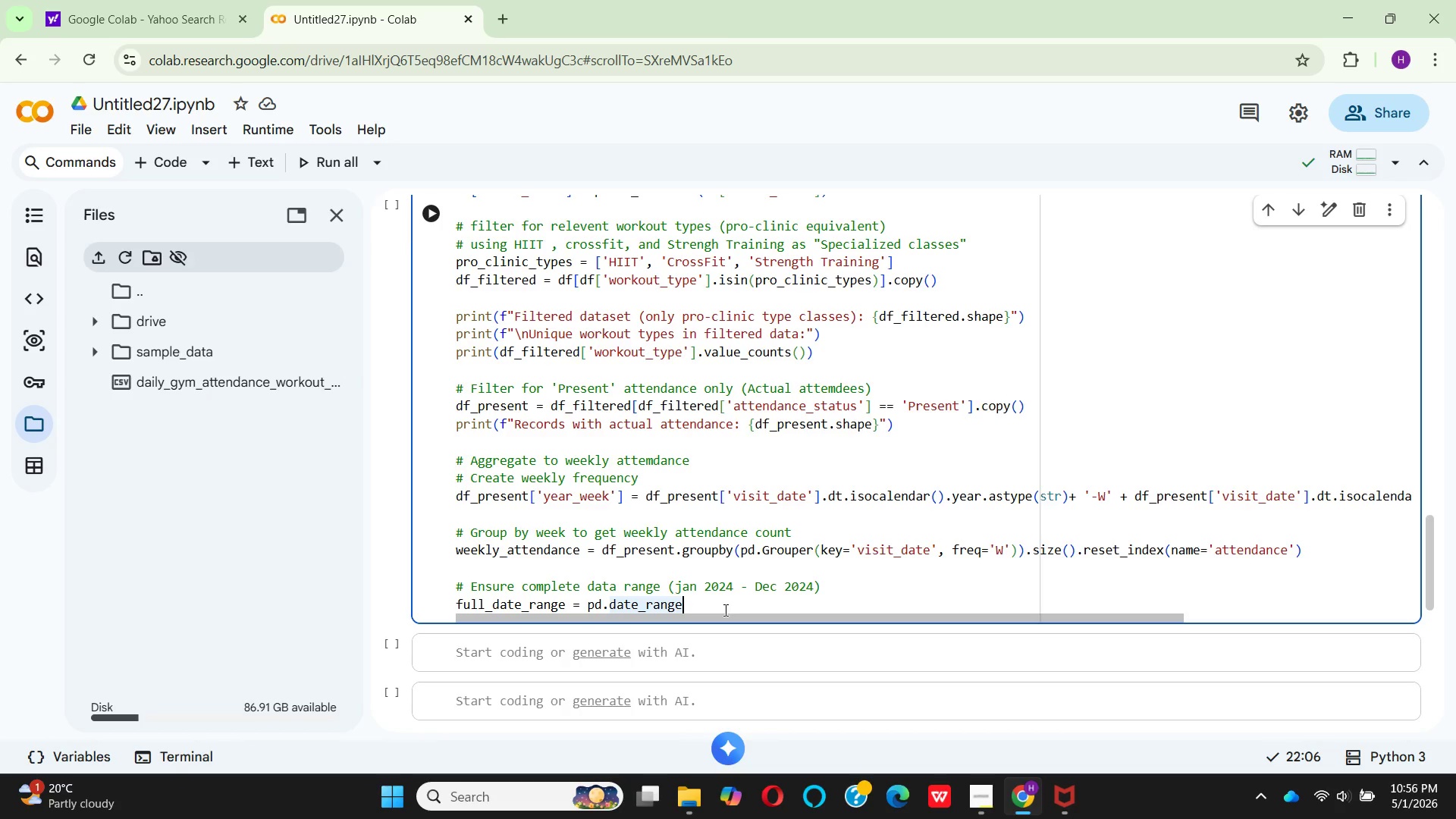 
wait(16.41)
 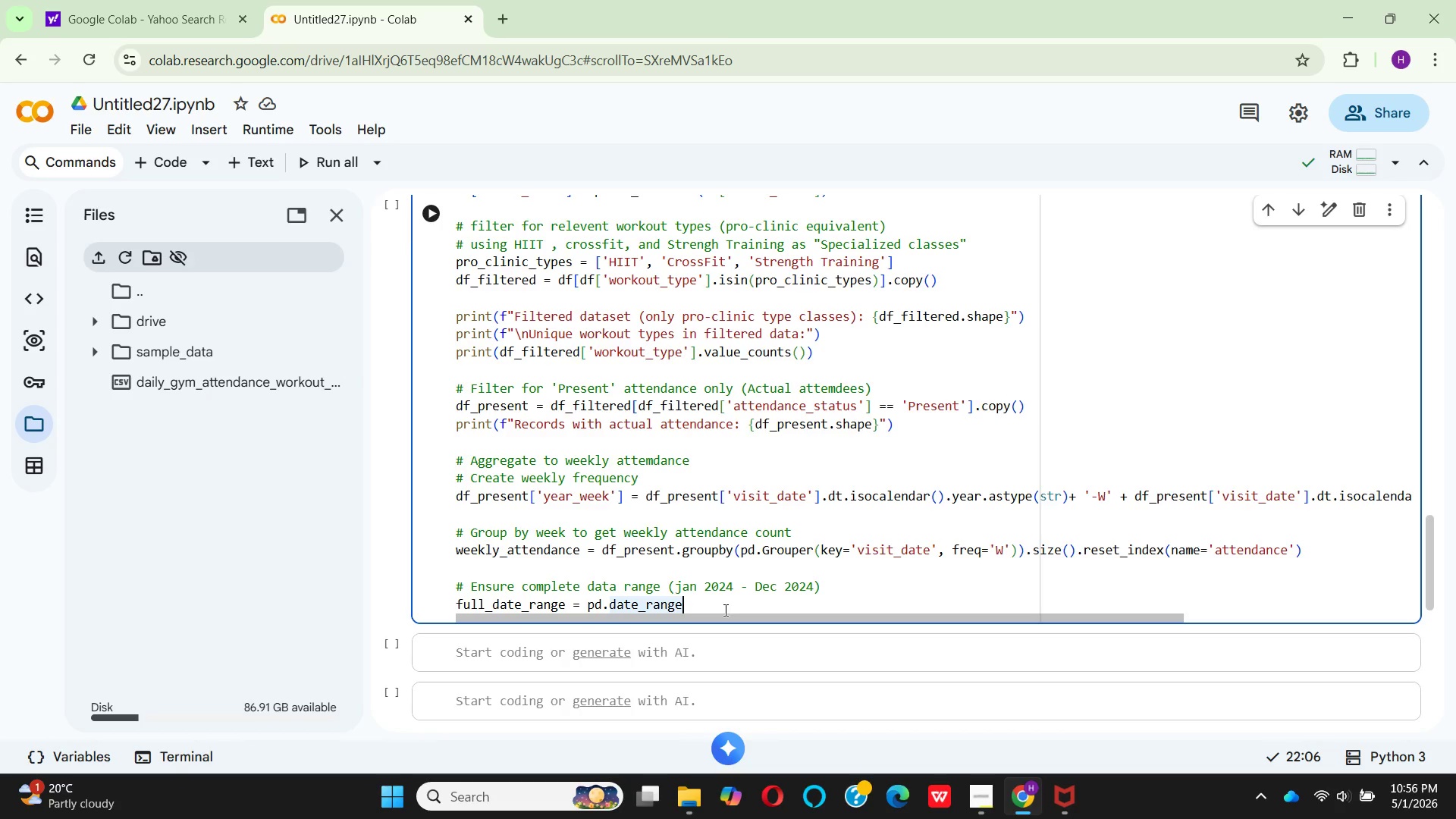 
left_click([724, 610])
 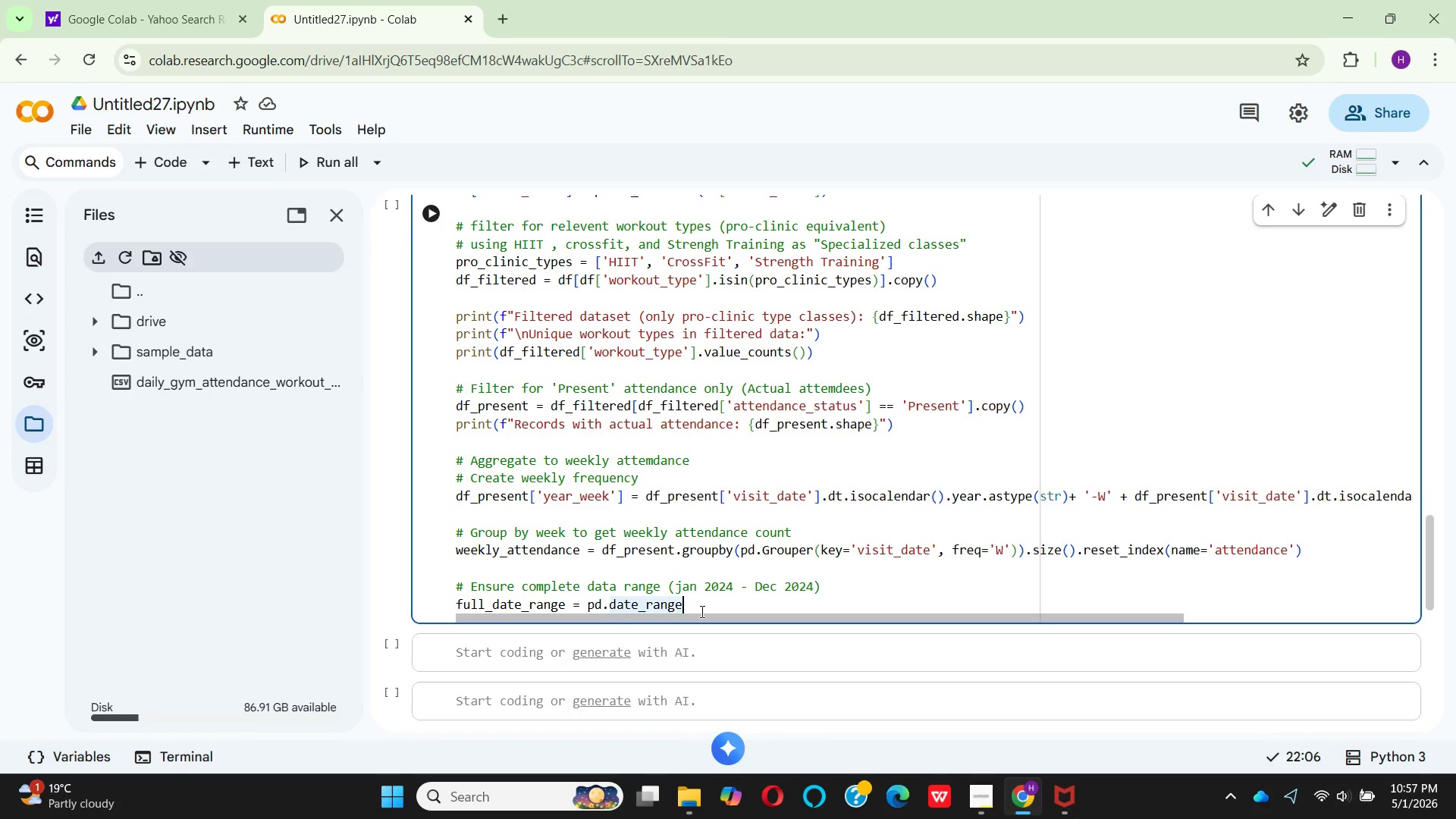 
wait(45.73)
 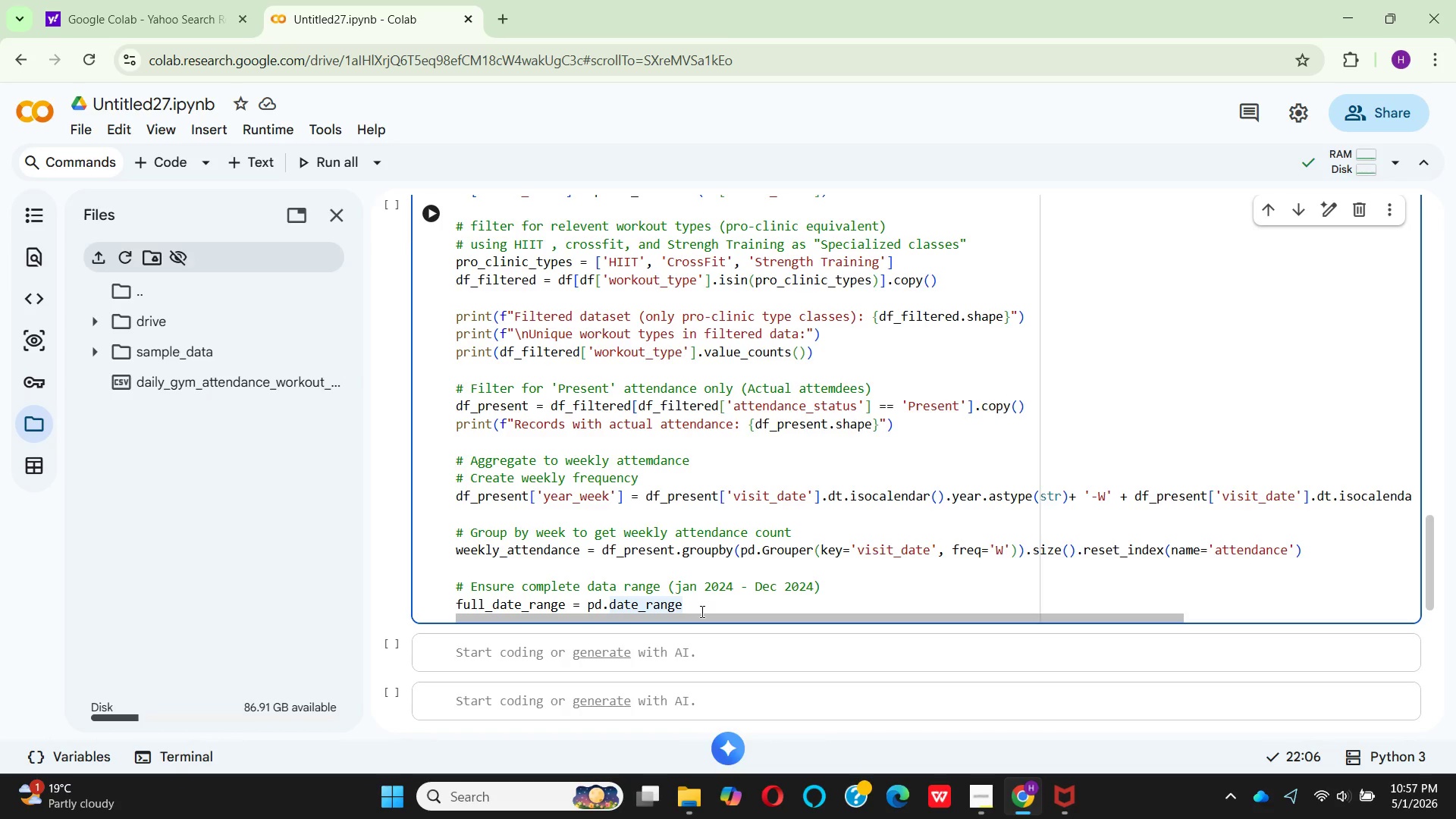 
key(Shift+9)
 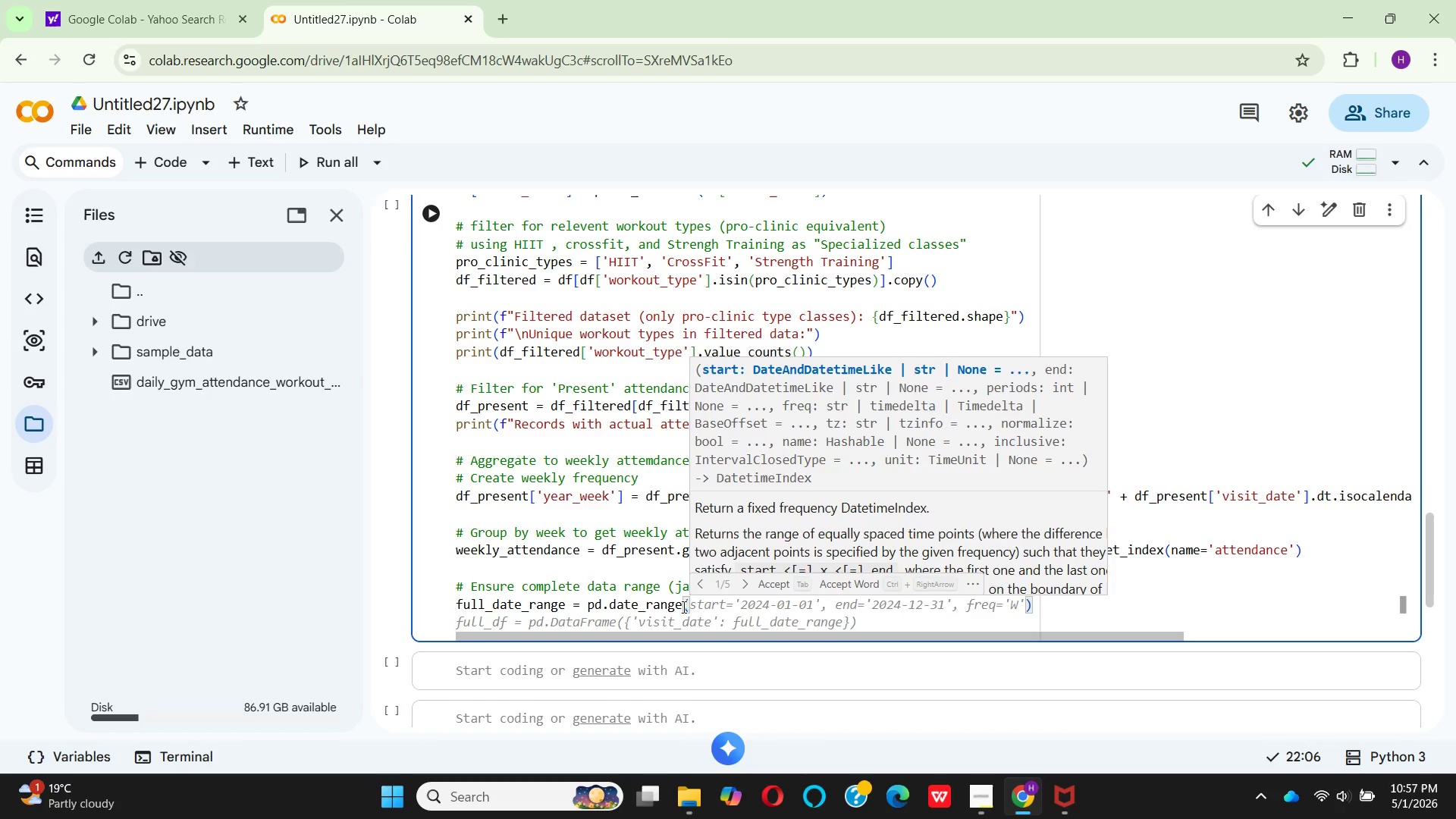 
left_click([767, 578])
 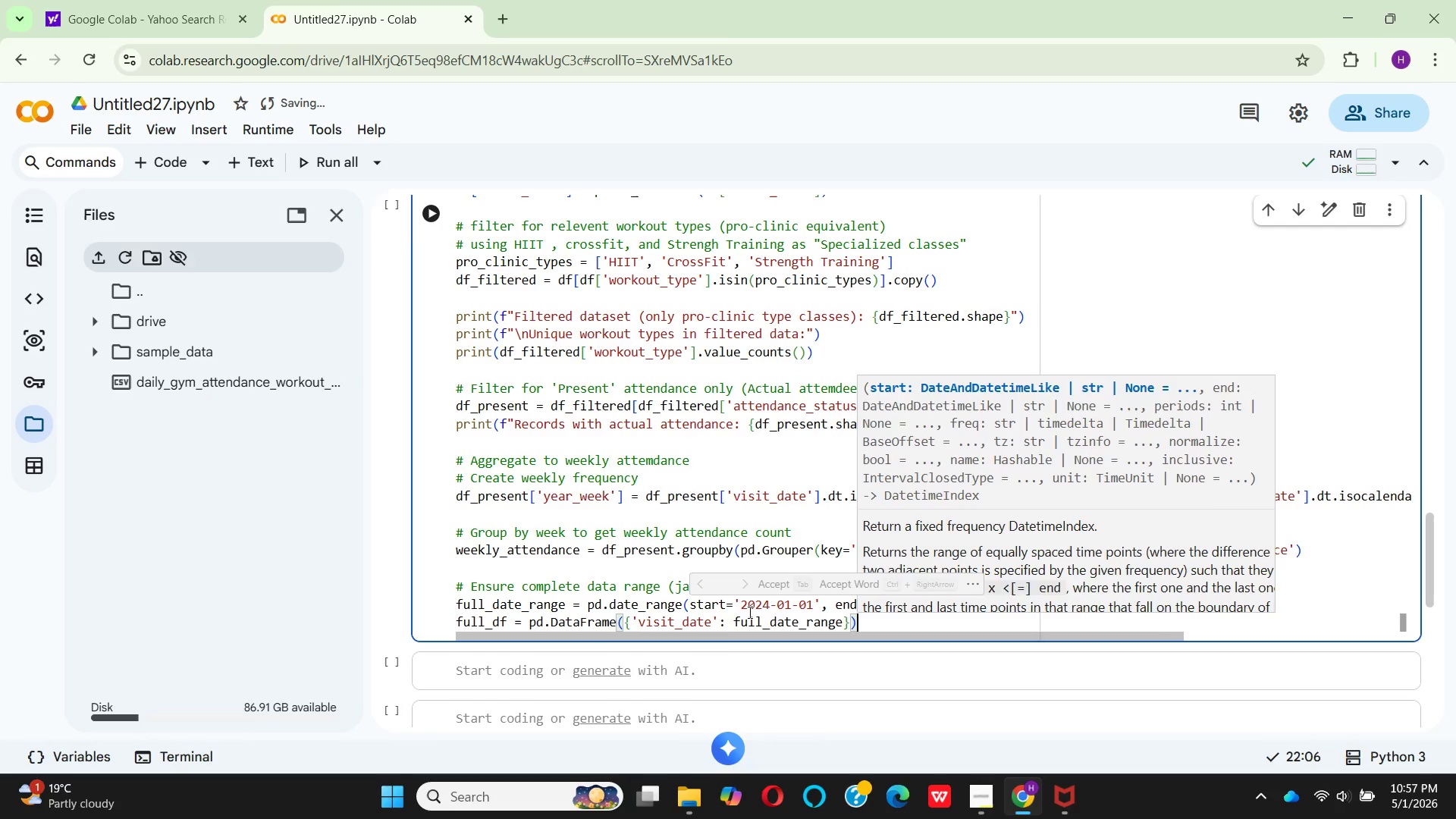 
mouse_move([749, 616])
 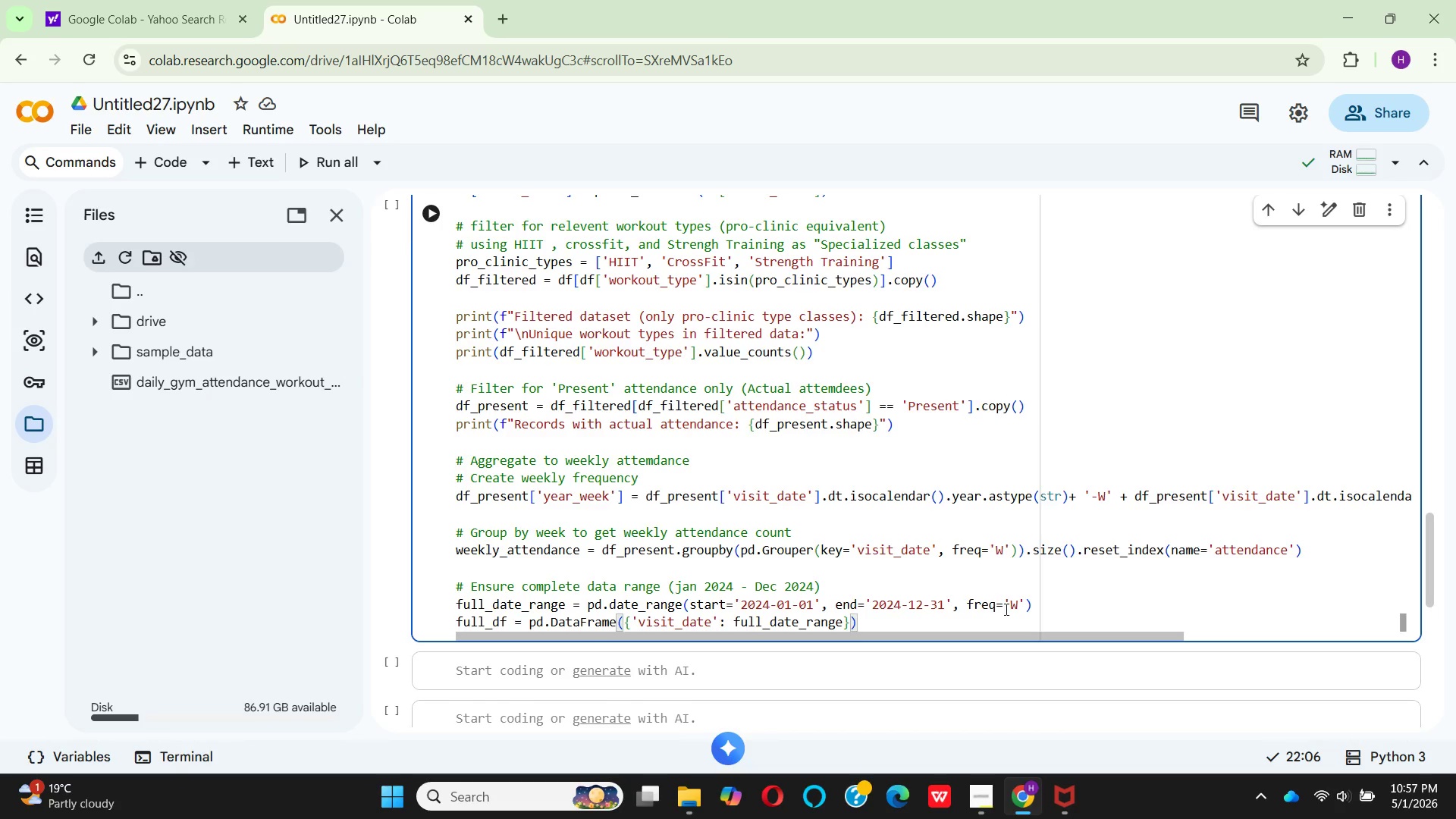 
wait(8.83)
 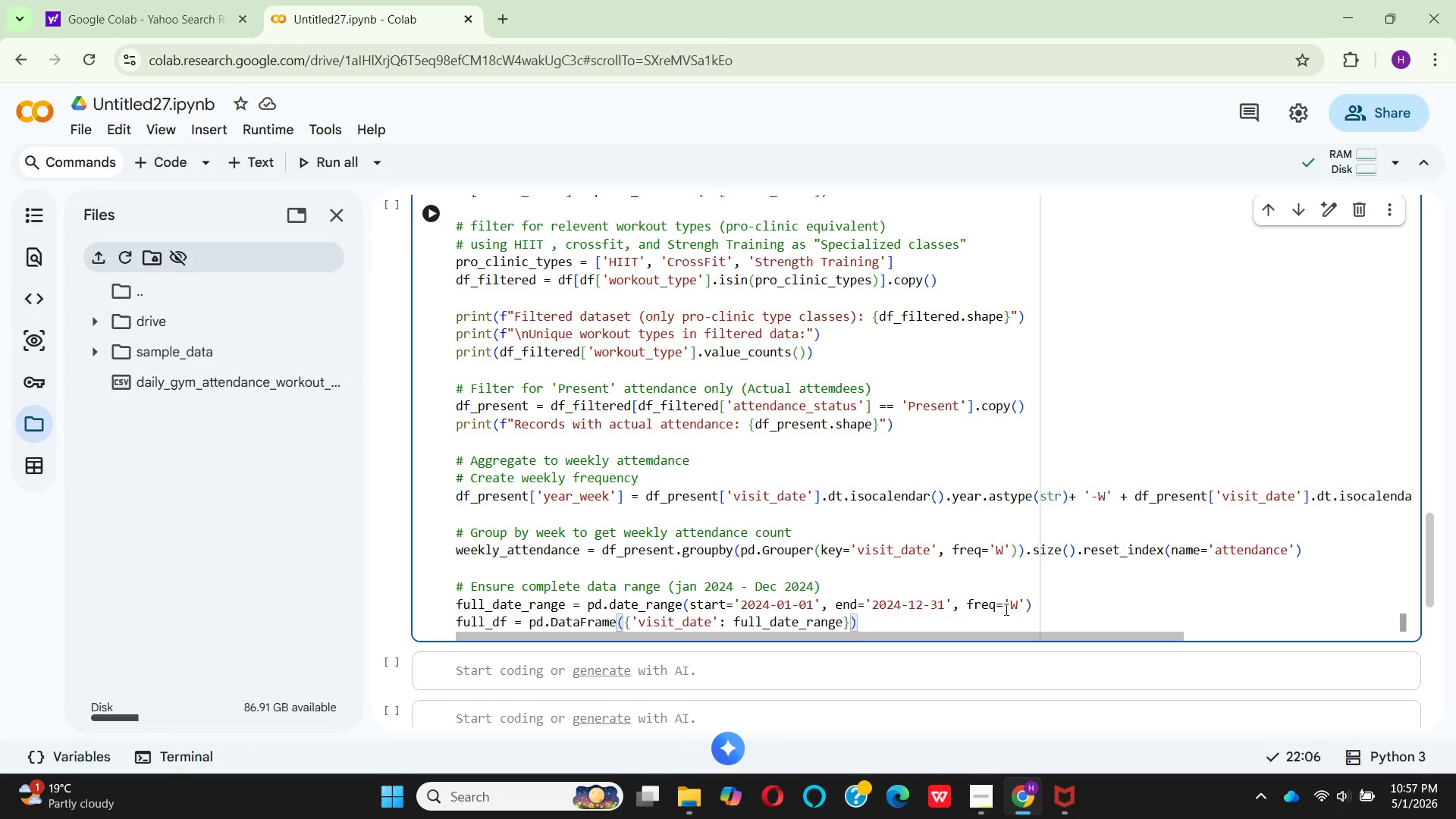 
left_click_drag(start_coordinate=[862, 627], to_coordinate=[451, 620])
 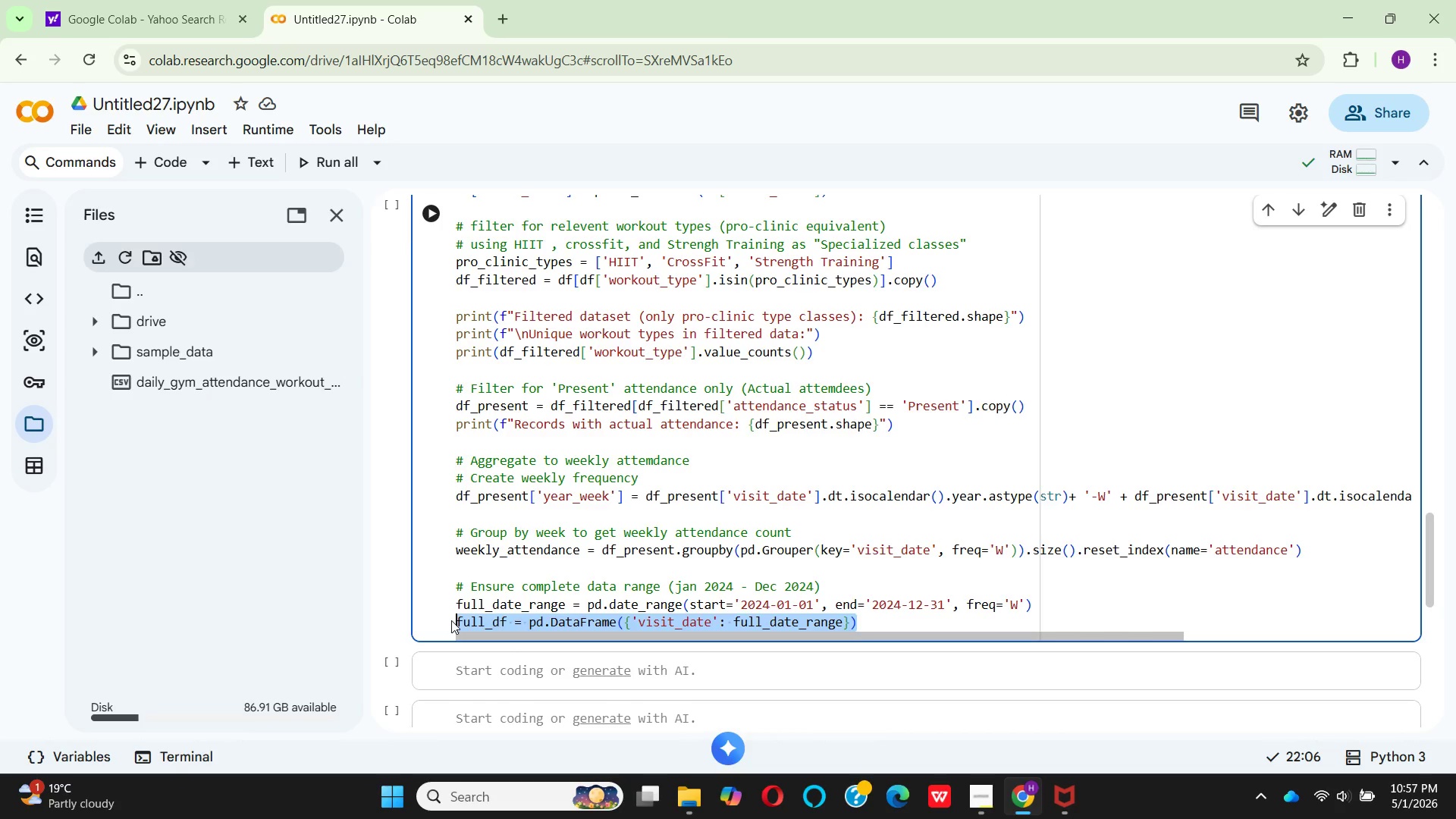 
key(Backspace)
type(week)
 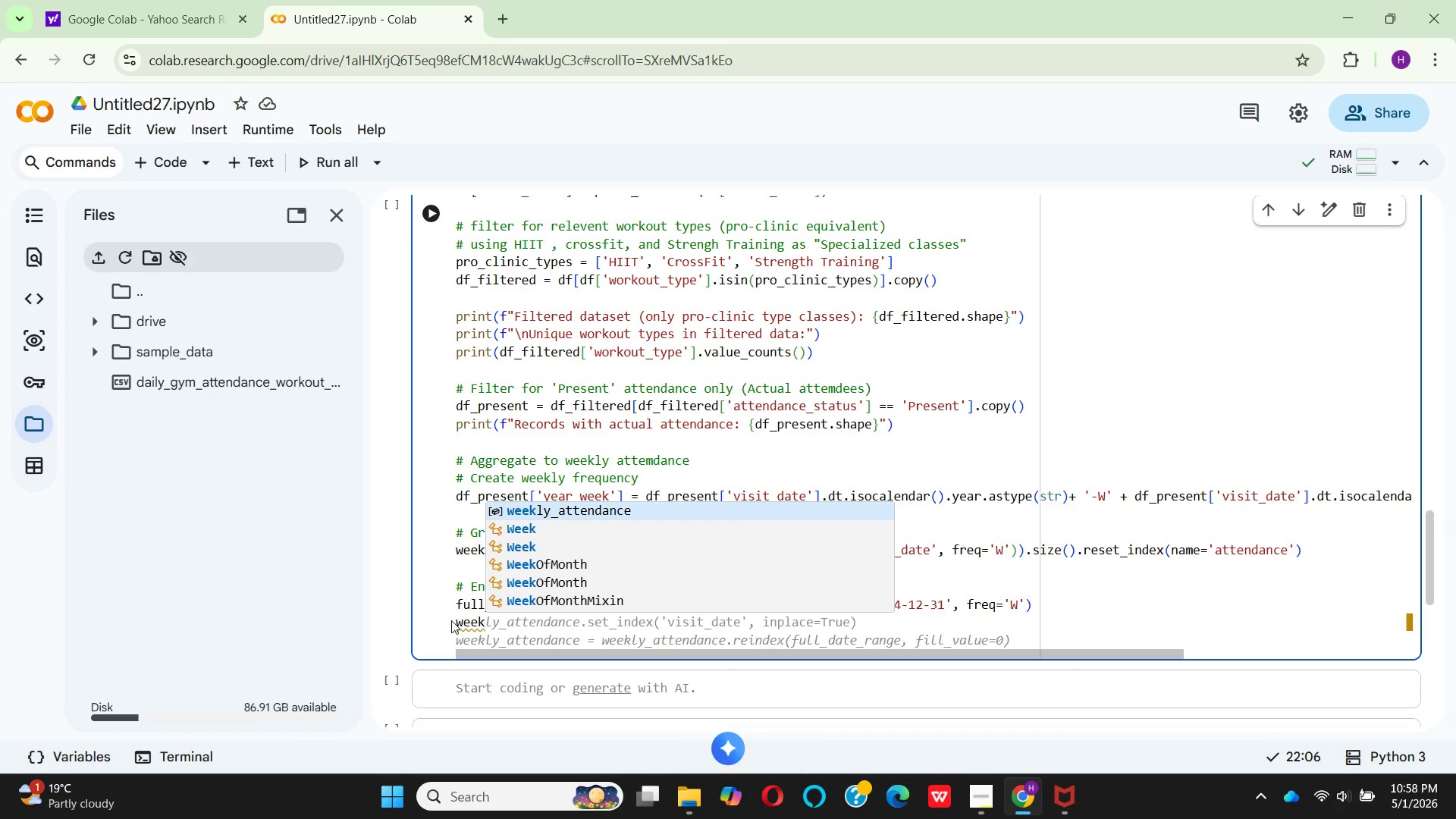 
wait(5.52)
 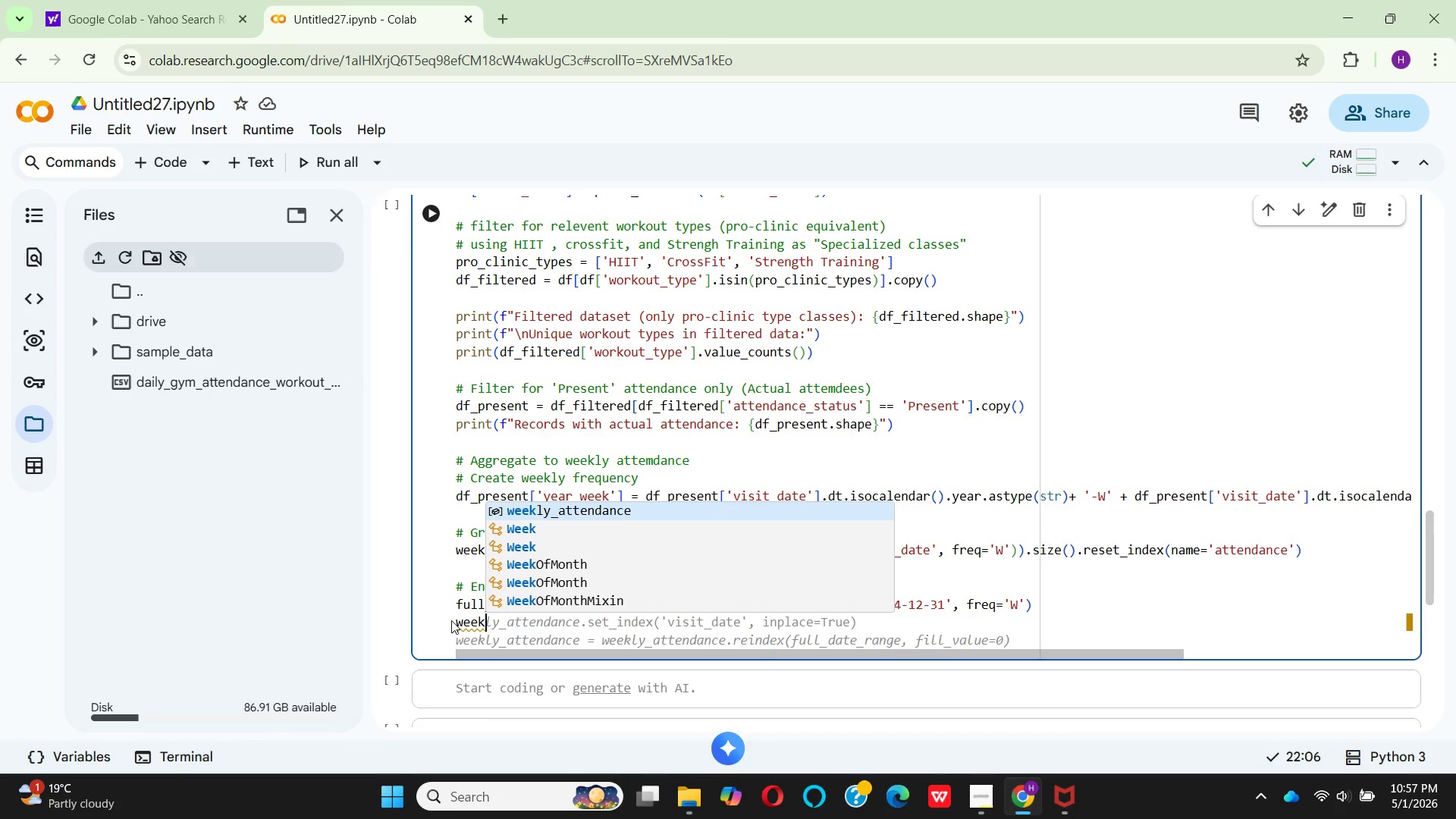 
key(Enter)
 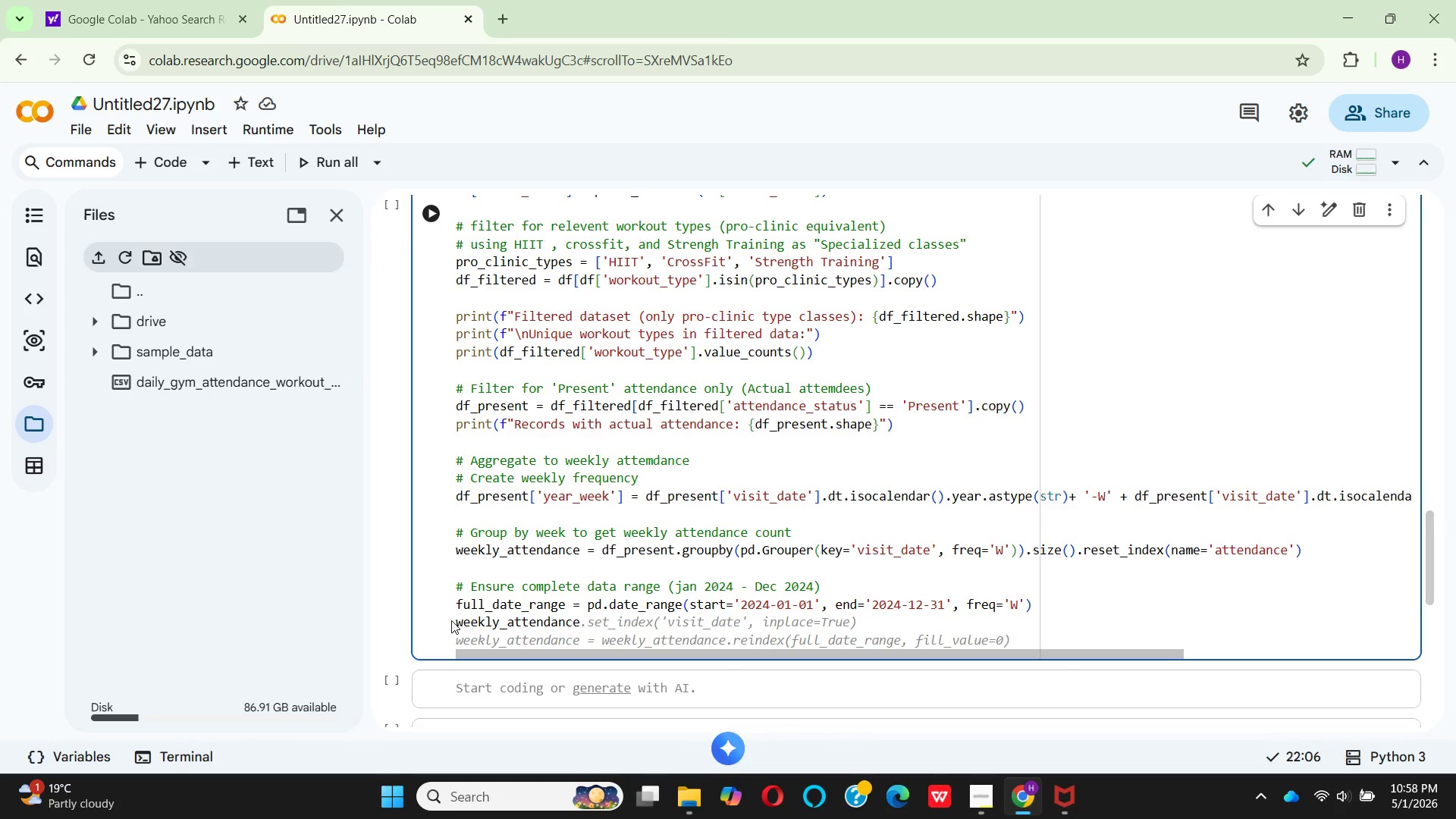 
type( = wee)
 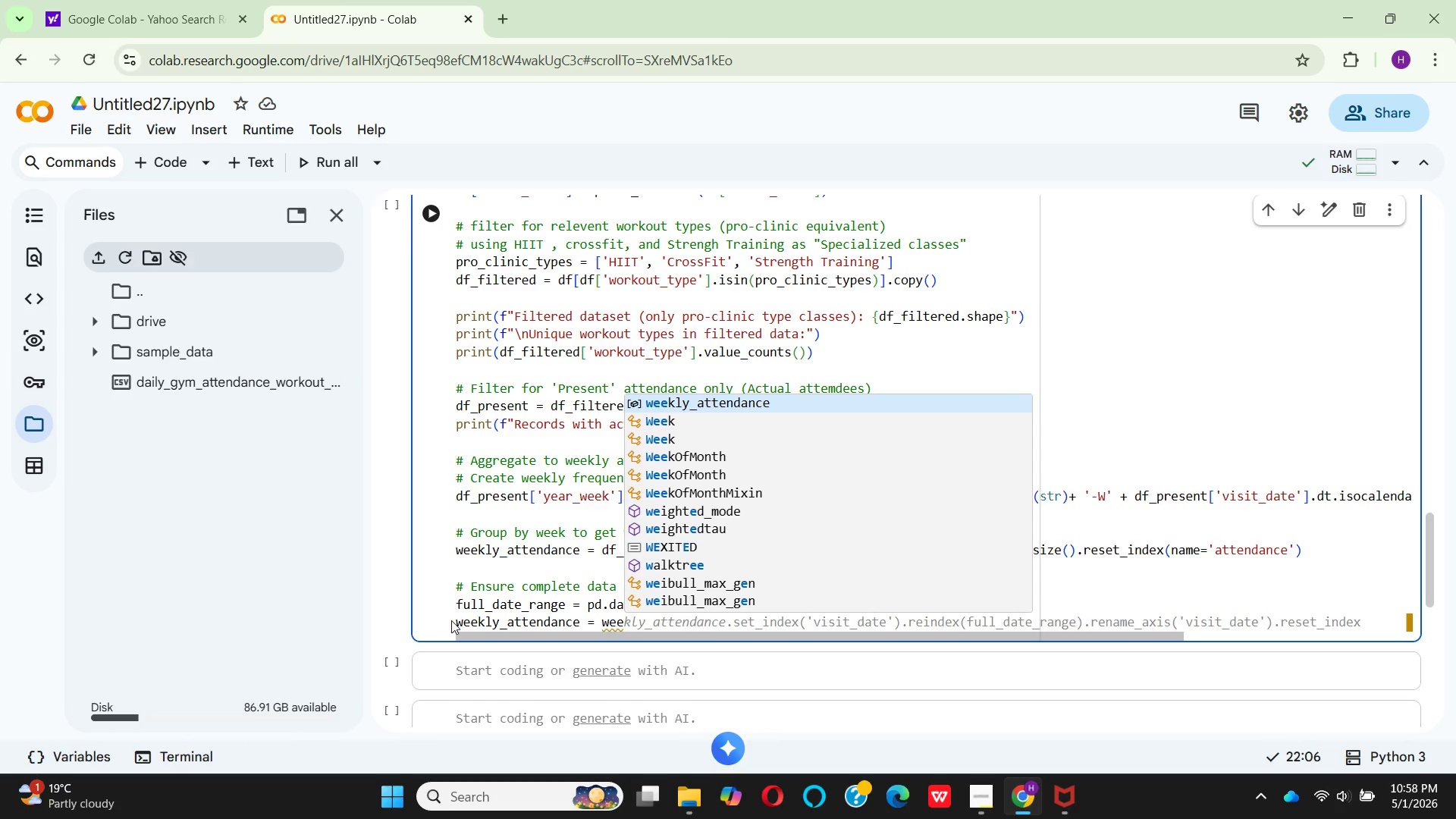 
key(Enter)
 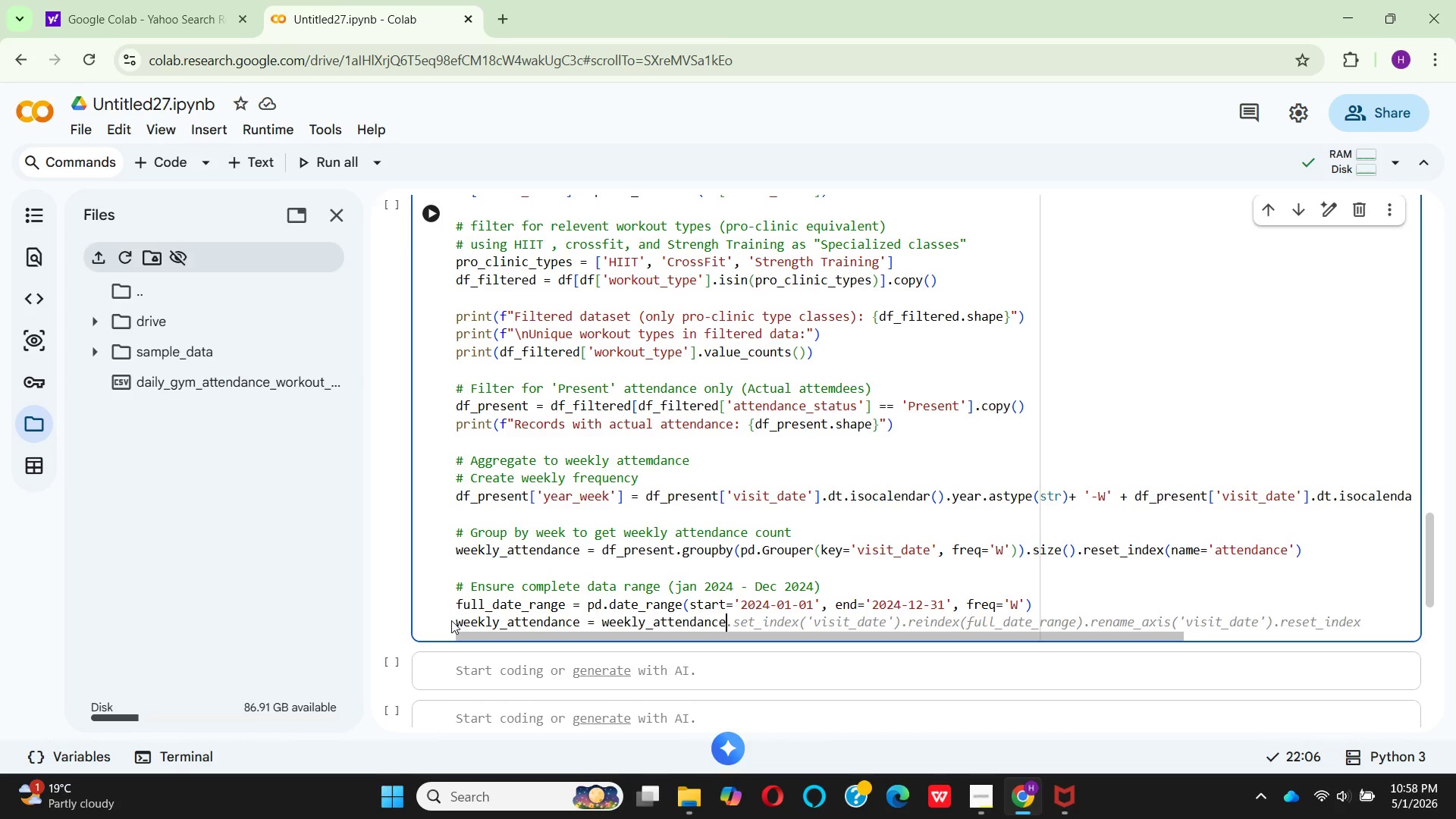 
type(.set)
 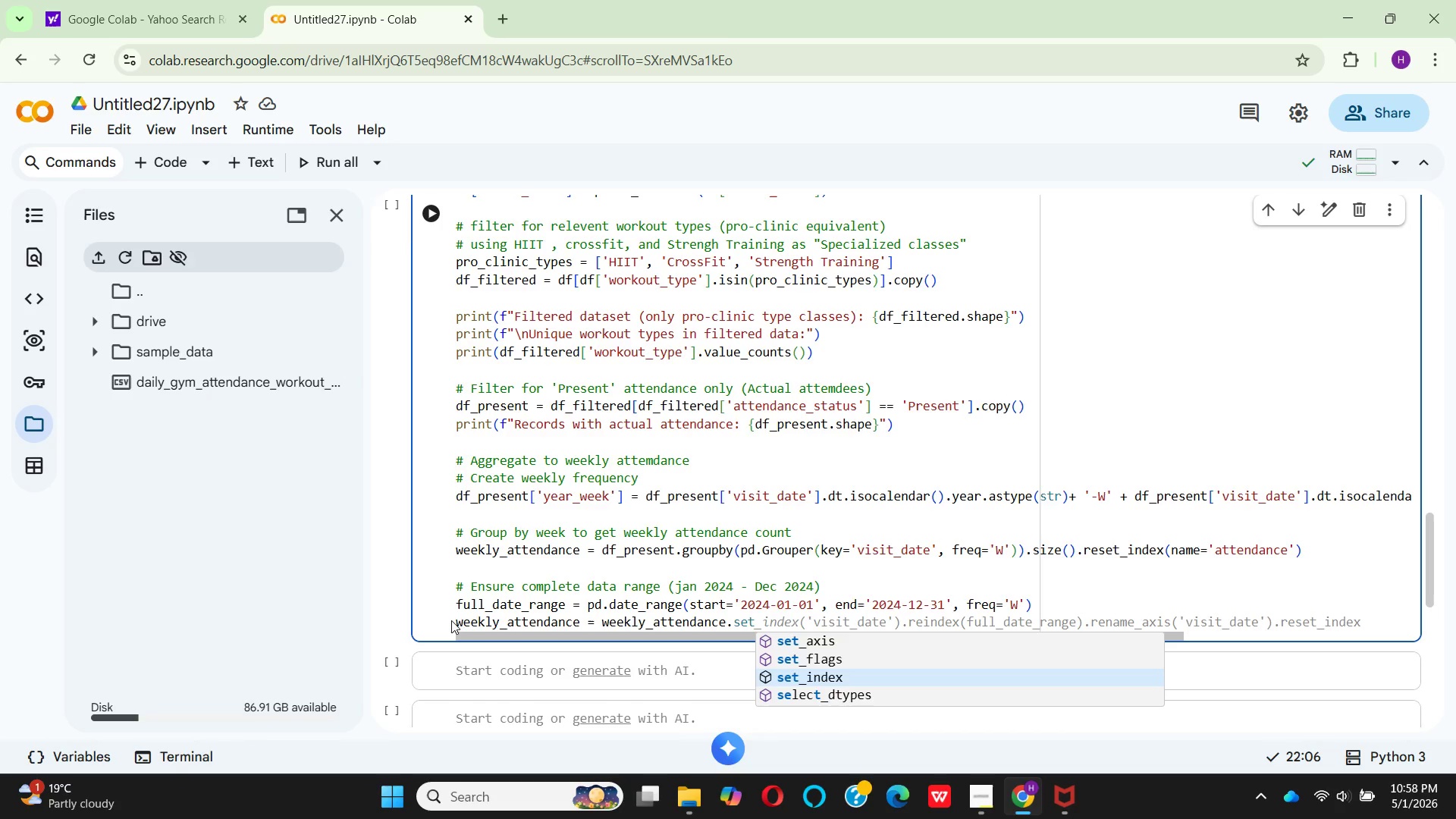 
key(Enter)
 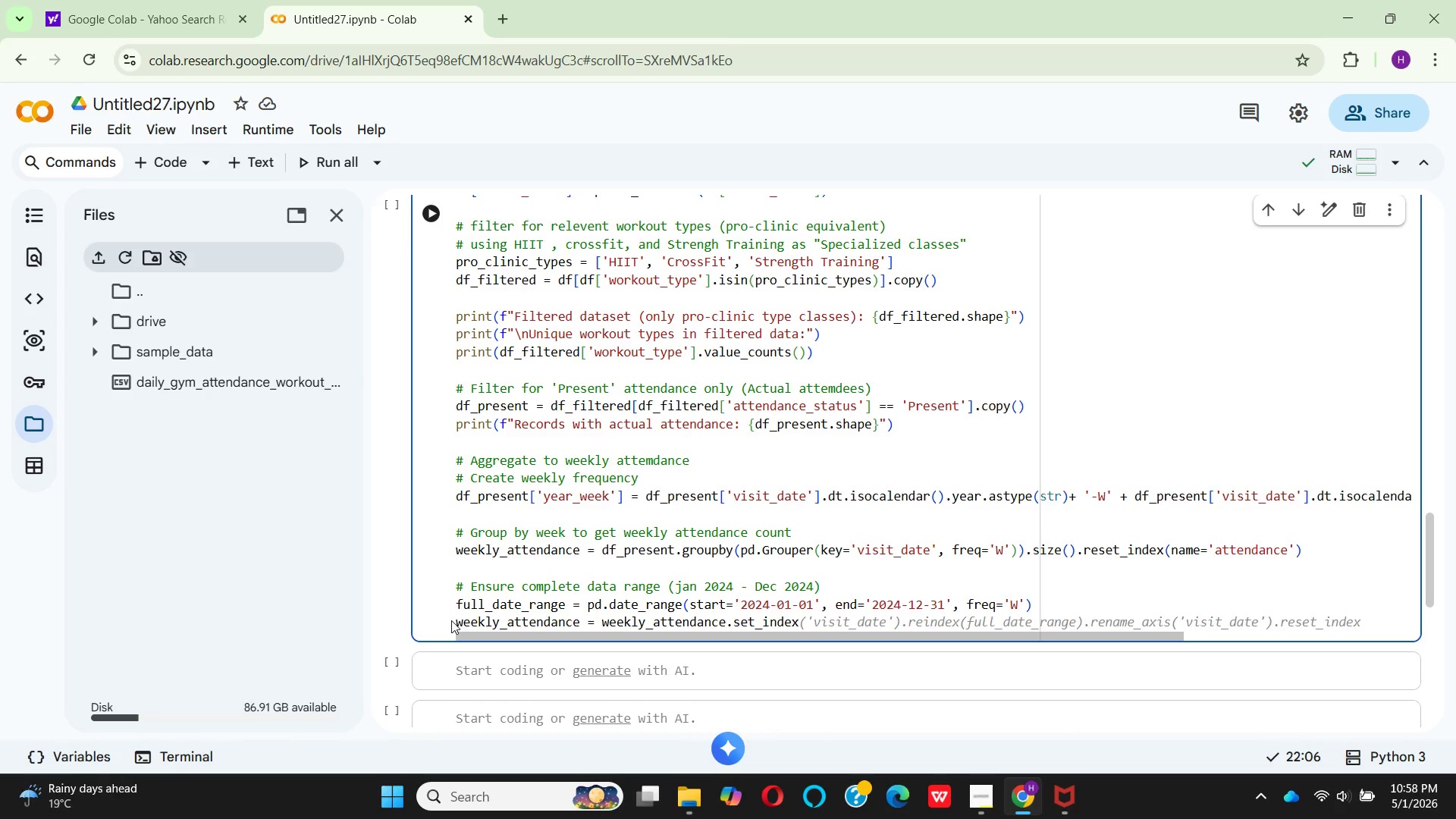 
type(('visit_date)
 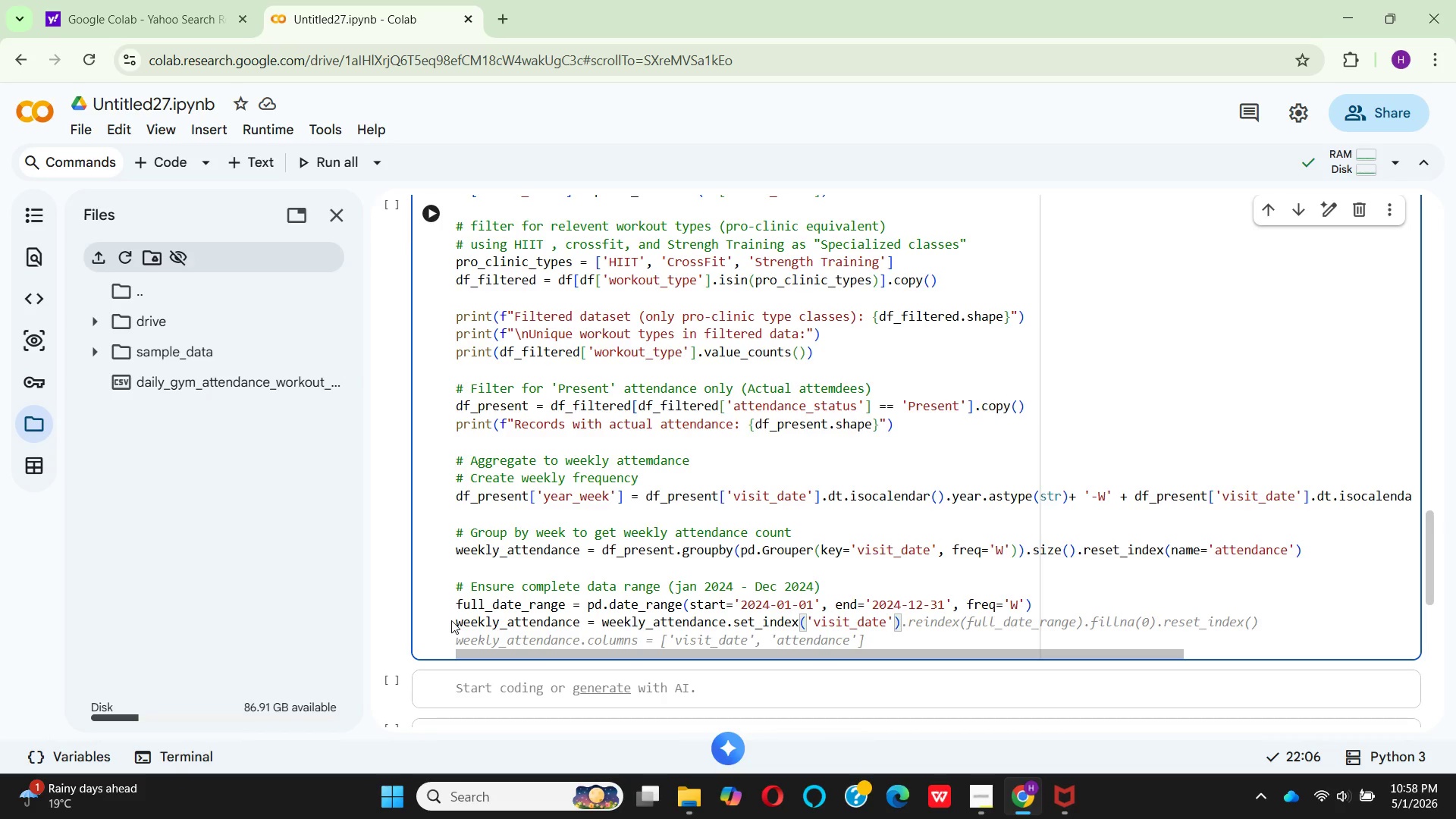 
key(ArrowRight)
 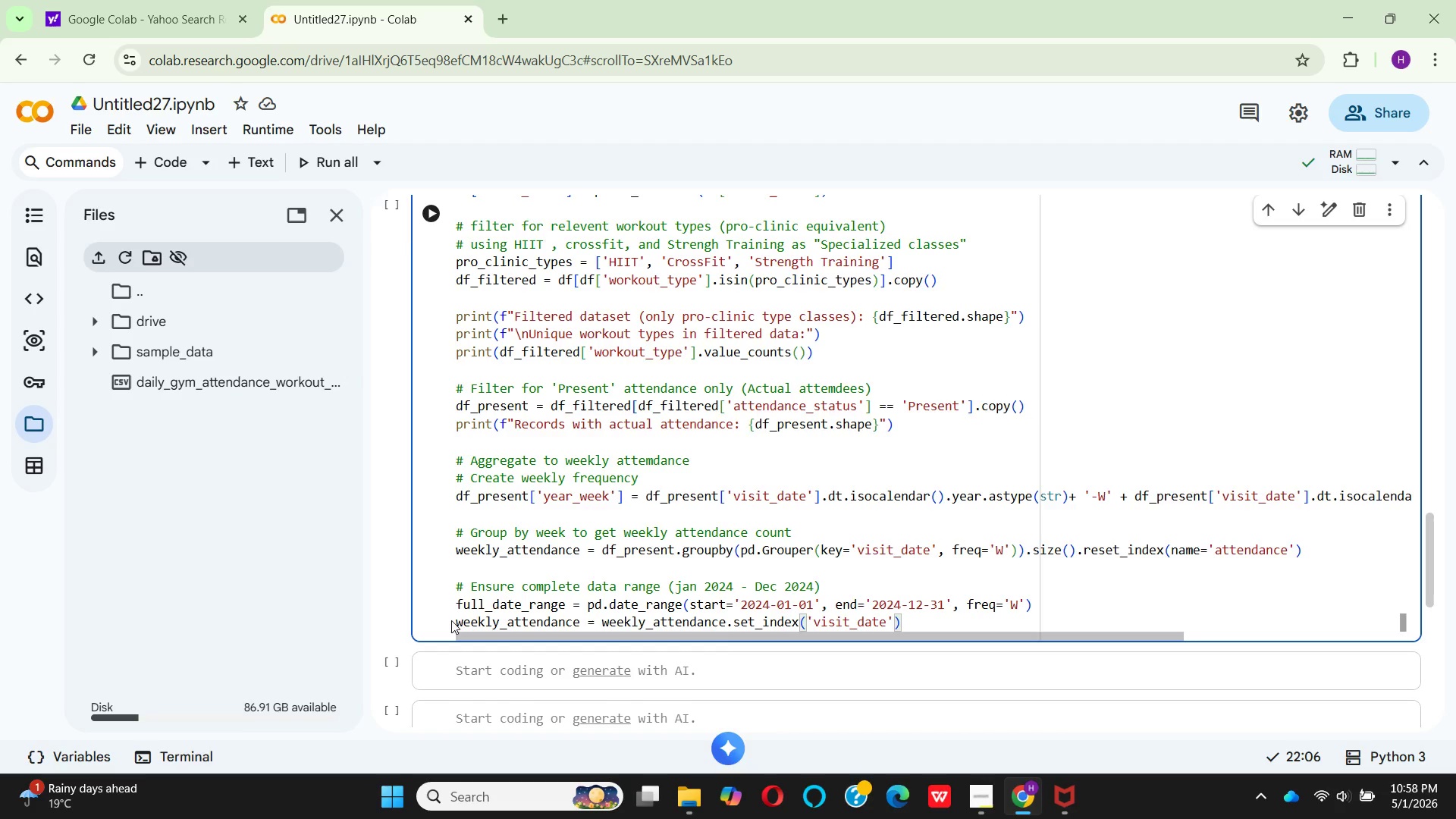 
key(ArrowRight)
 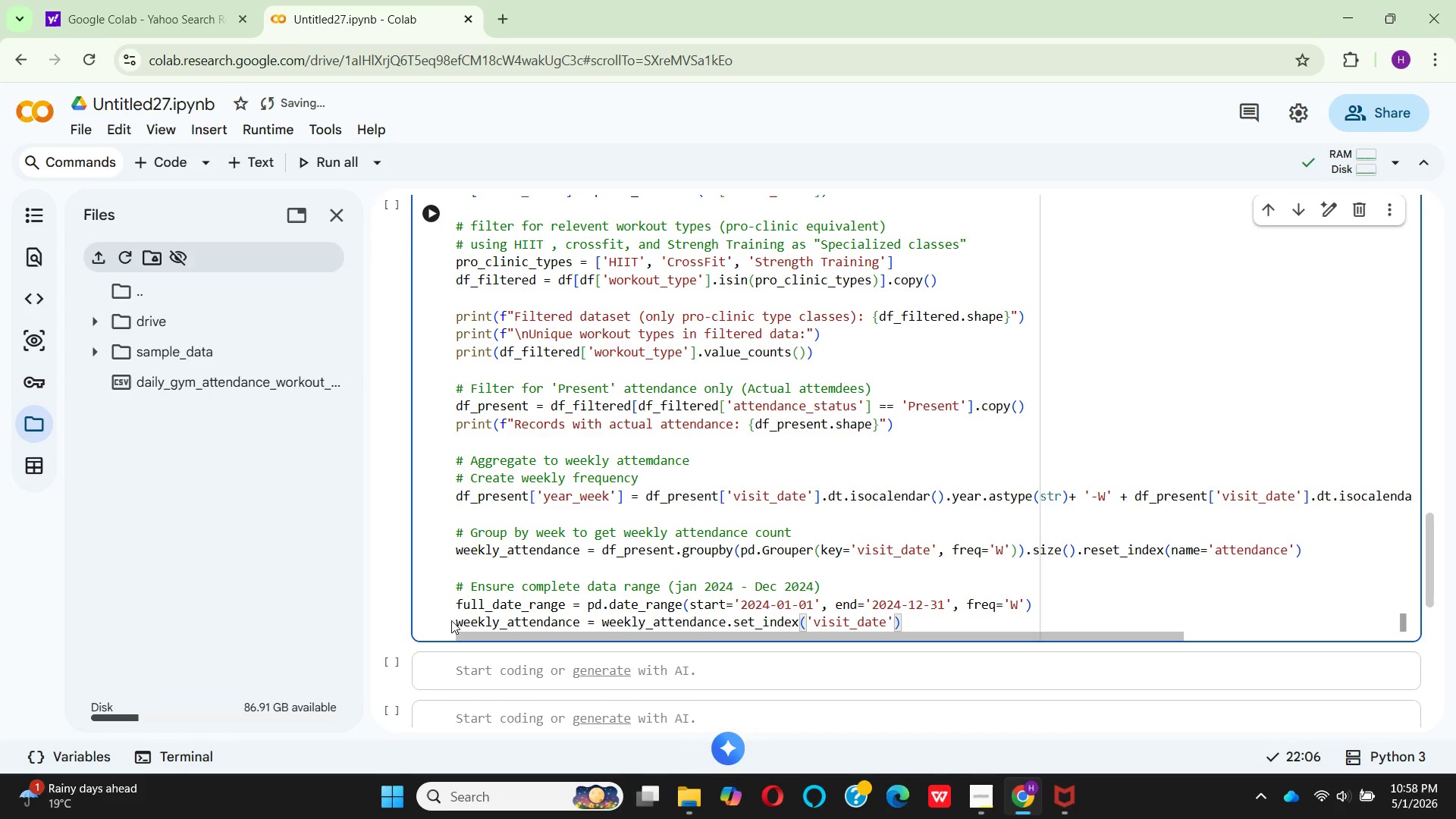 
key(Period)
 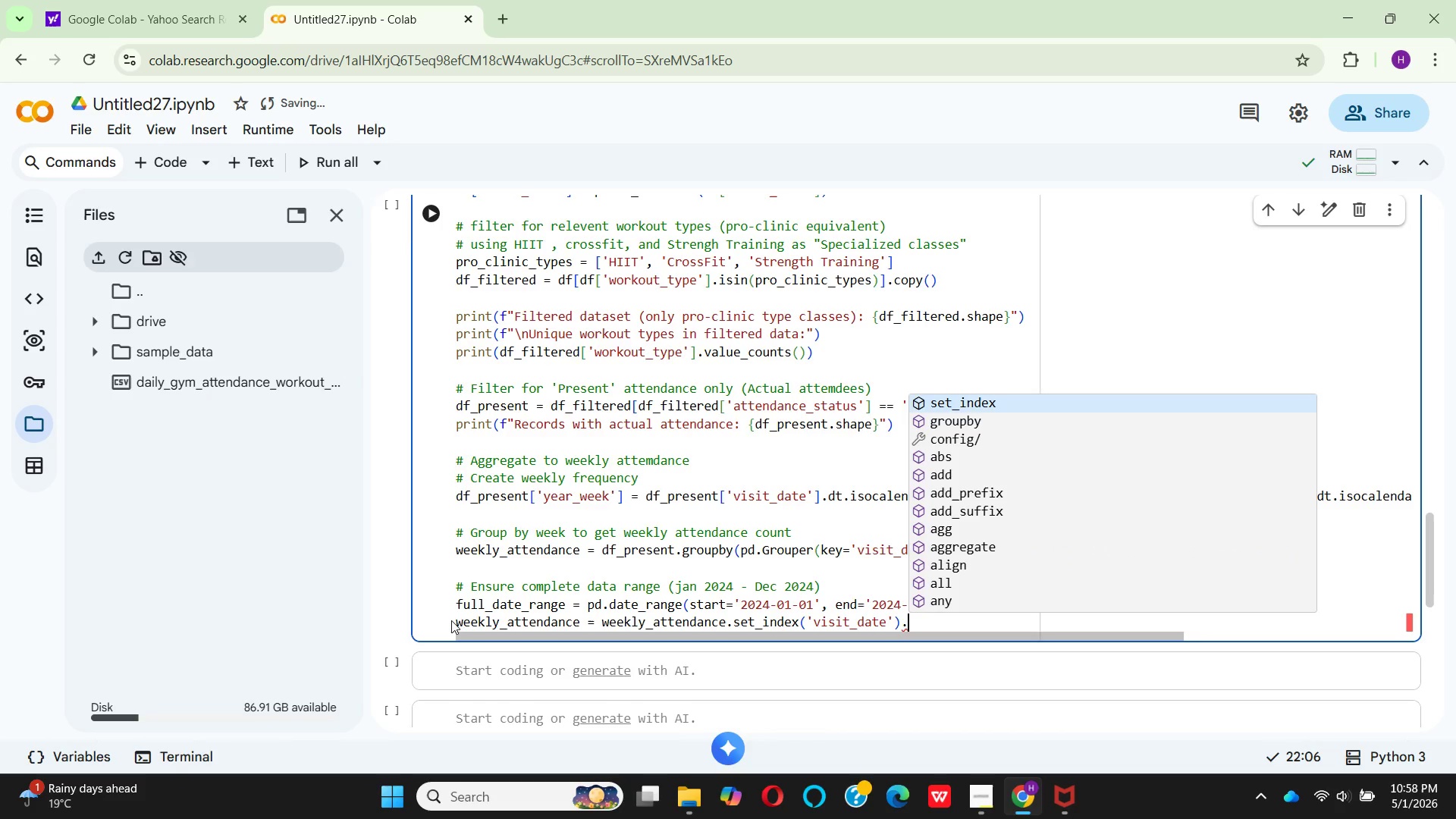 
key(R)
 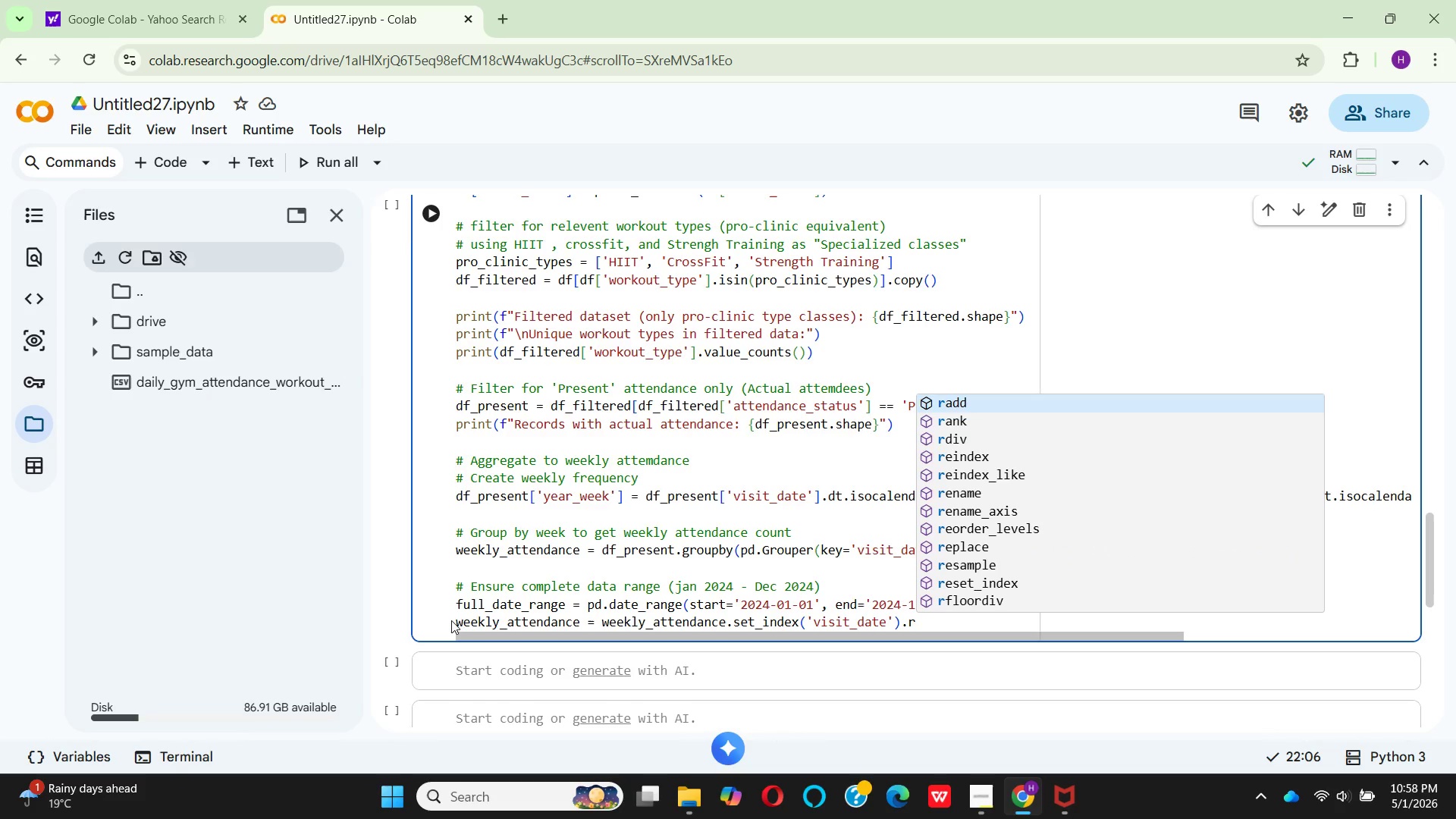 
wait(6.5)
 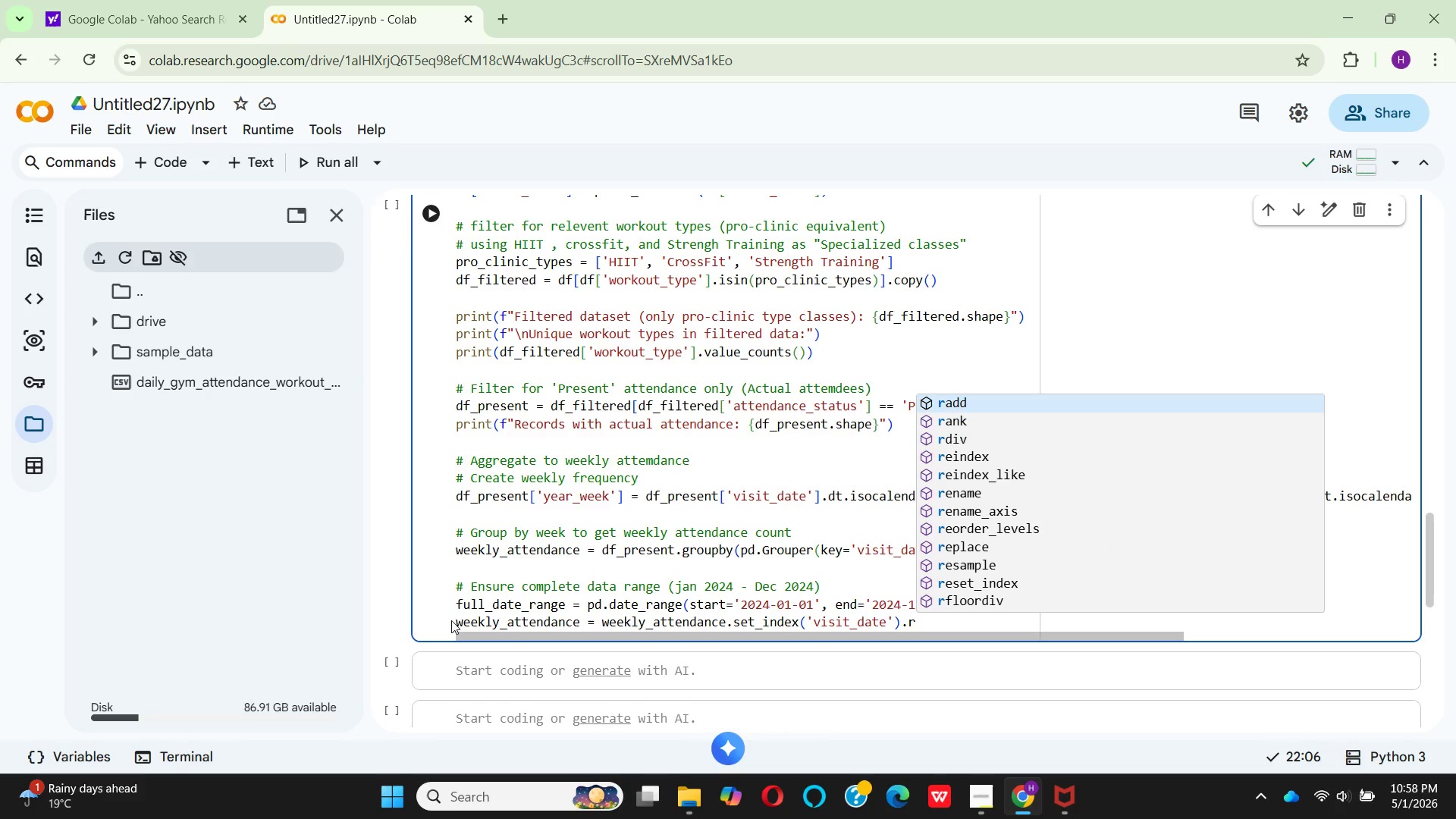 
key(E)
 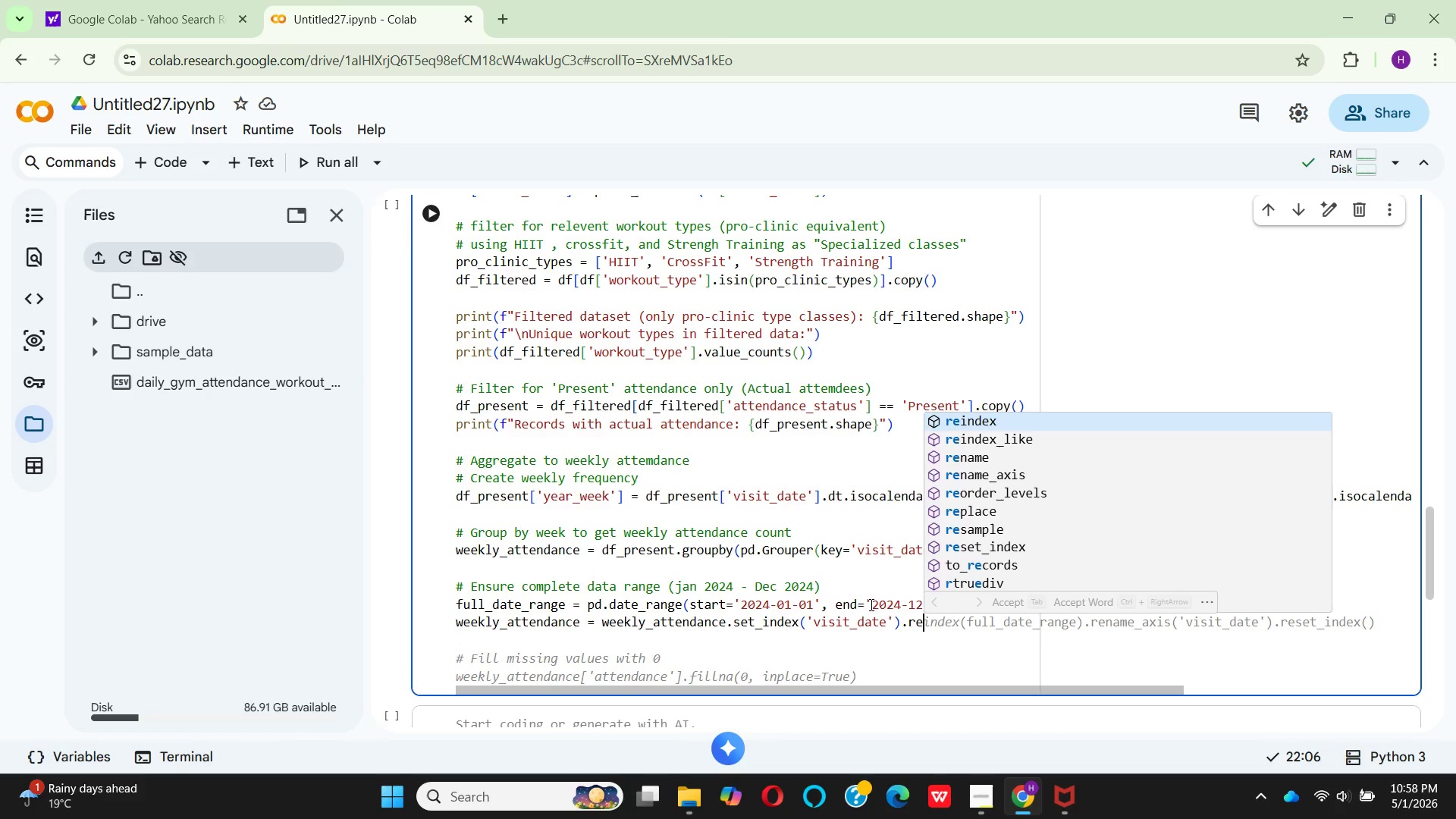 
wait(5.03)
 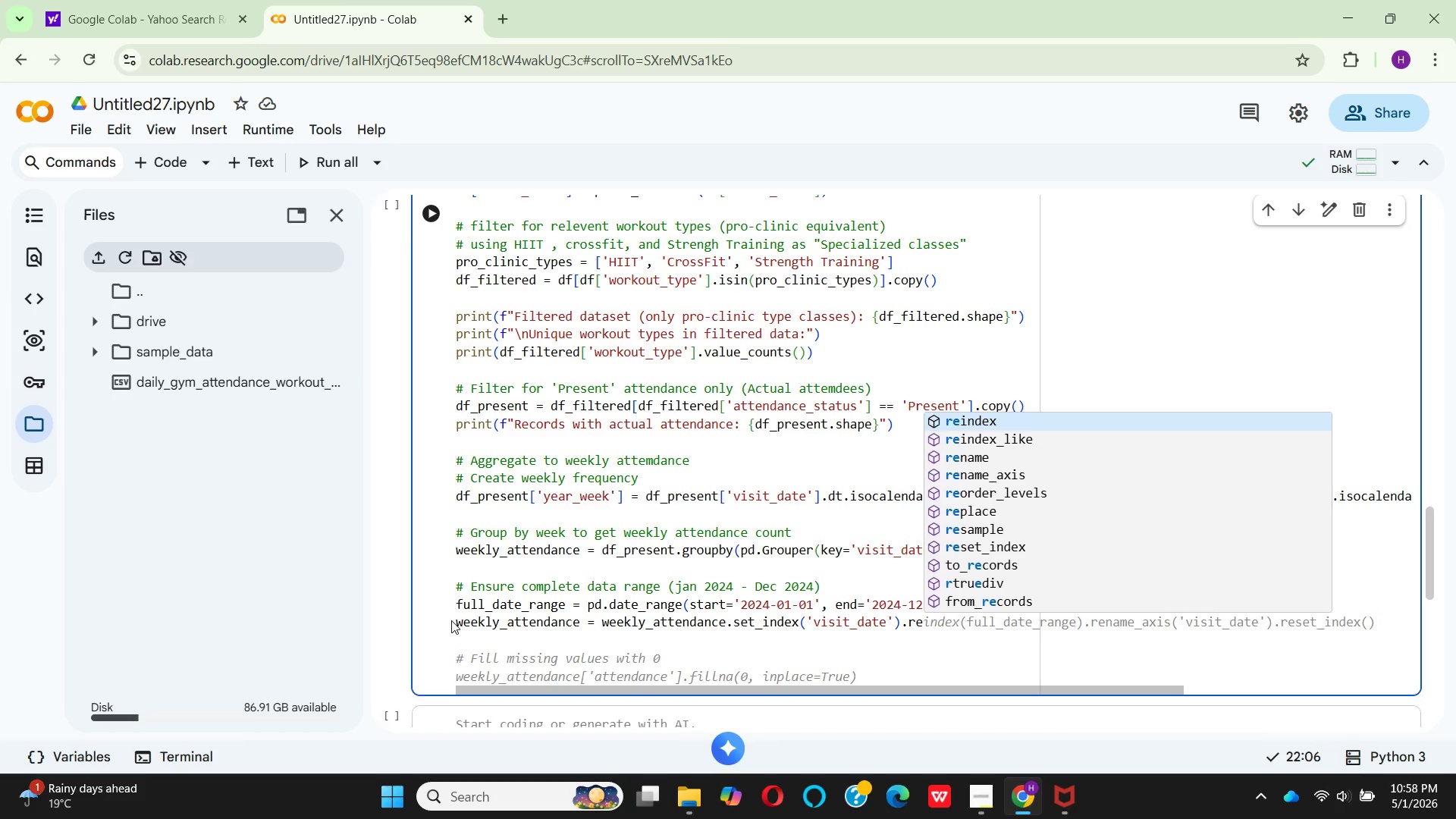 
left_click([1004, 605])
 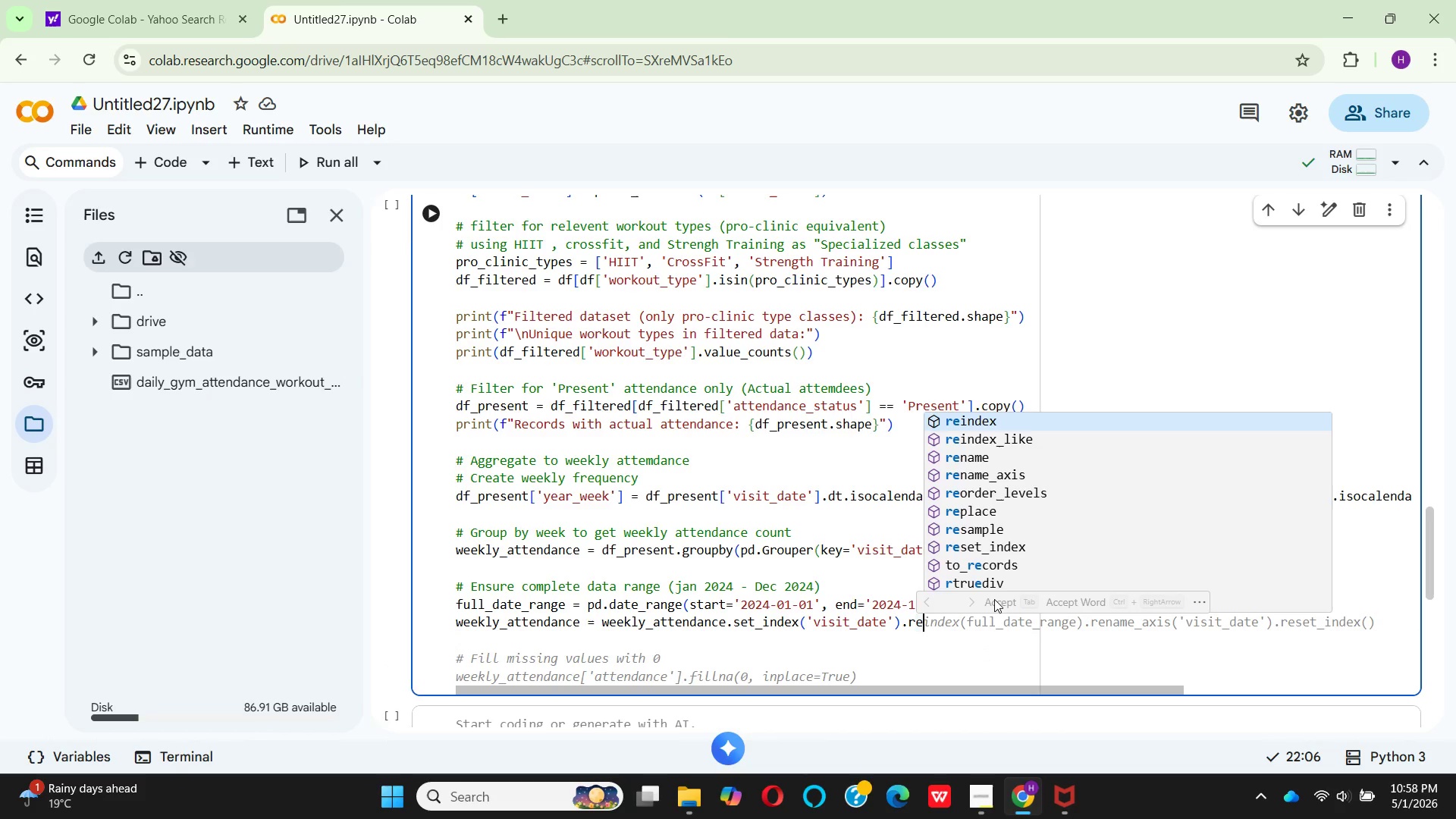 
left_click([994, 599])
 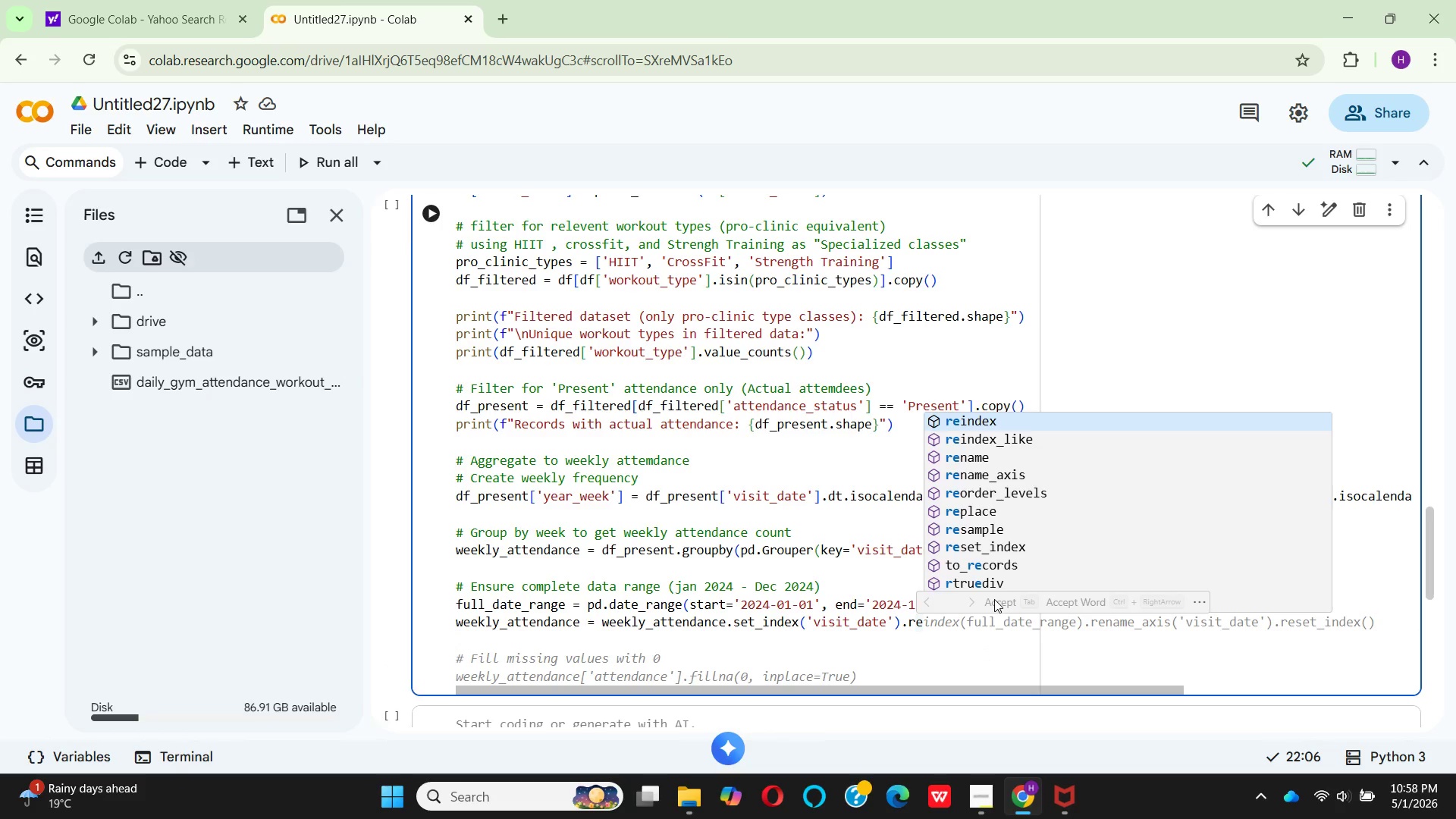 
key(Enter)
 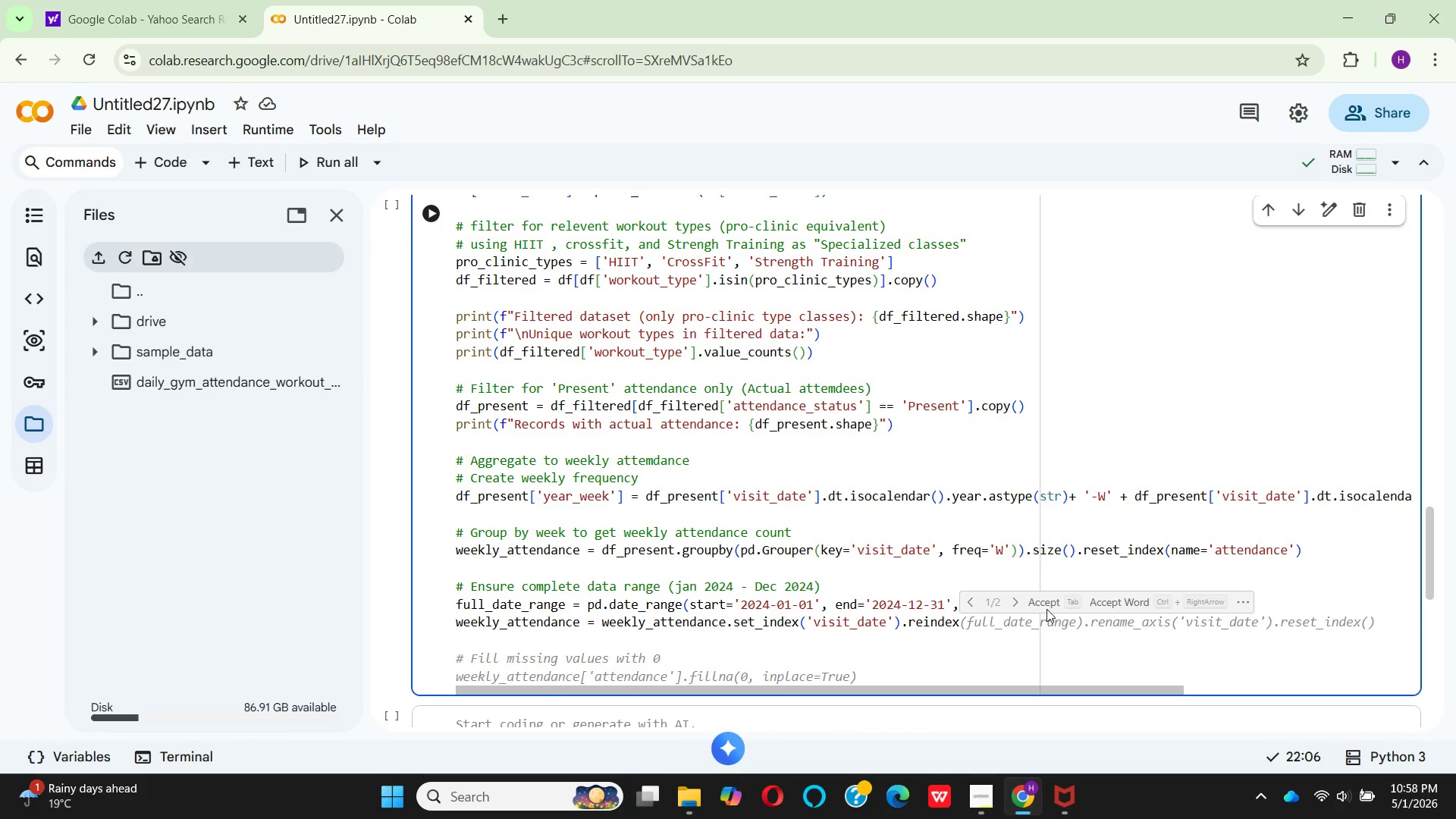 
left_click([1051, 601])
 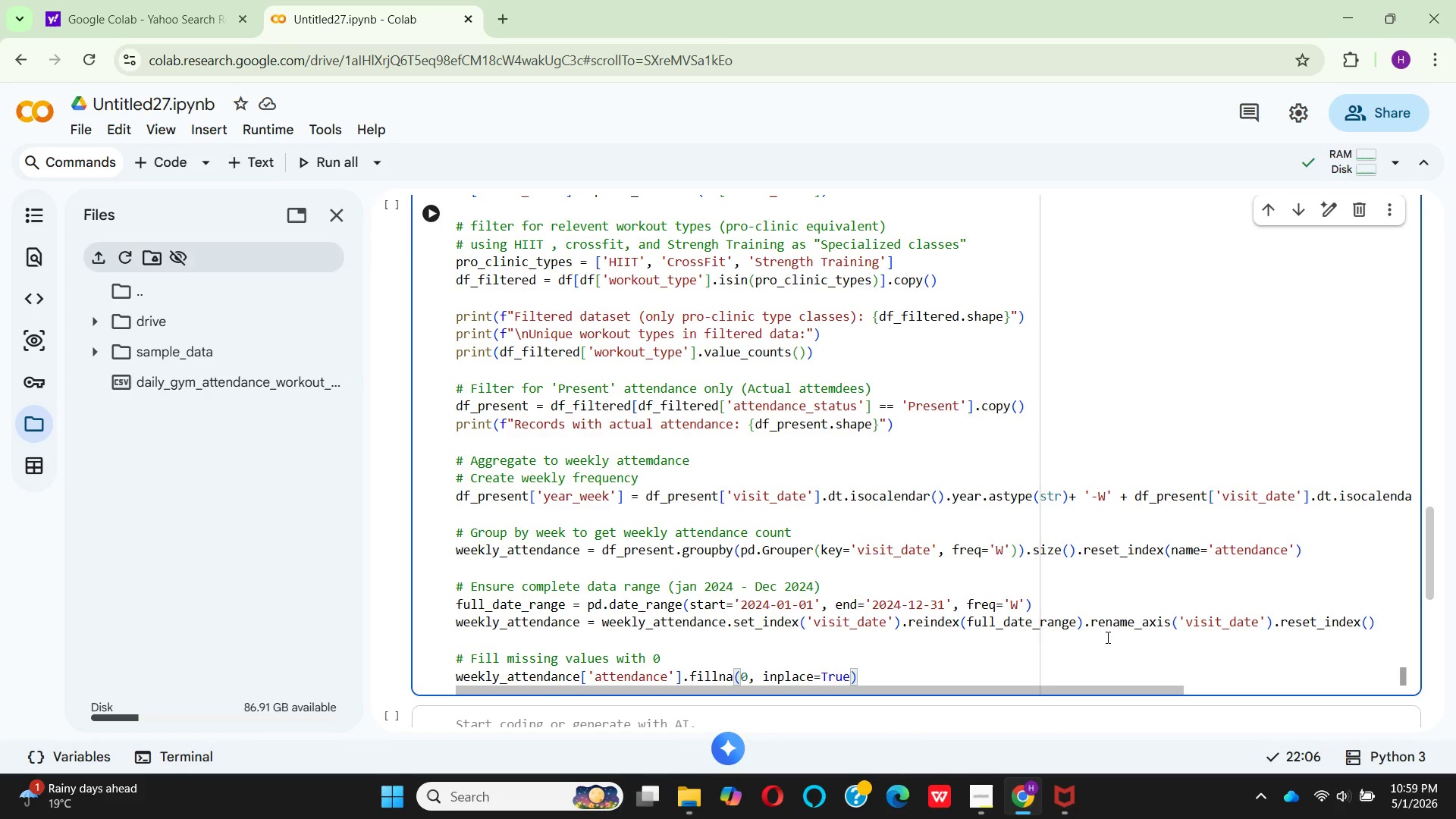 
wait(14.59)
 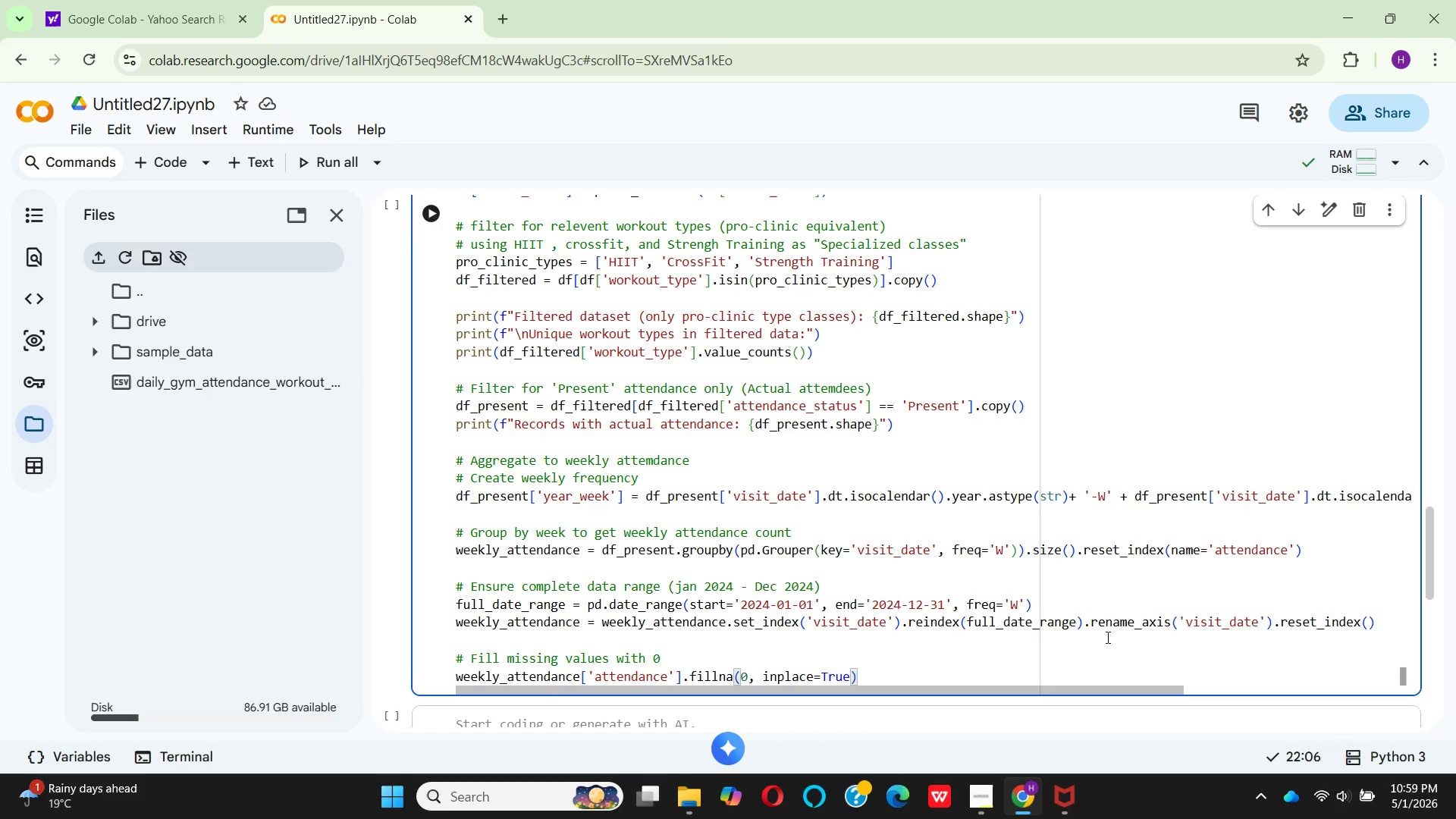 
left_click([1379, 628])
 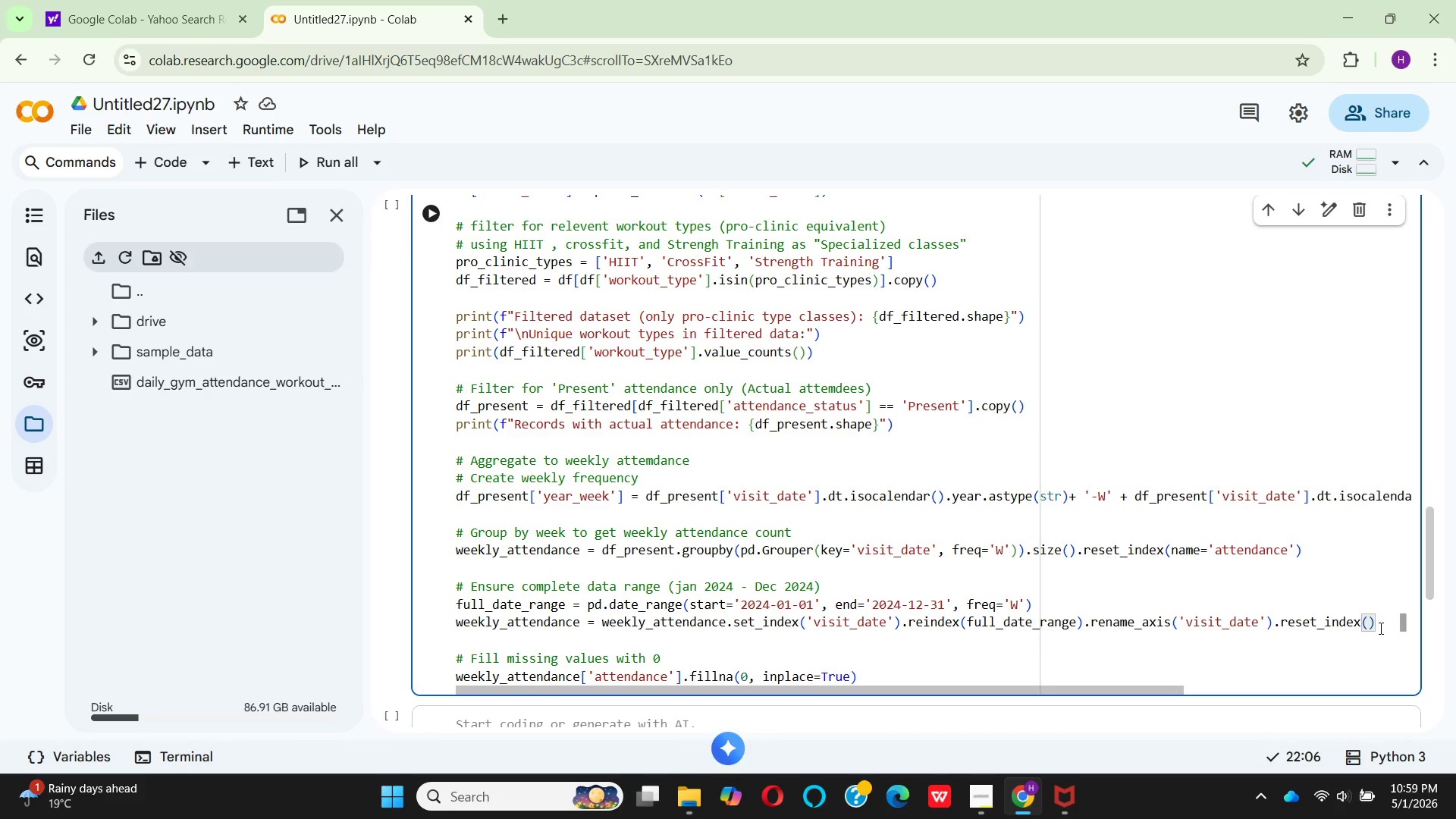 
hold_key(key=Backspace, duration=1.26)
 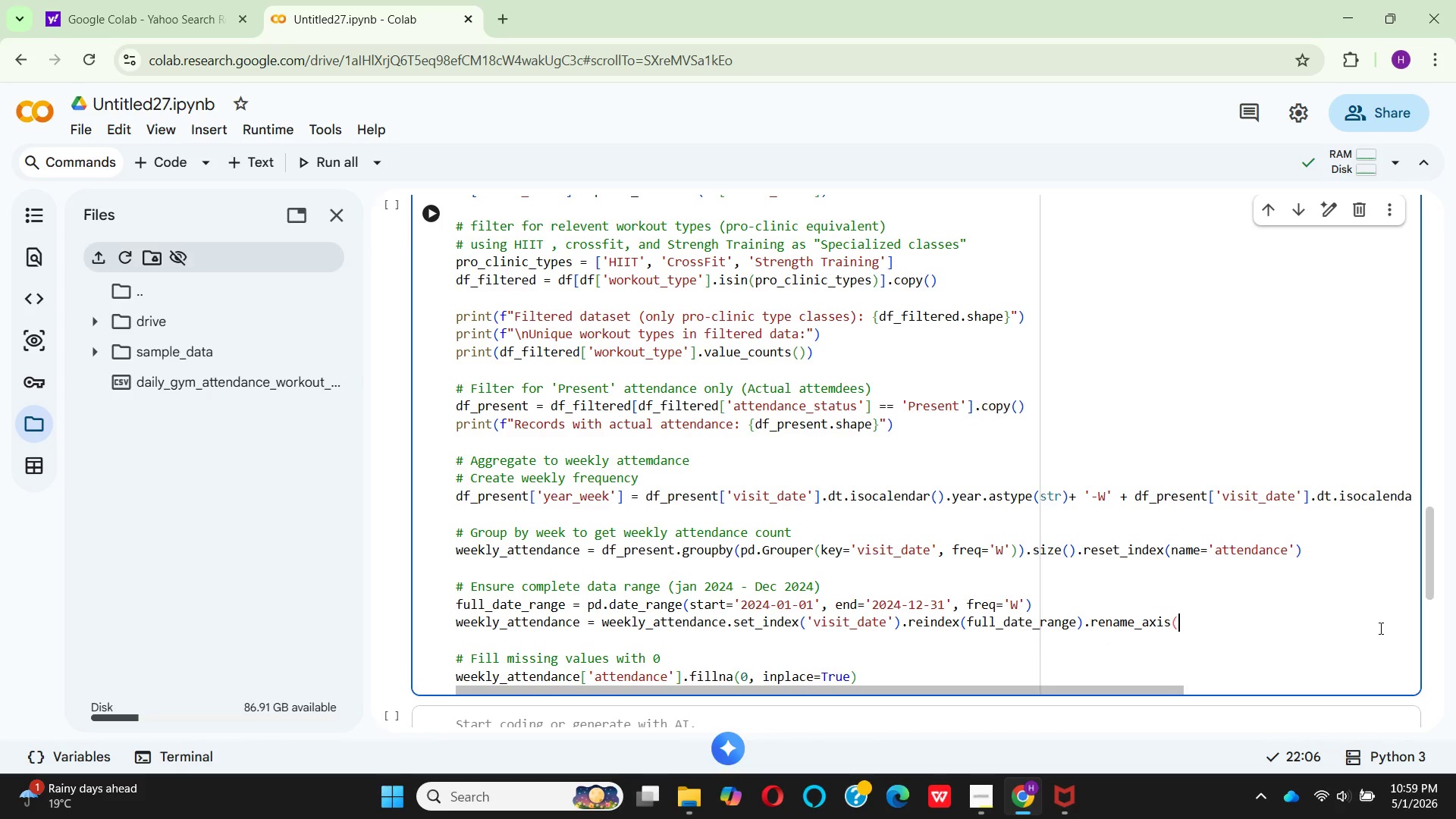 
hold_key(key=Backspace, duration=0.31)
 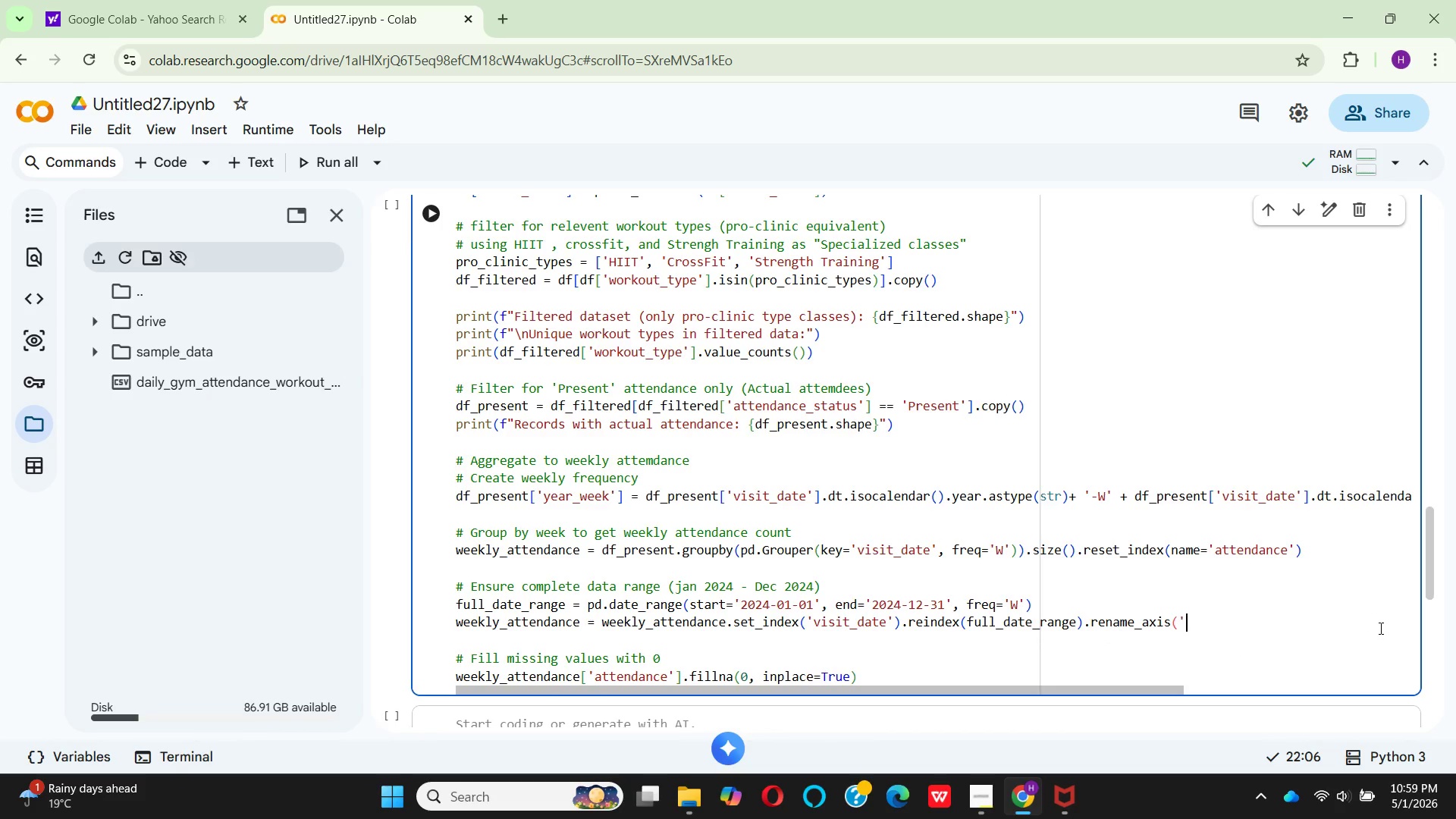 
key(Backspace)
key(Backspace)
key(Backspace)
key(Backspace)
key(Backspace)
key(Backspace)
key(Backspace)
key(Backspace)
key(Backspace)
key(Backspace)
key(Backspace)
key(Backspace)
type(set)
 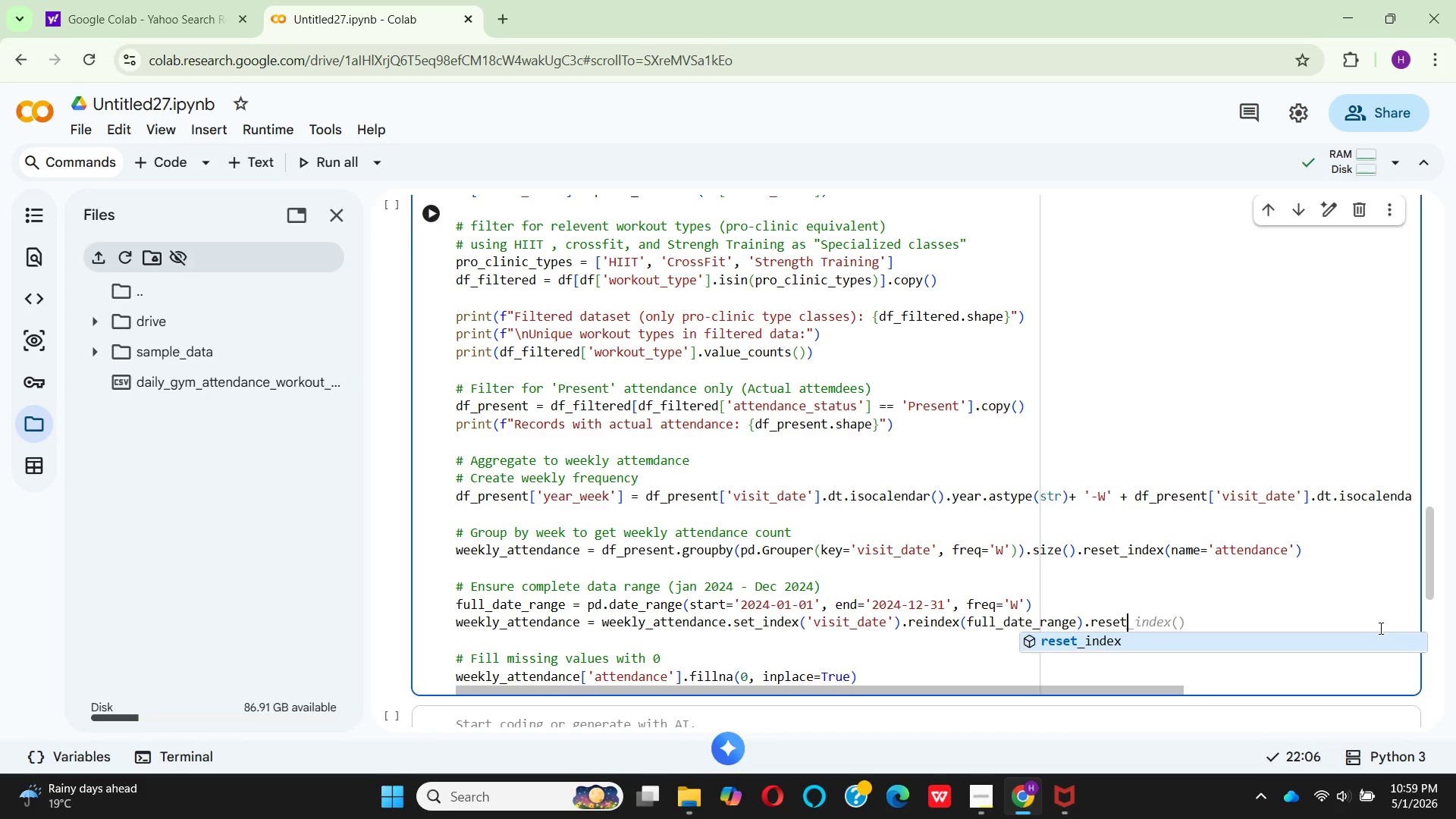 
key(Enter)
 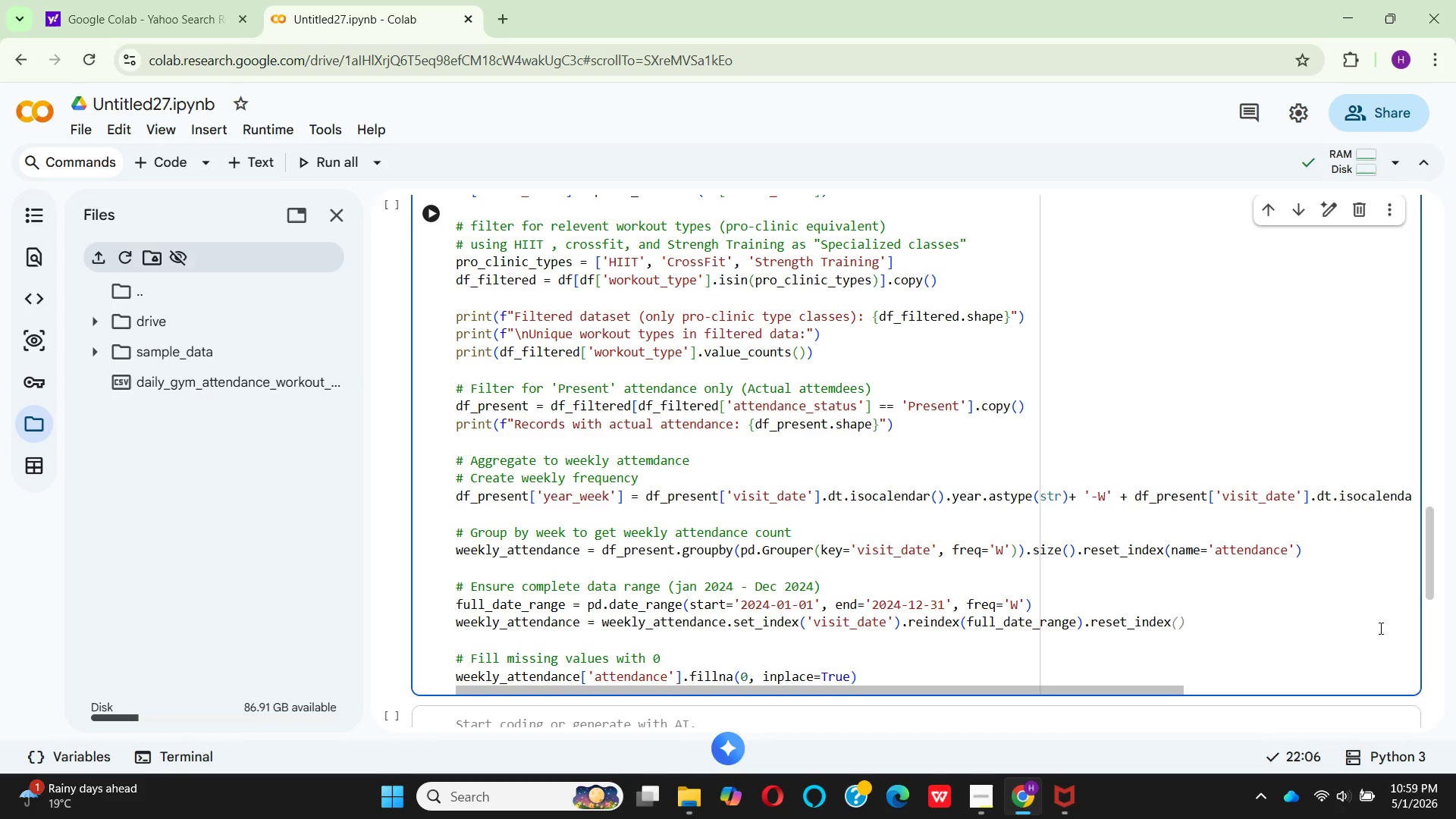 
key(Shift+9)
 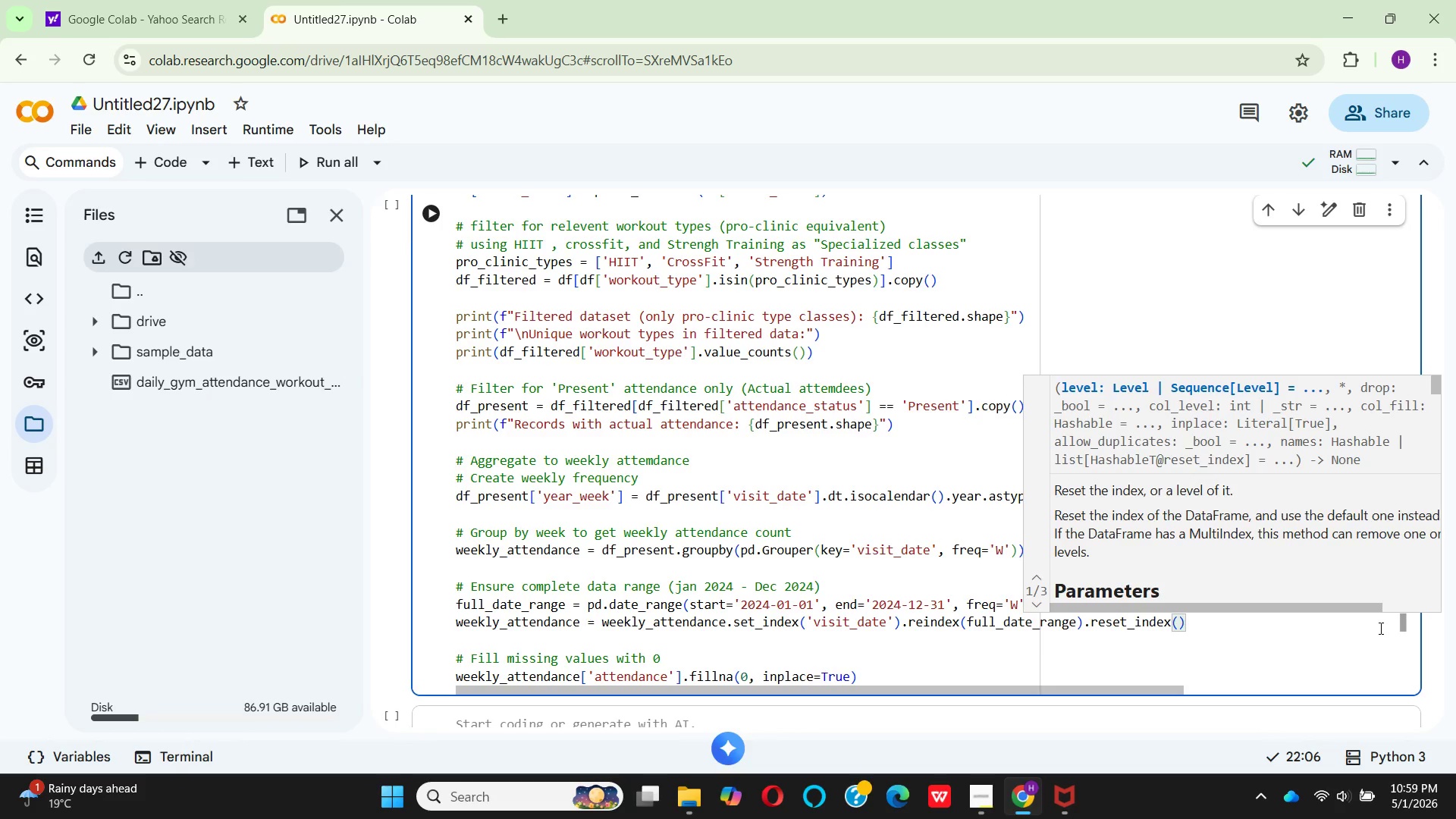 
key(ArrowRight)
 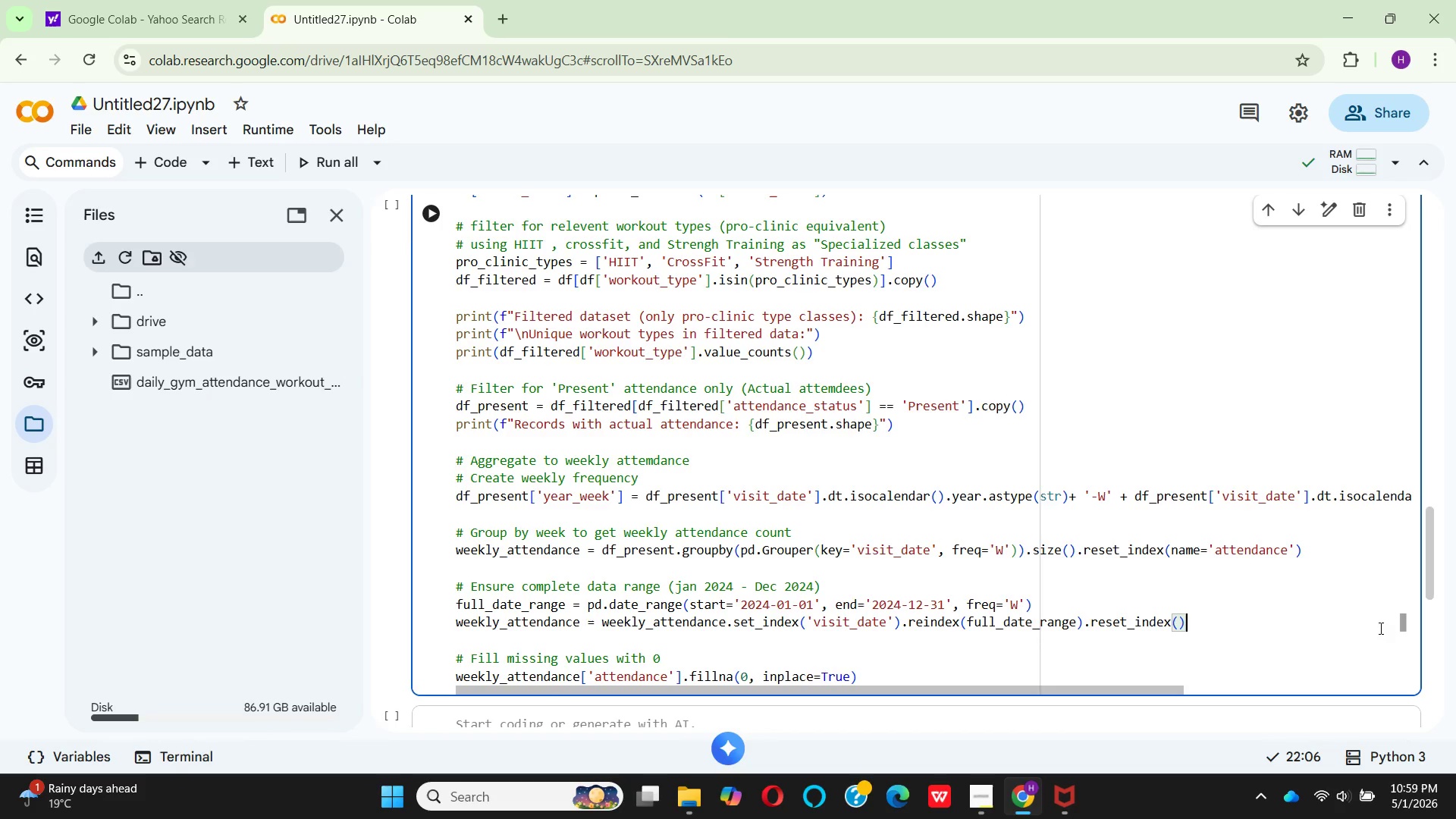 
wait(6.7)
 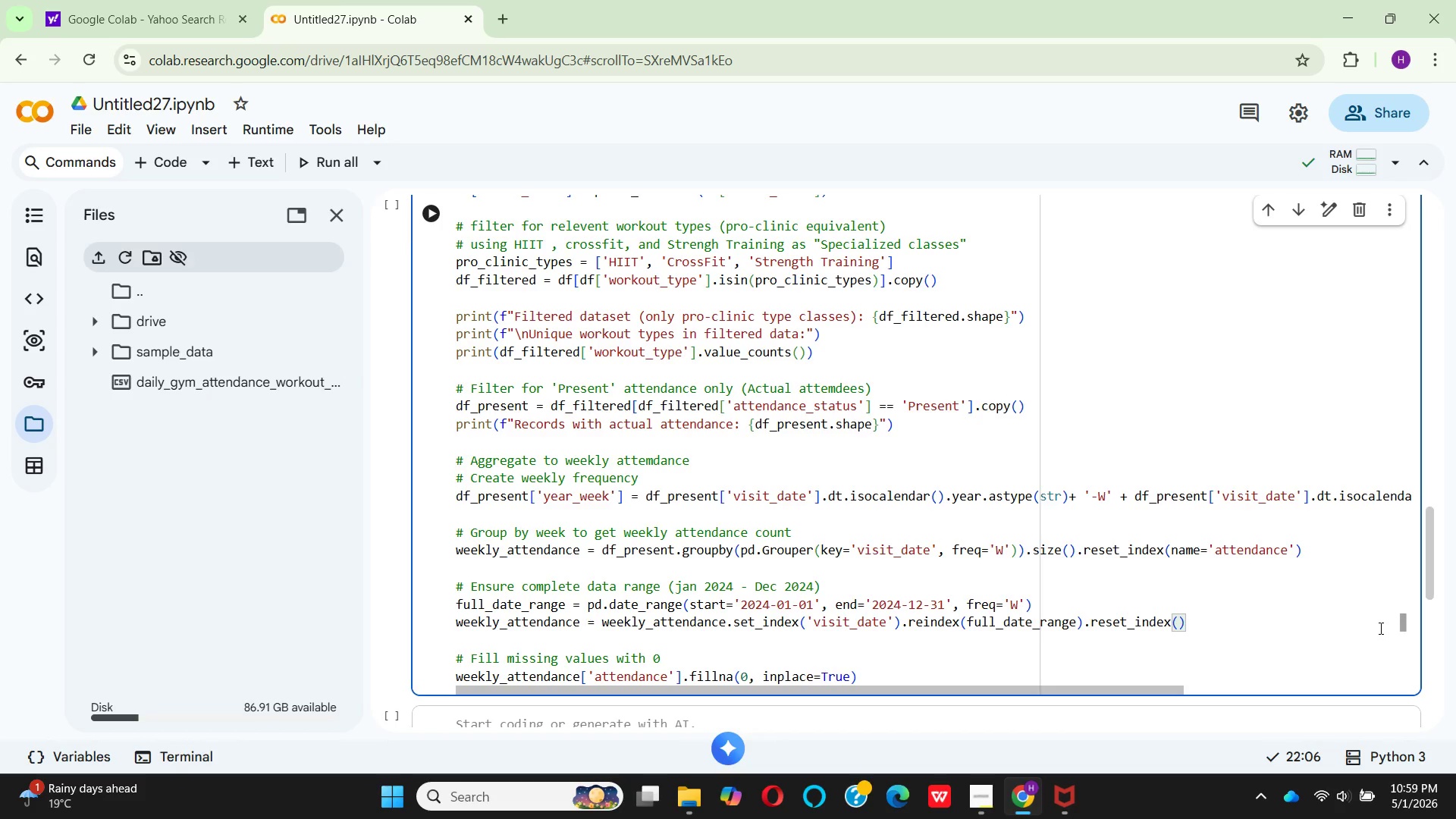 
key(Enter)
 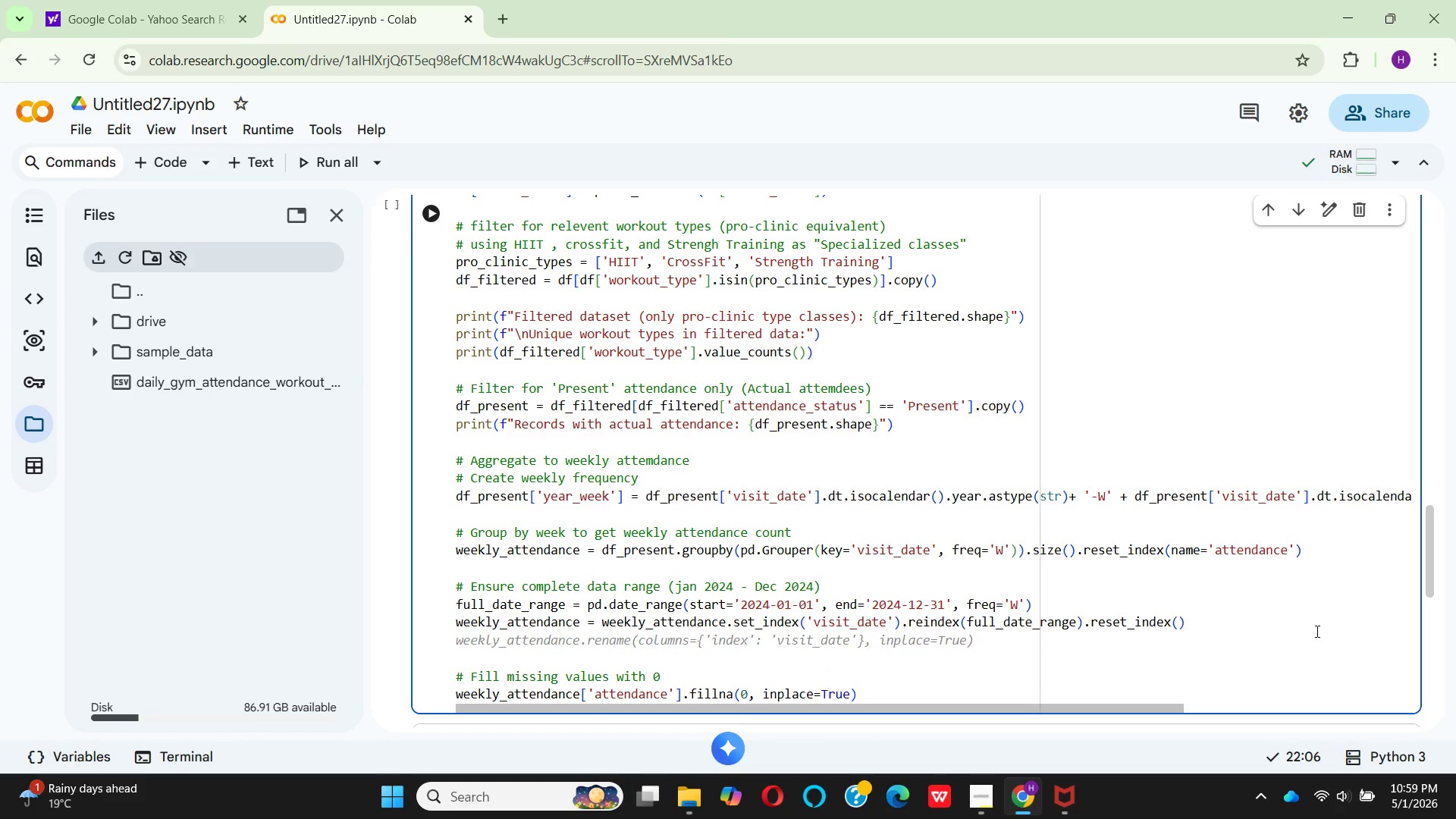 
type(weekly)
 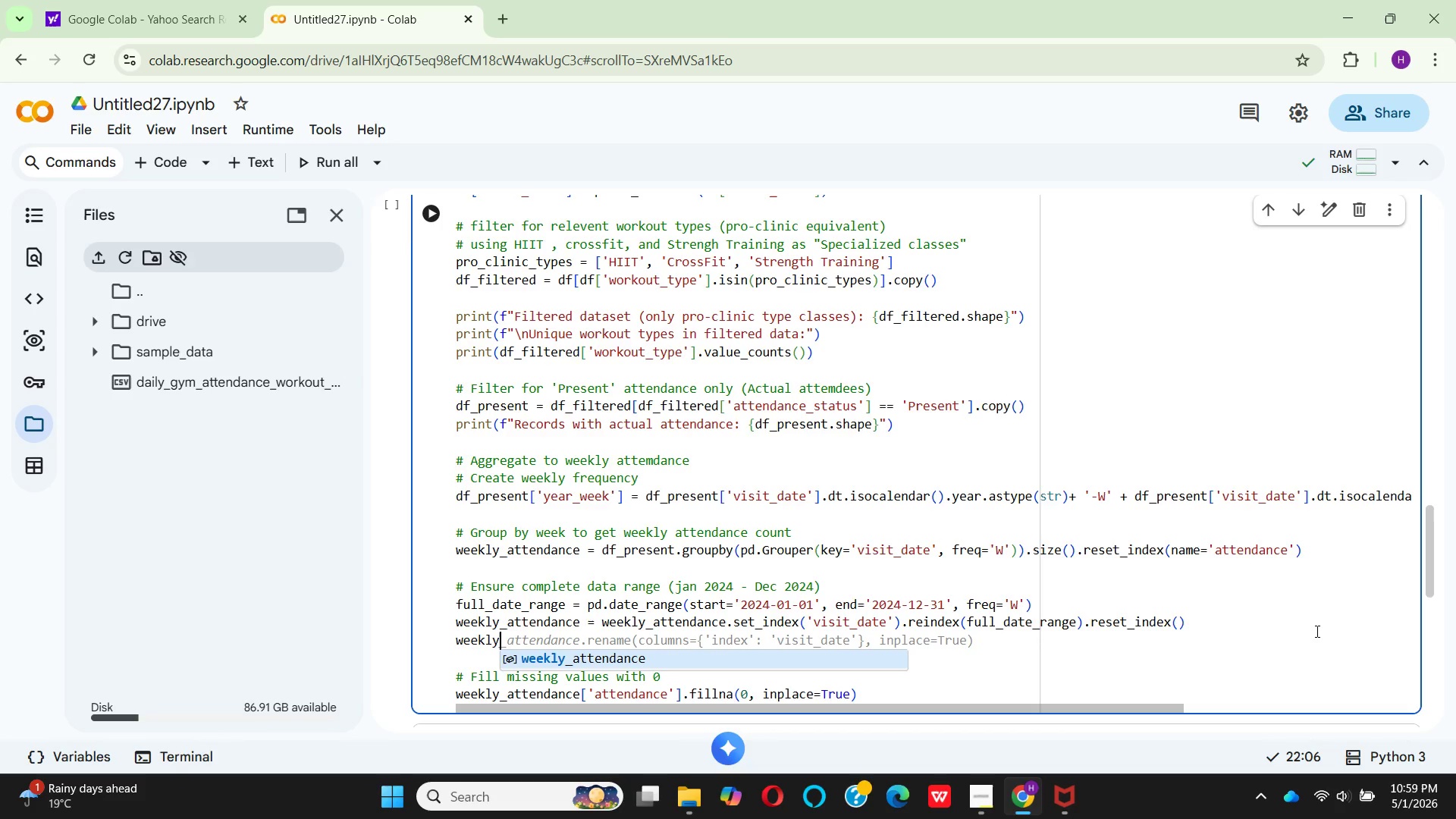 
key(Enter)
 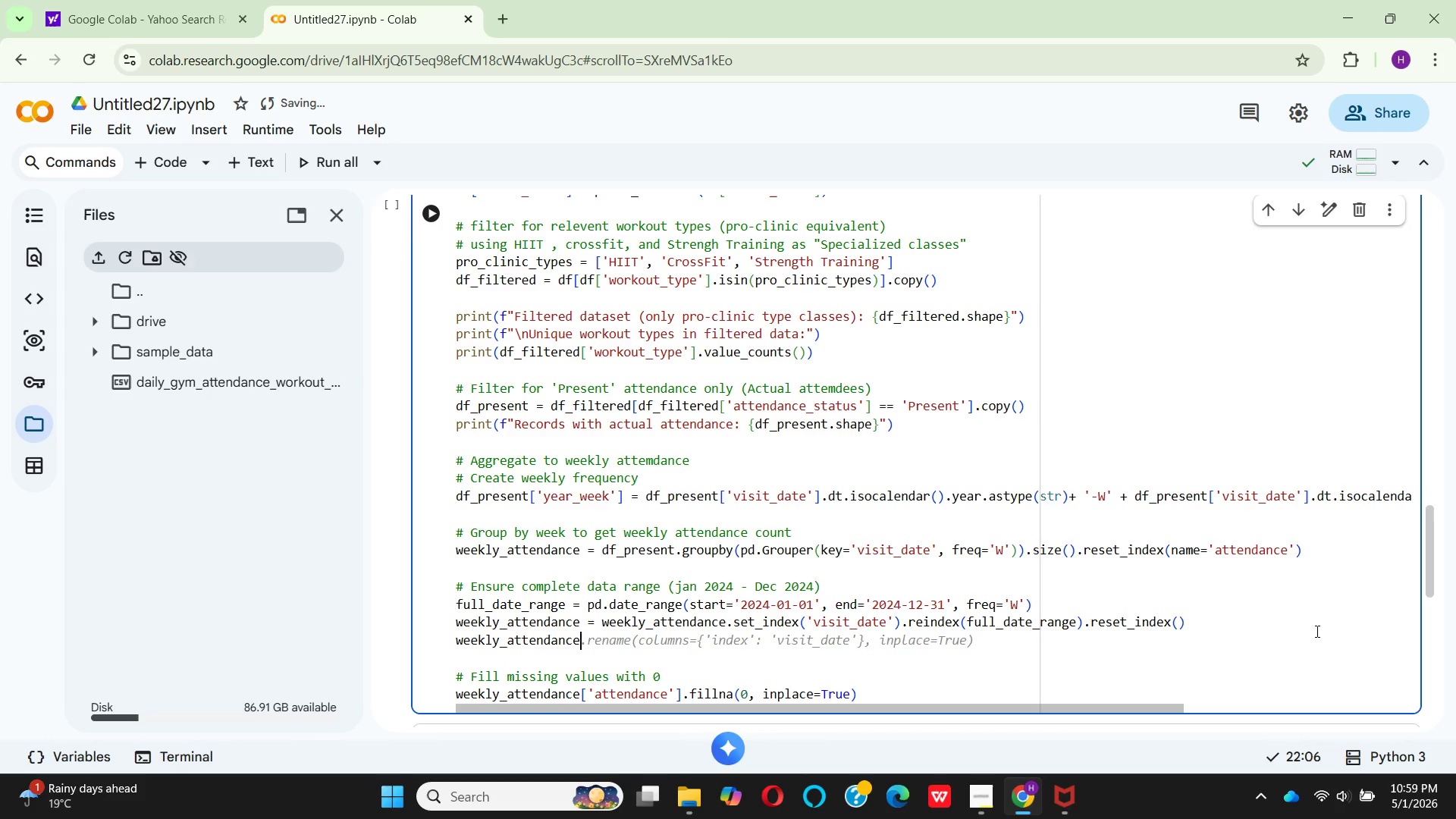 
key(Period)
 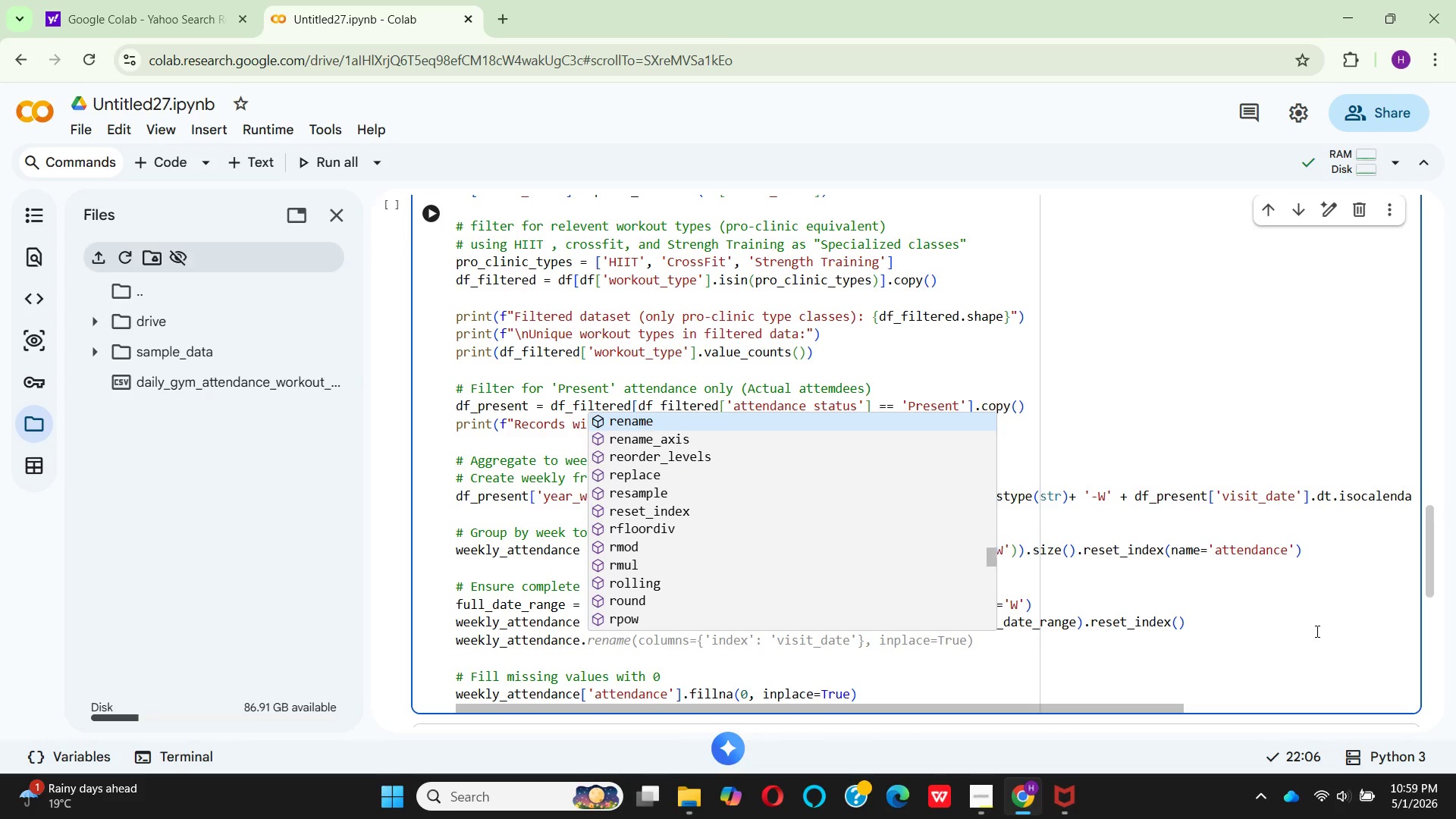 
key(C)
 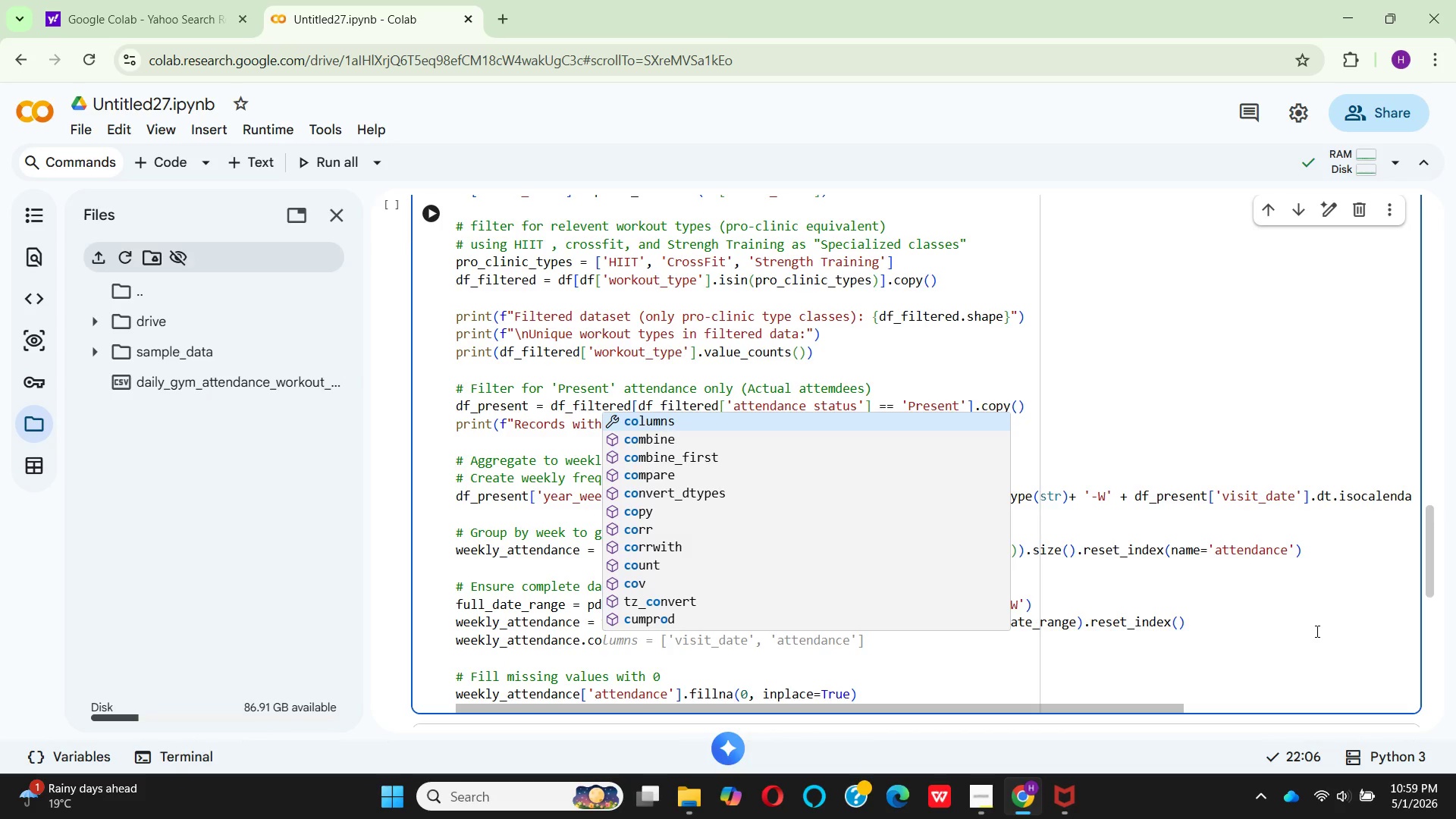 
key(Enter)
 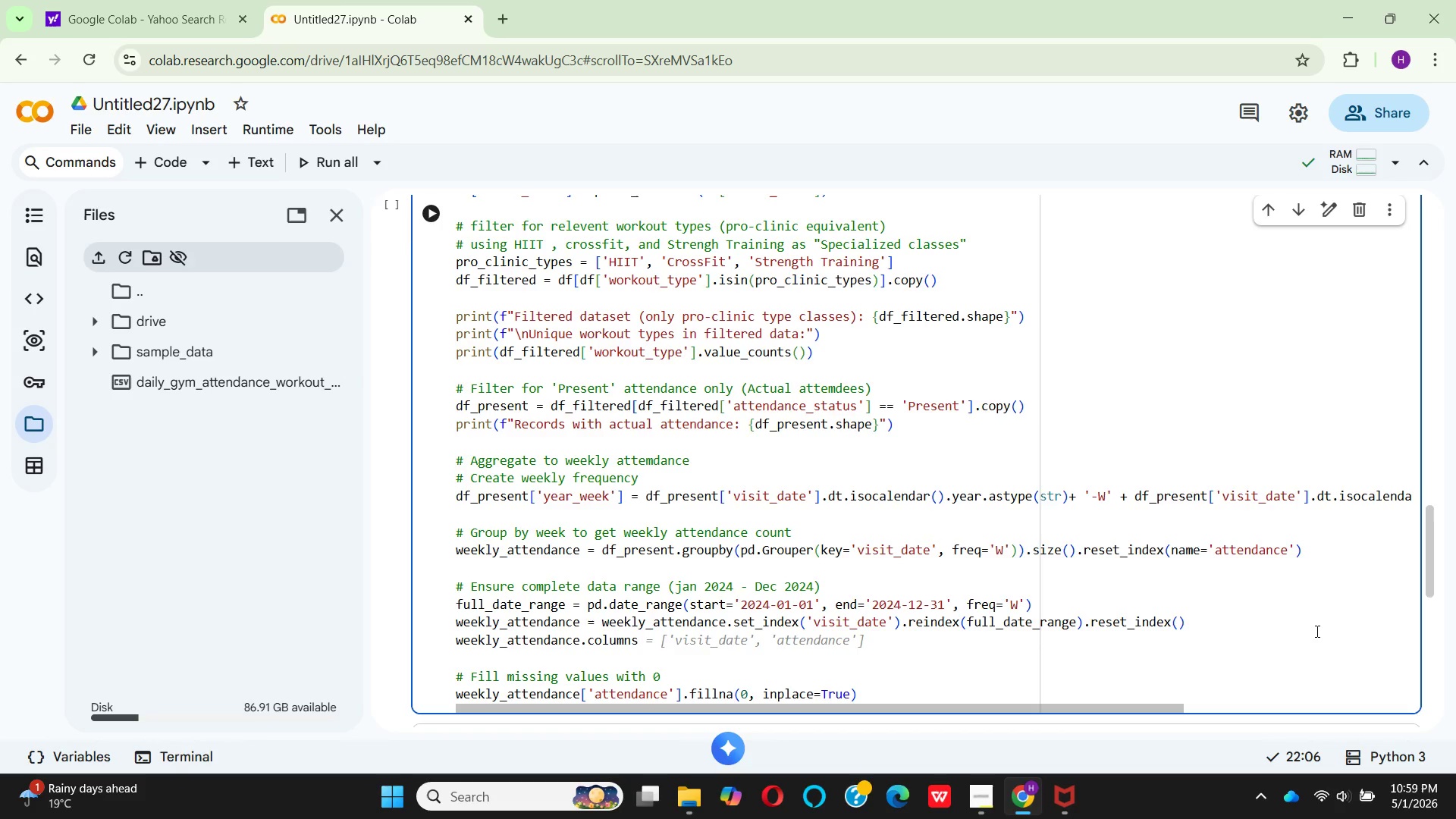 
key(Space)
 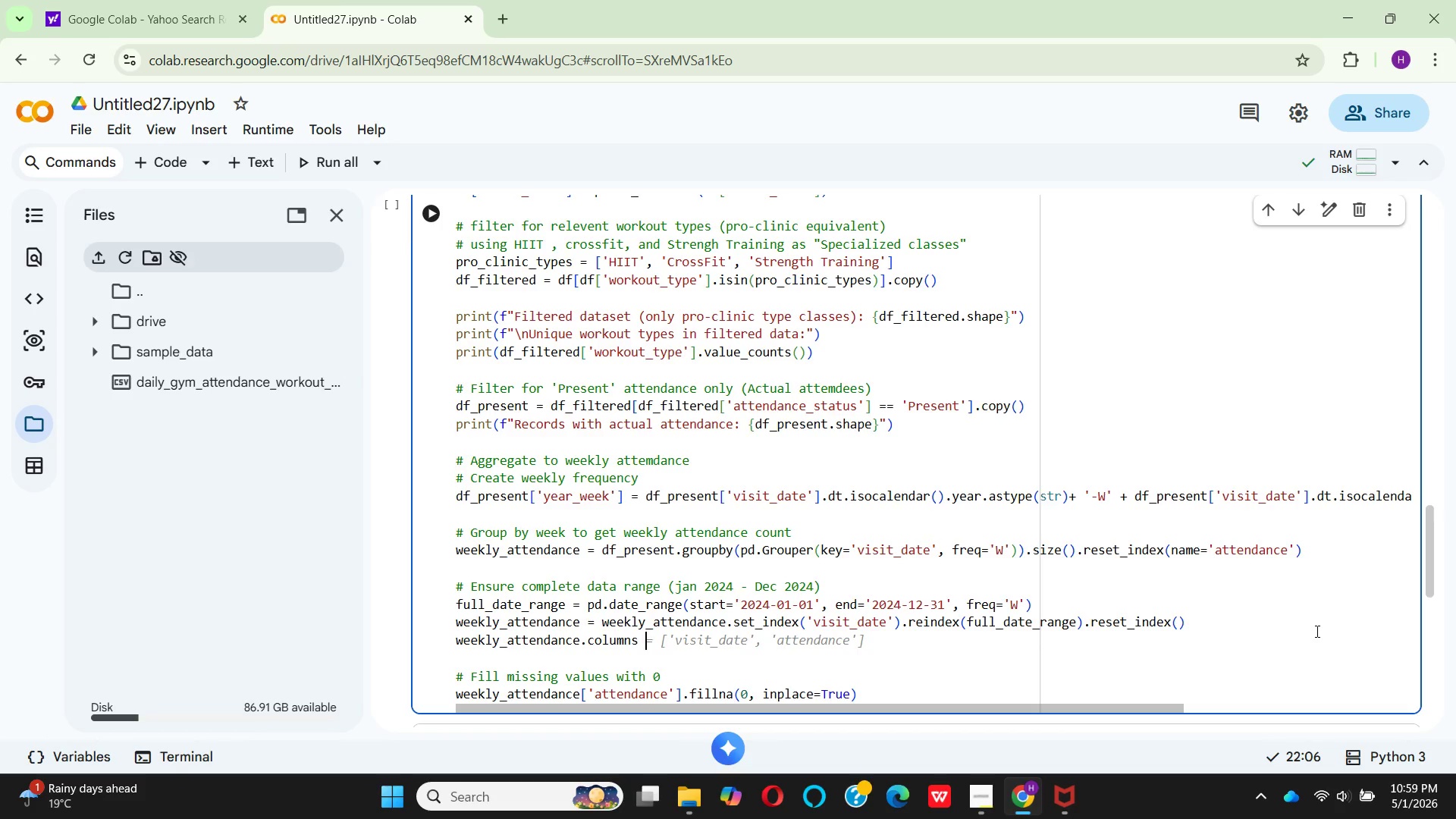 
key(Equal)
 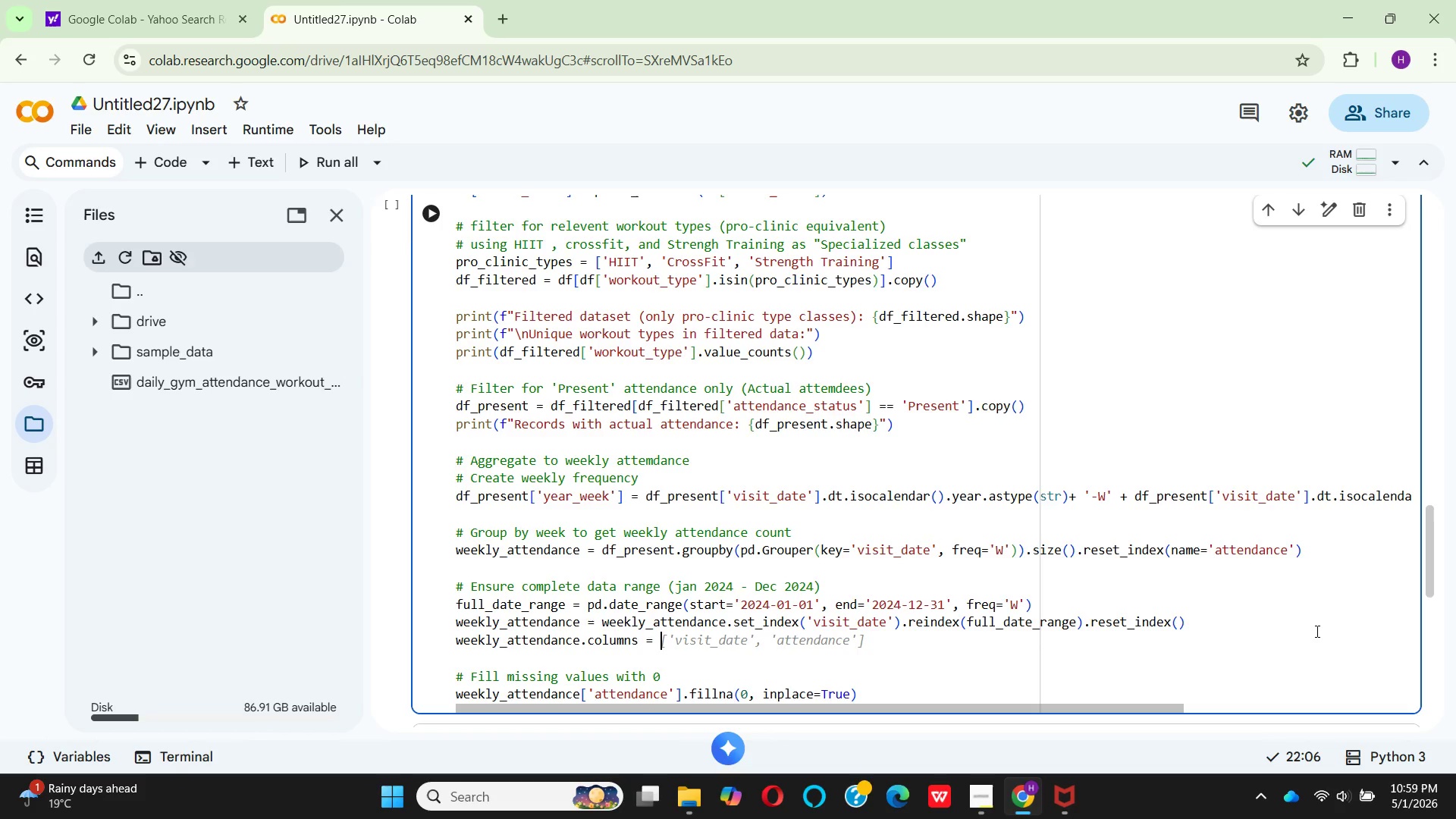 
key(Space)
 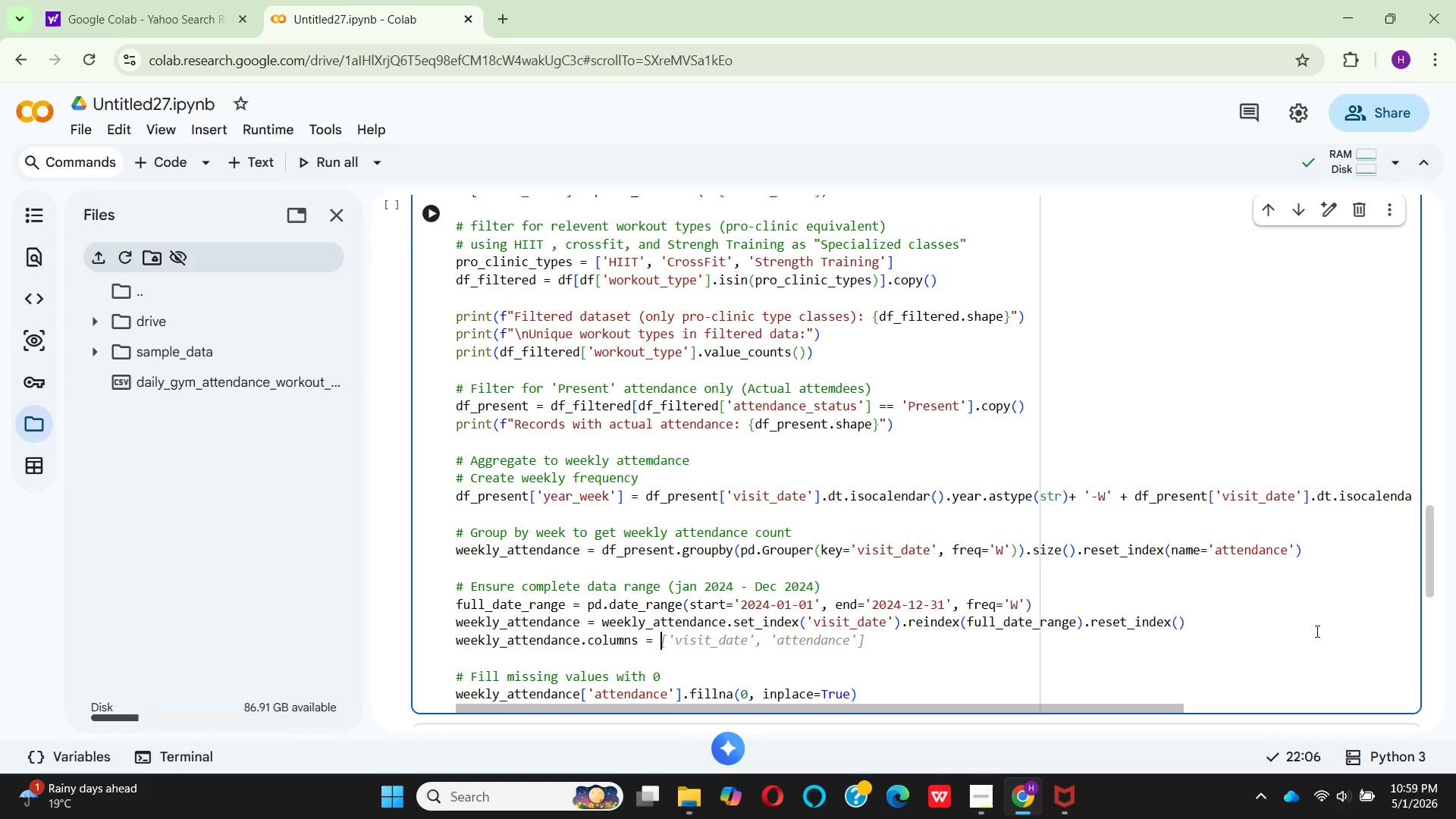 
key(BracketLeft)
 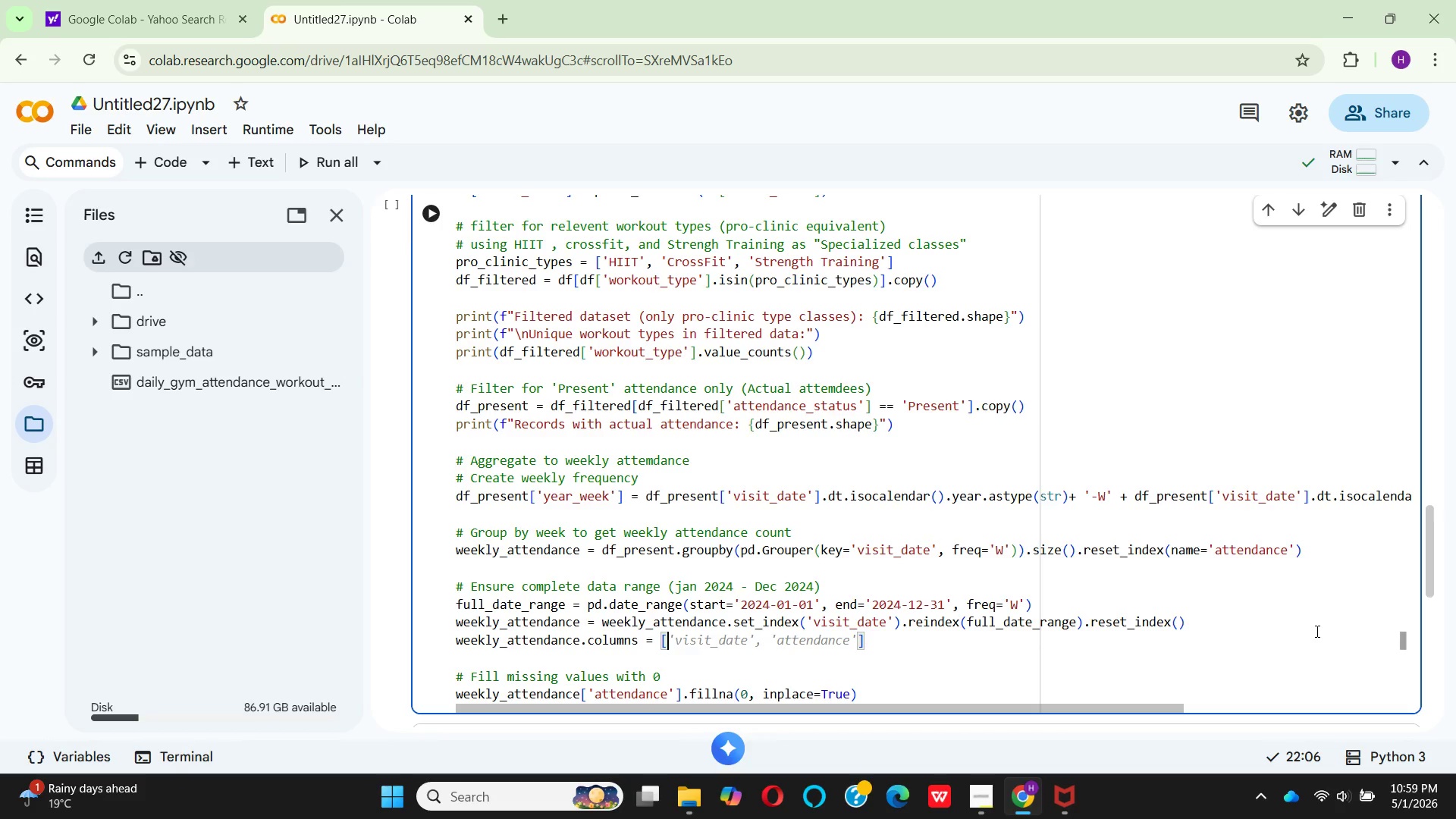 
key(Quote)
 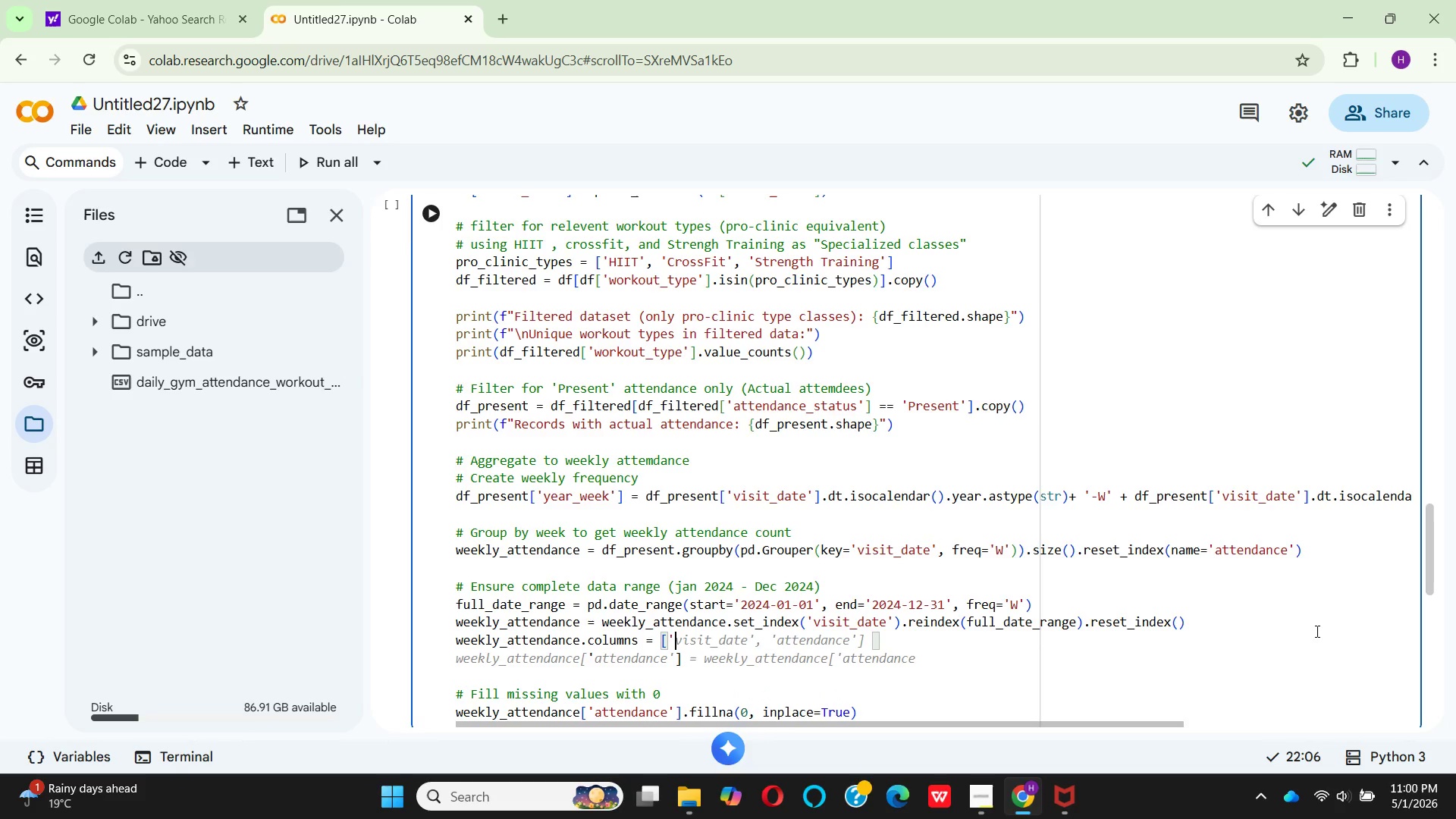 
type(date)
 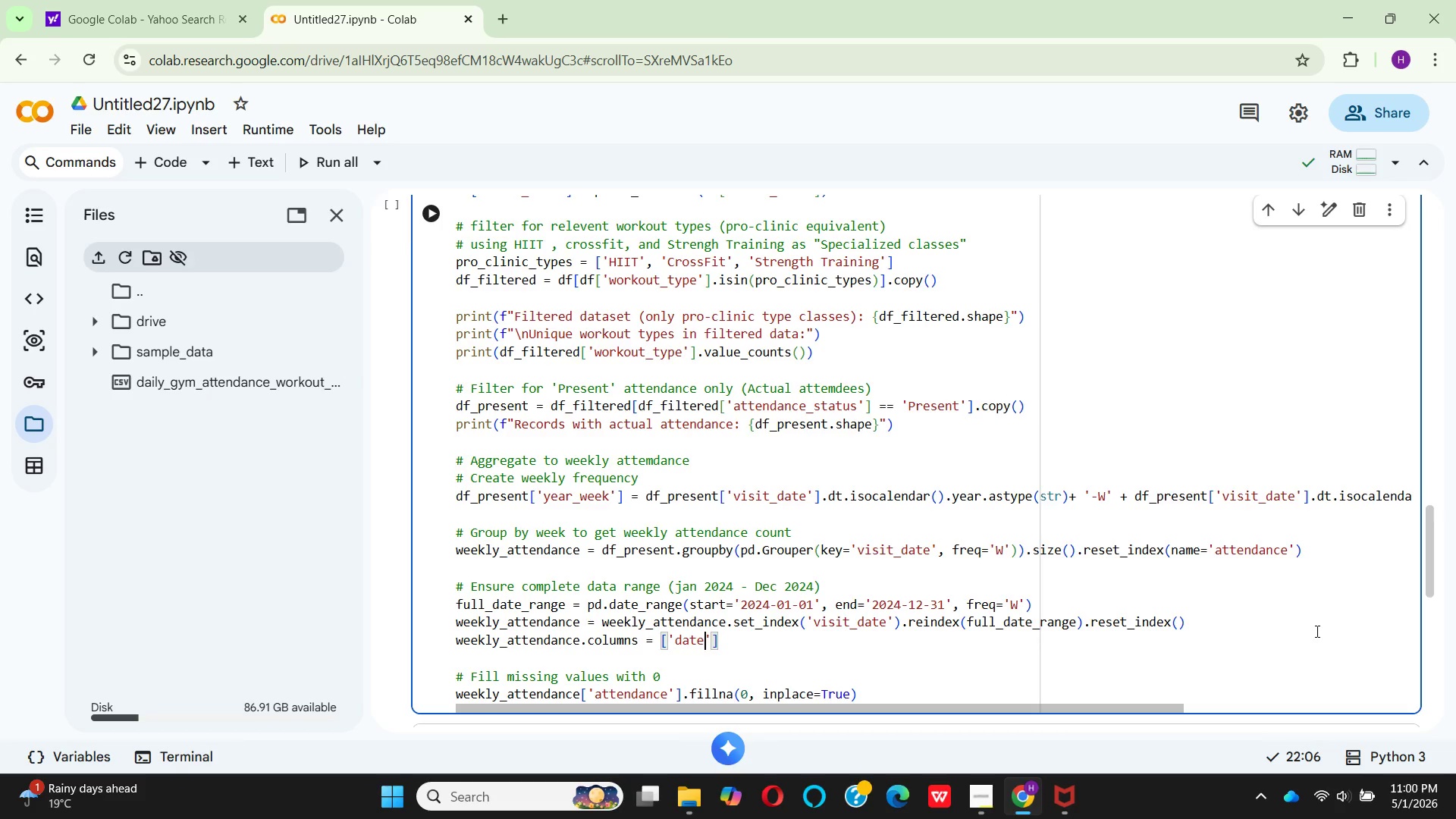 
key(ArrowRight)
 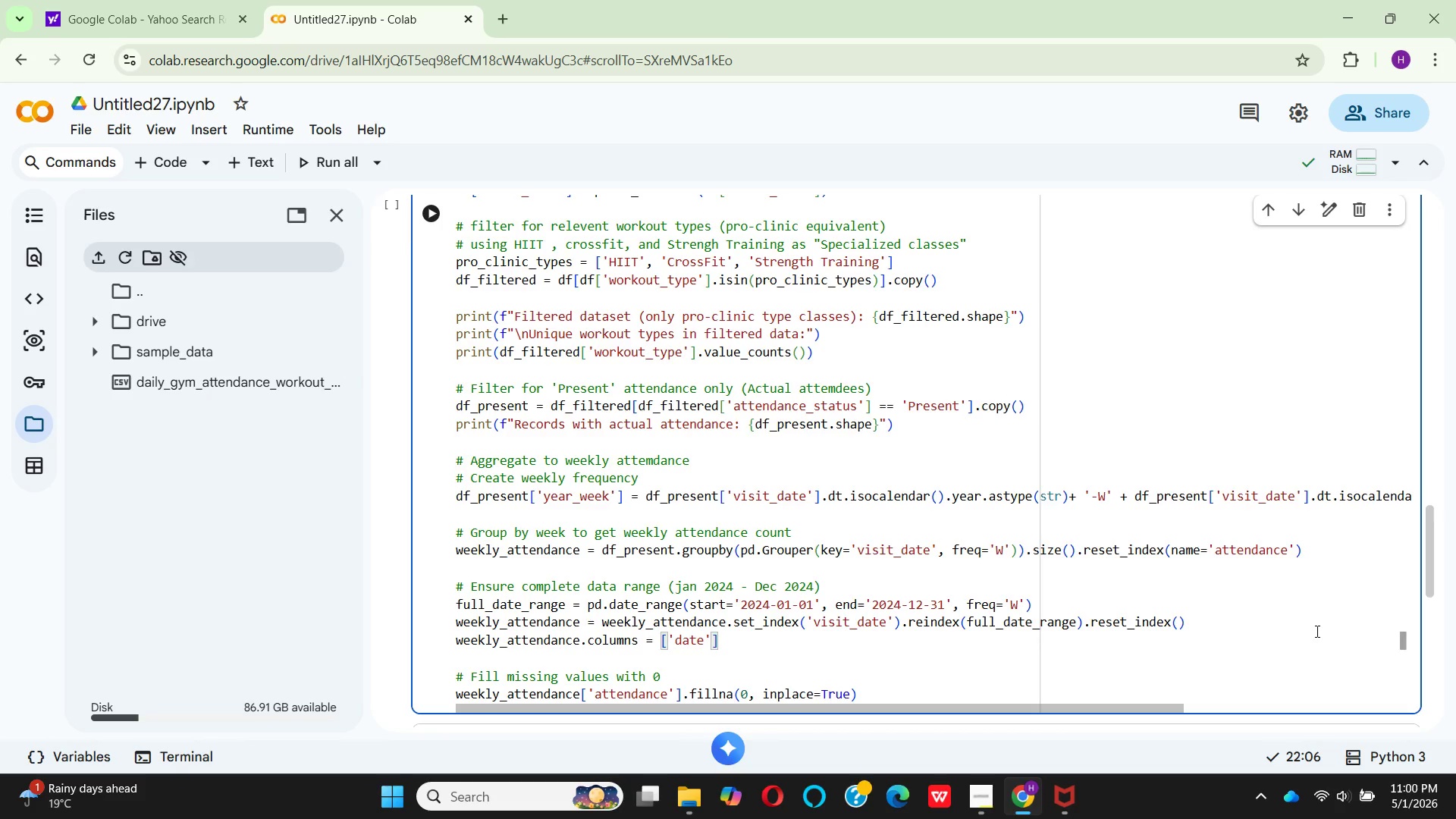 
type(, 'att)
 